 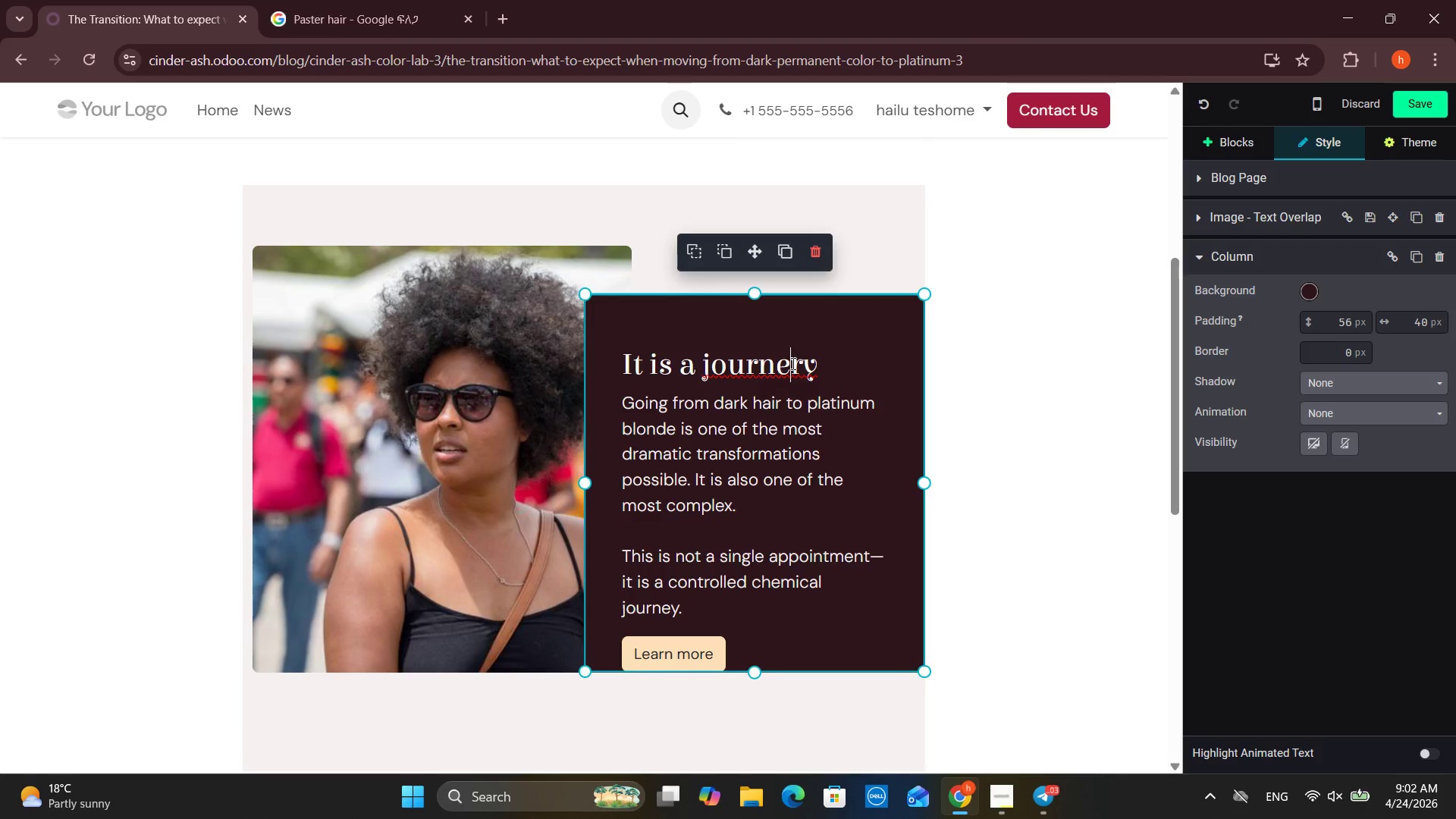 
key(ArrowRight)
 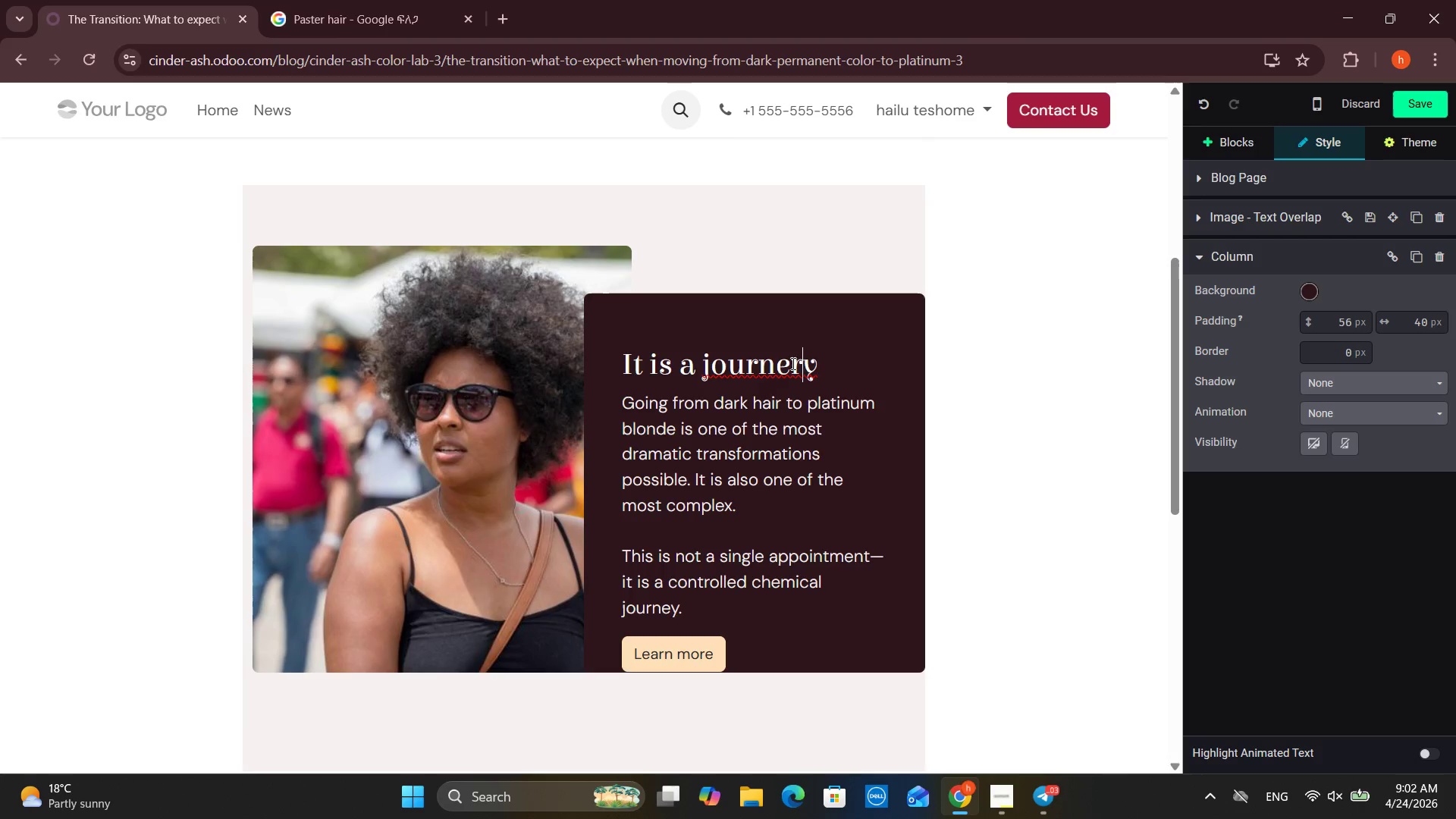 
key(Backspace)
 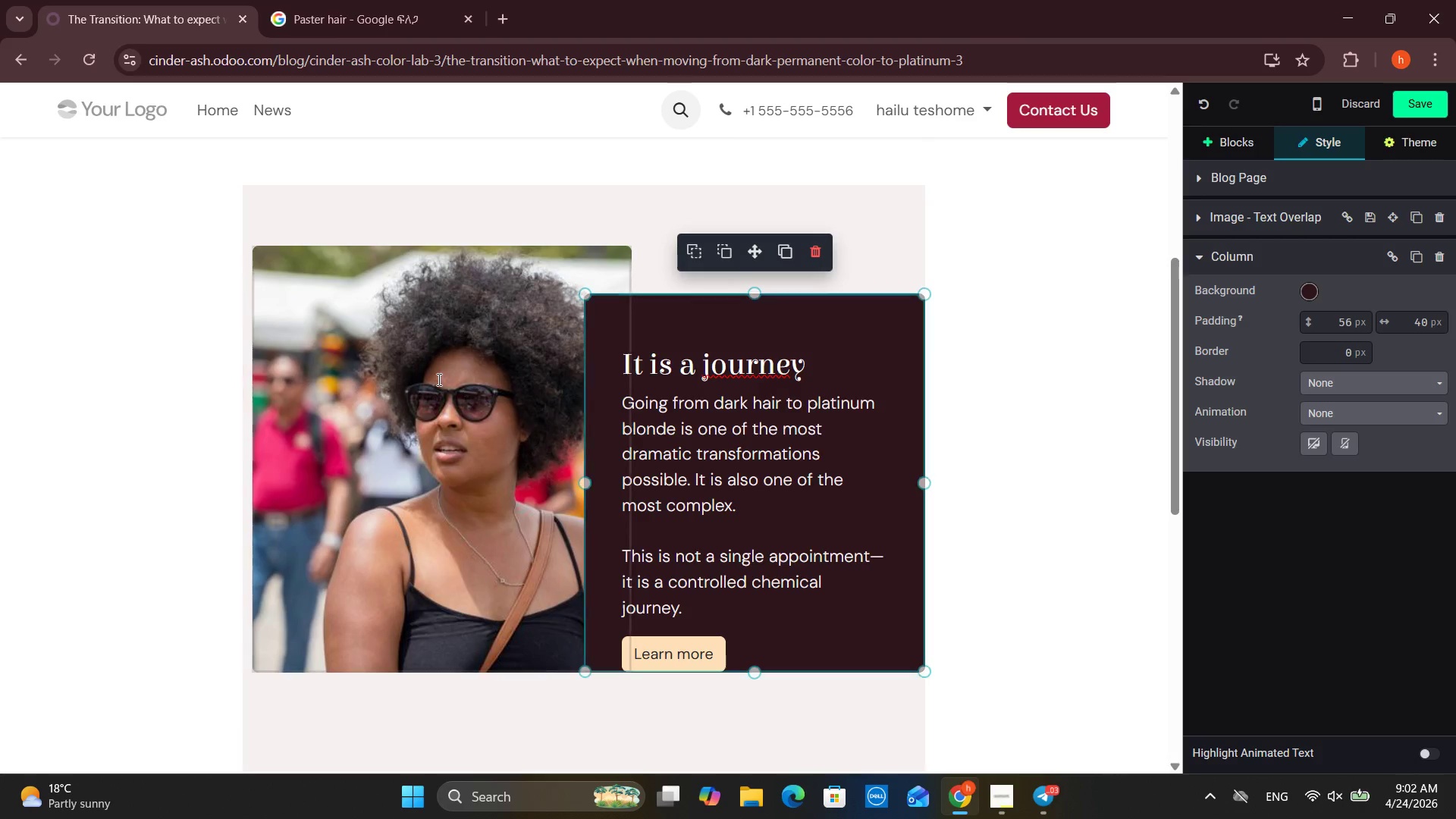 
left_click([439, 379])
 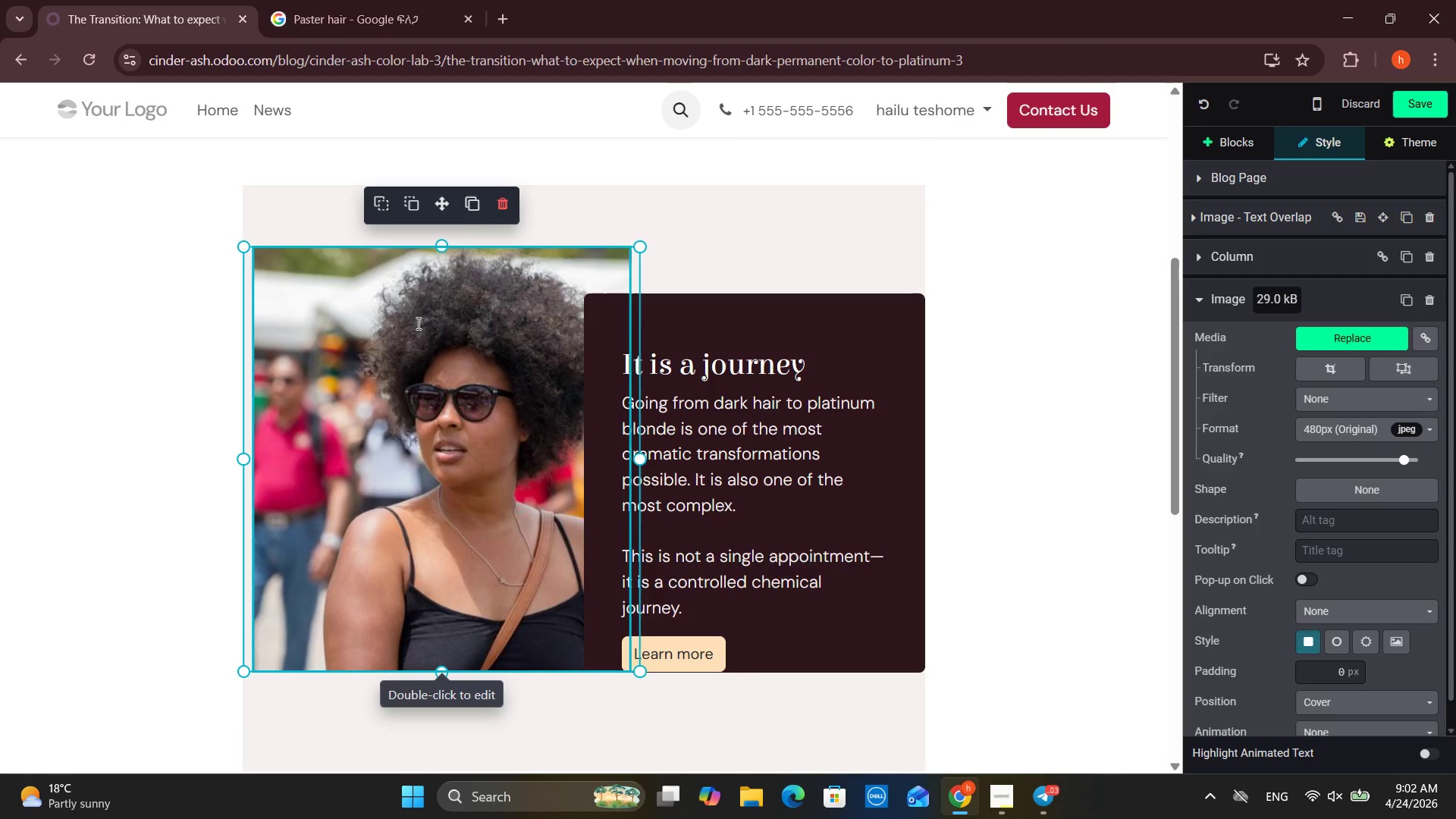 
double_click([416, 360])
 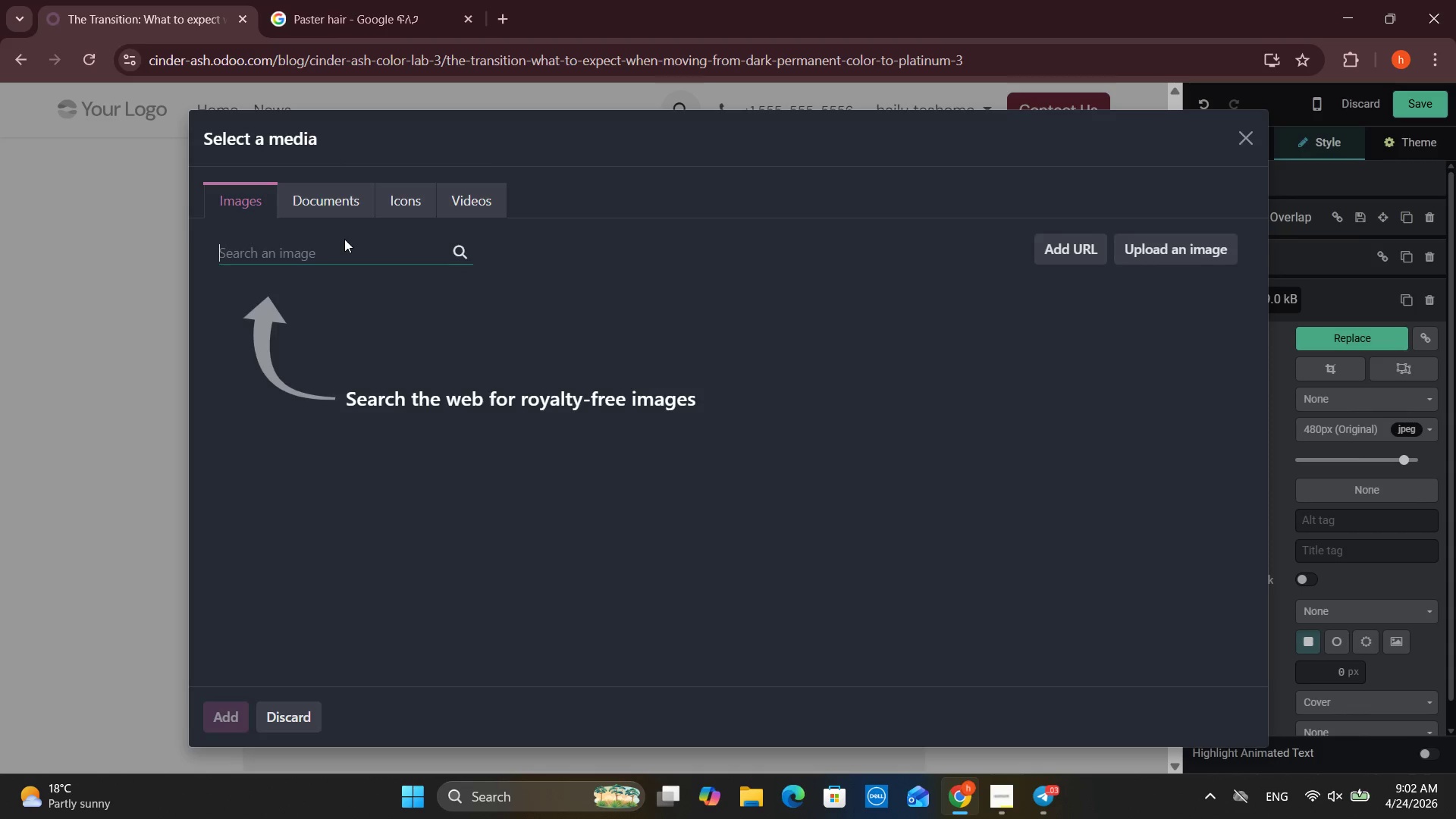 
left_click([337, 246])
 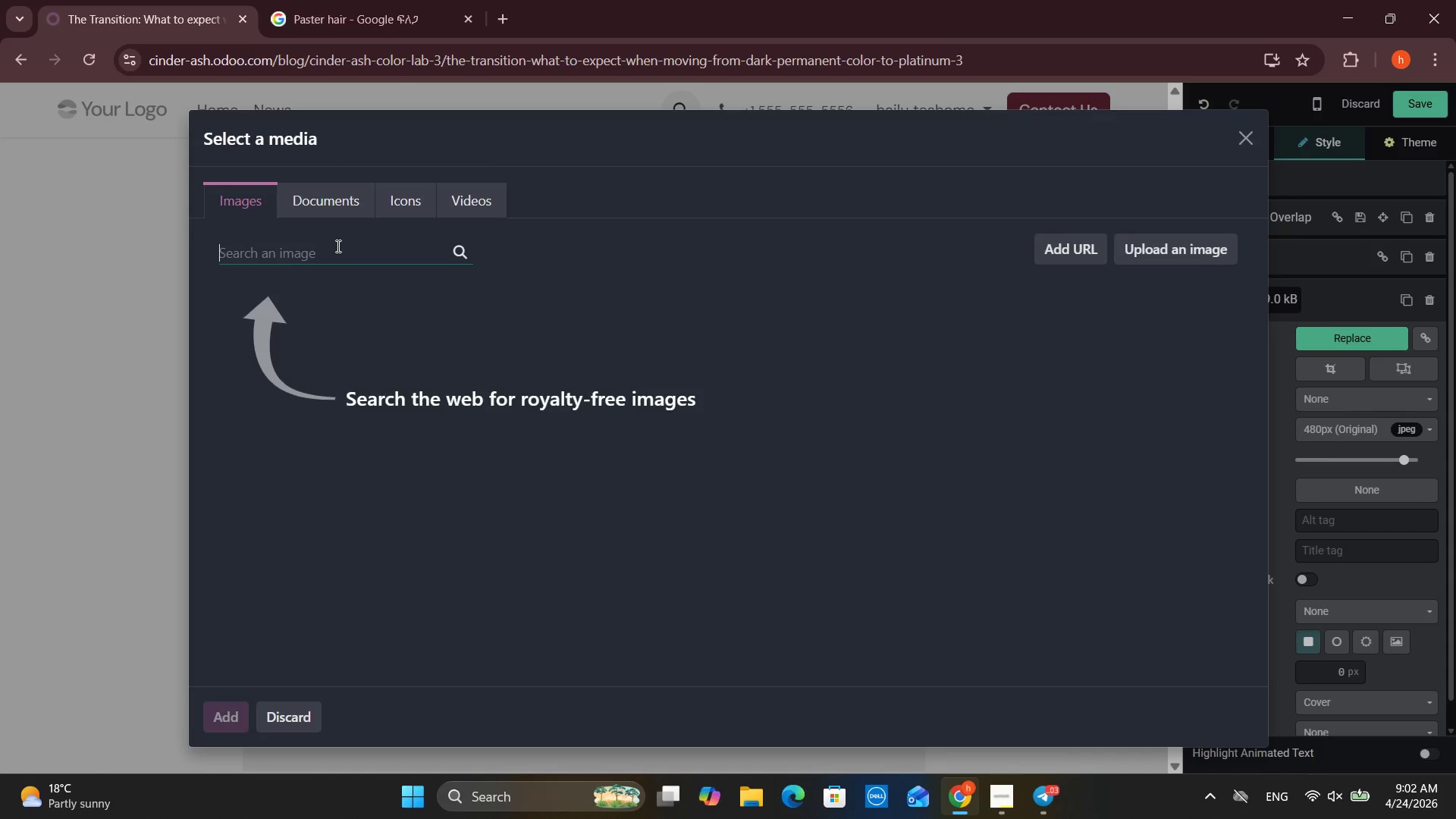 
type(platinum blonde)
 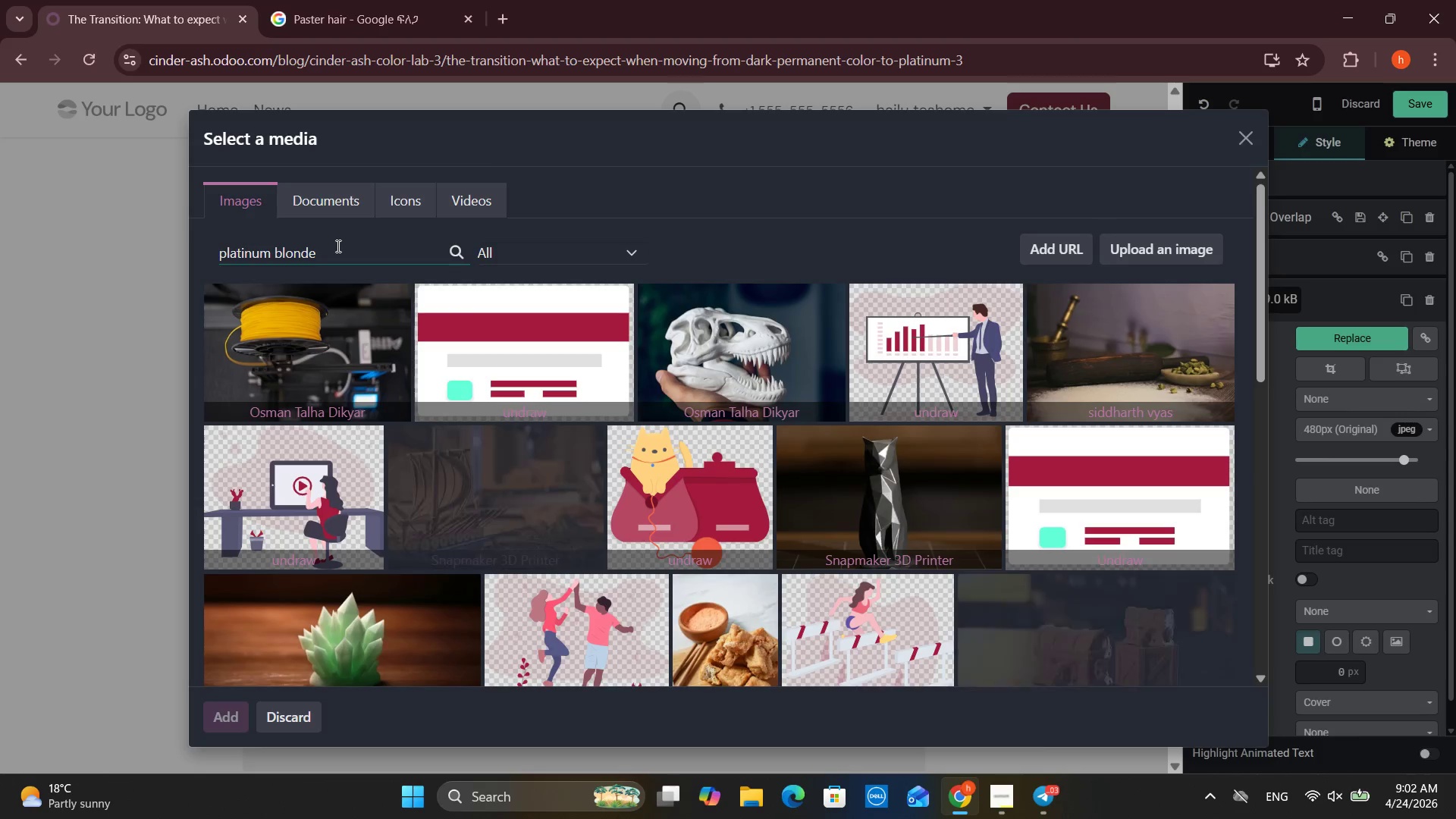 
mouse_move([280, 247])
 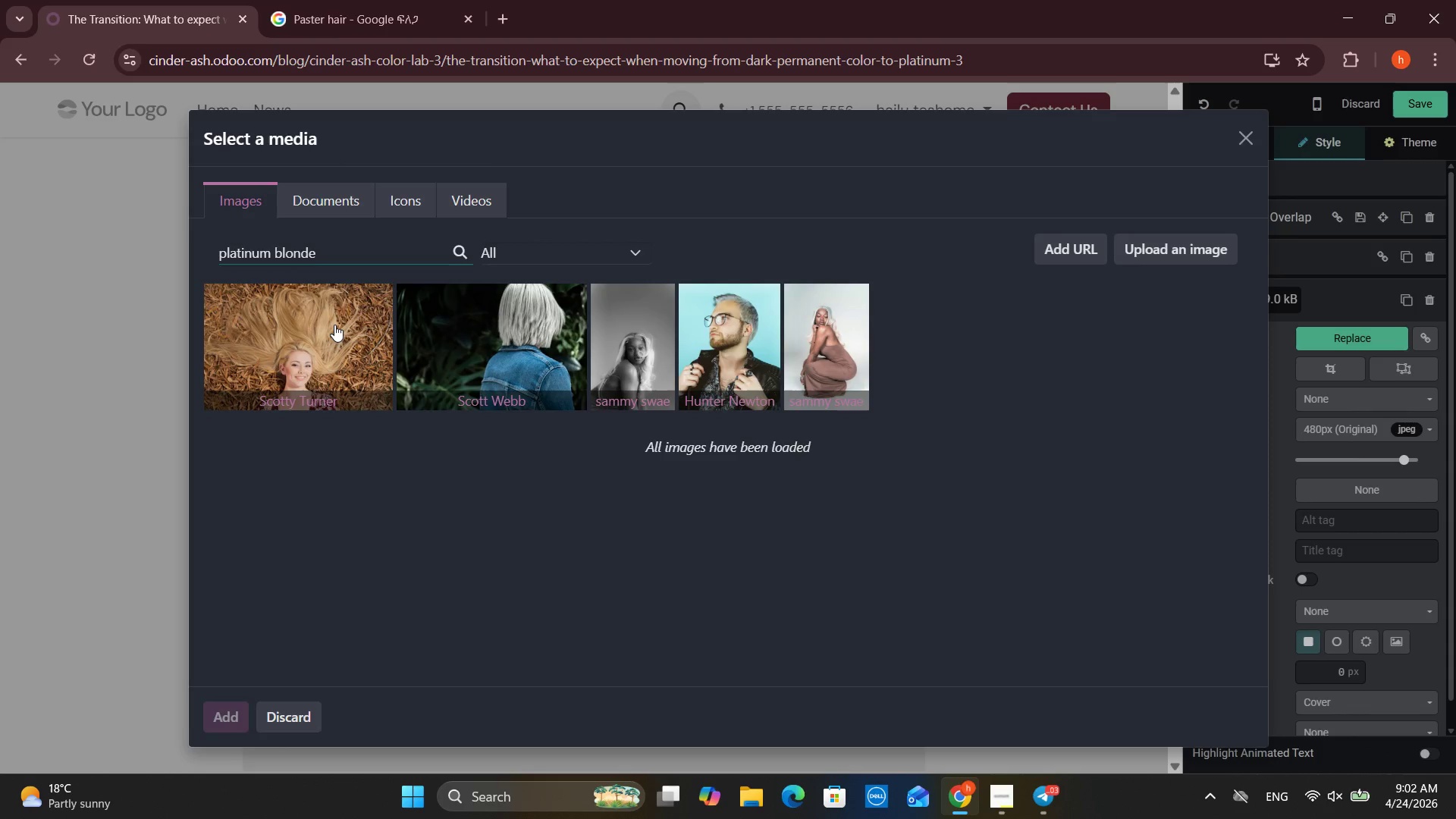 
left_click([334, 325])
 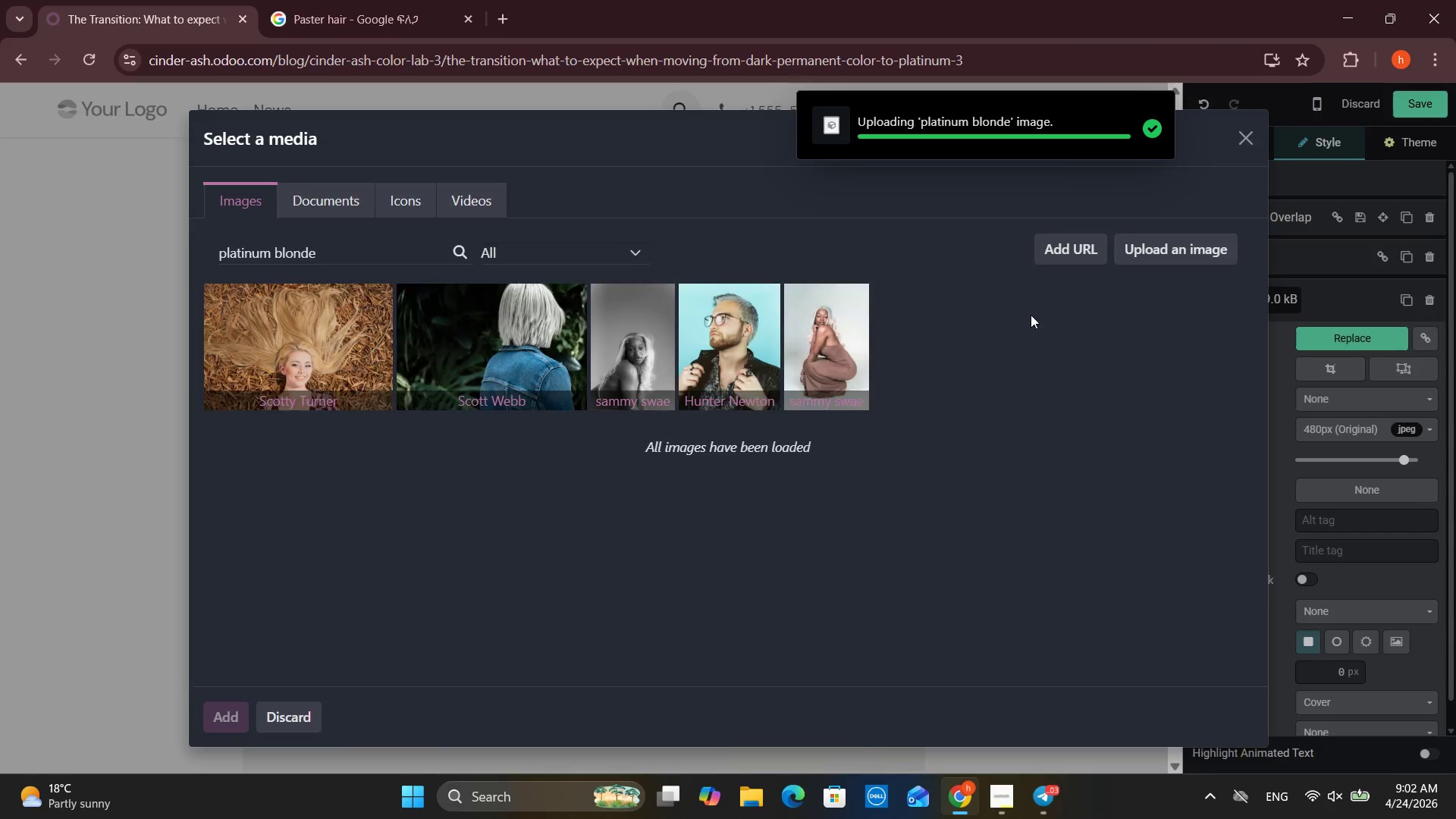 
wait(6.34)
 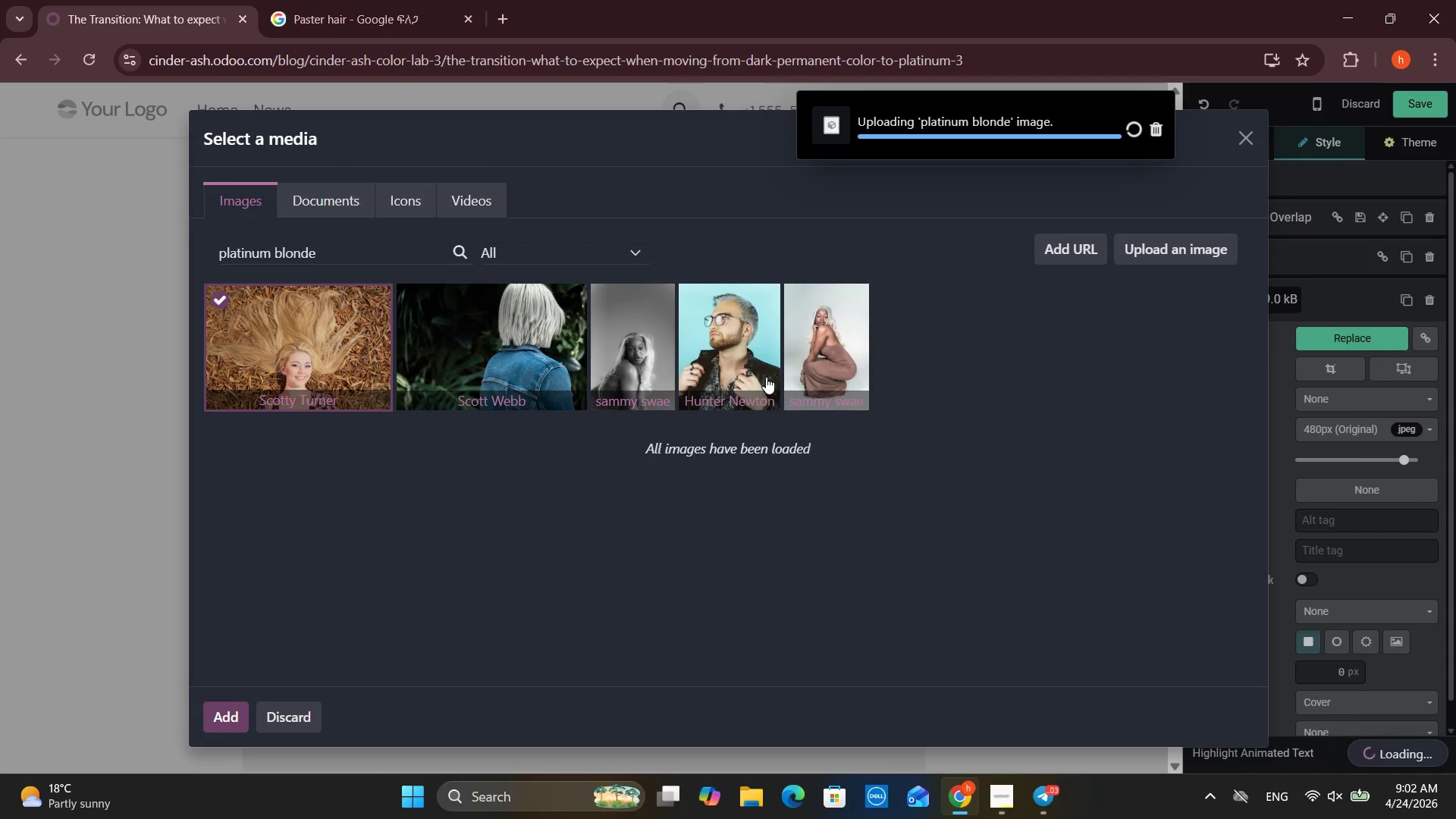 
left_click([808, 344])
 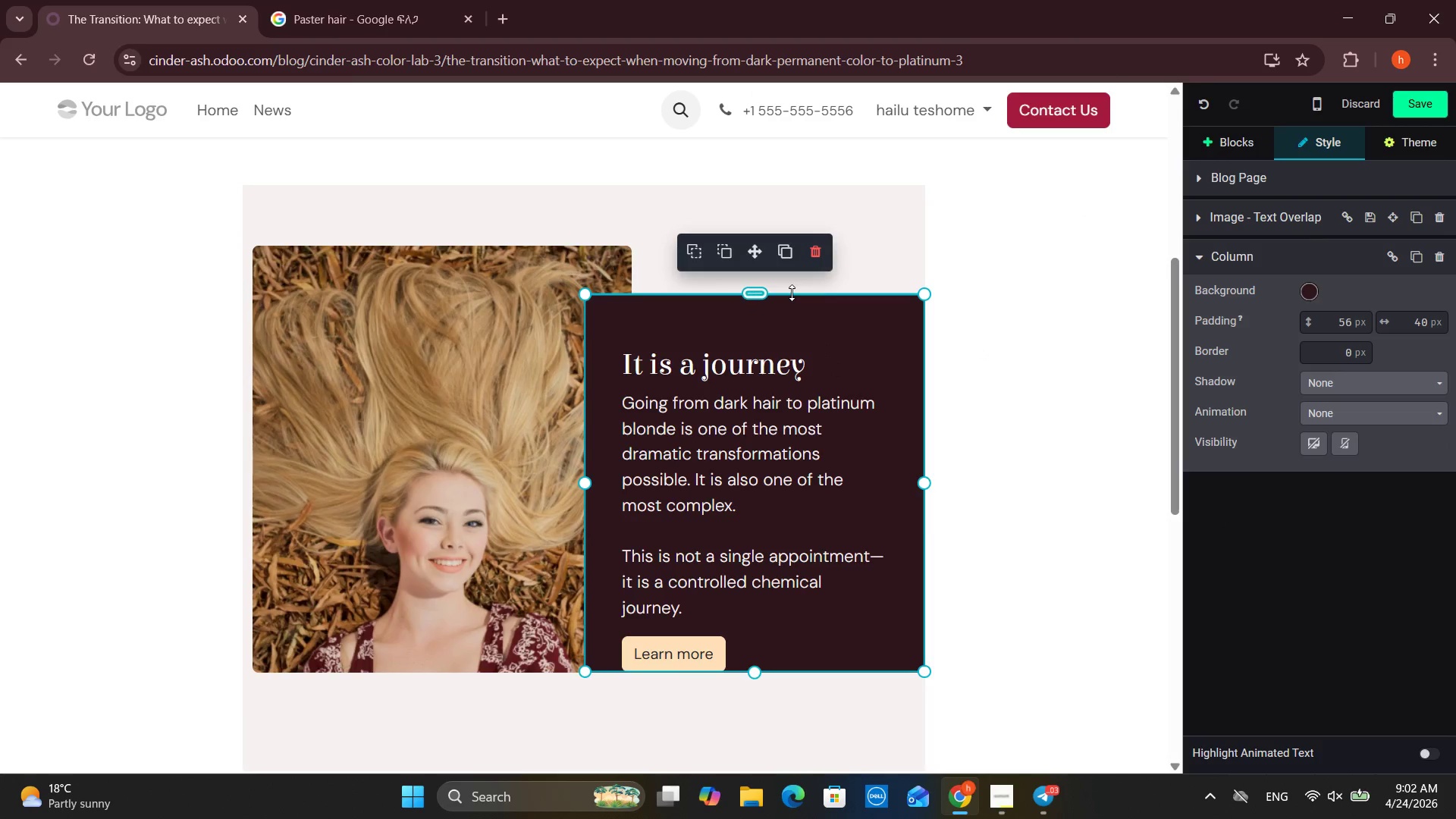 
left_click_drag(start_coordinate=[758, 253], to_coordinate=[766, 271])
 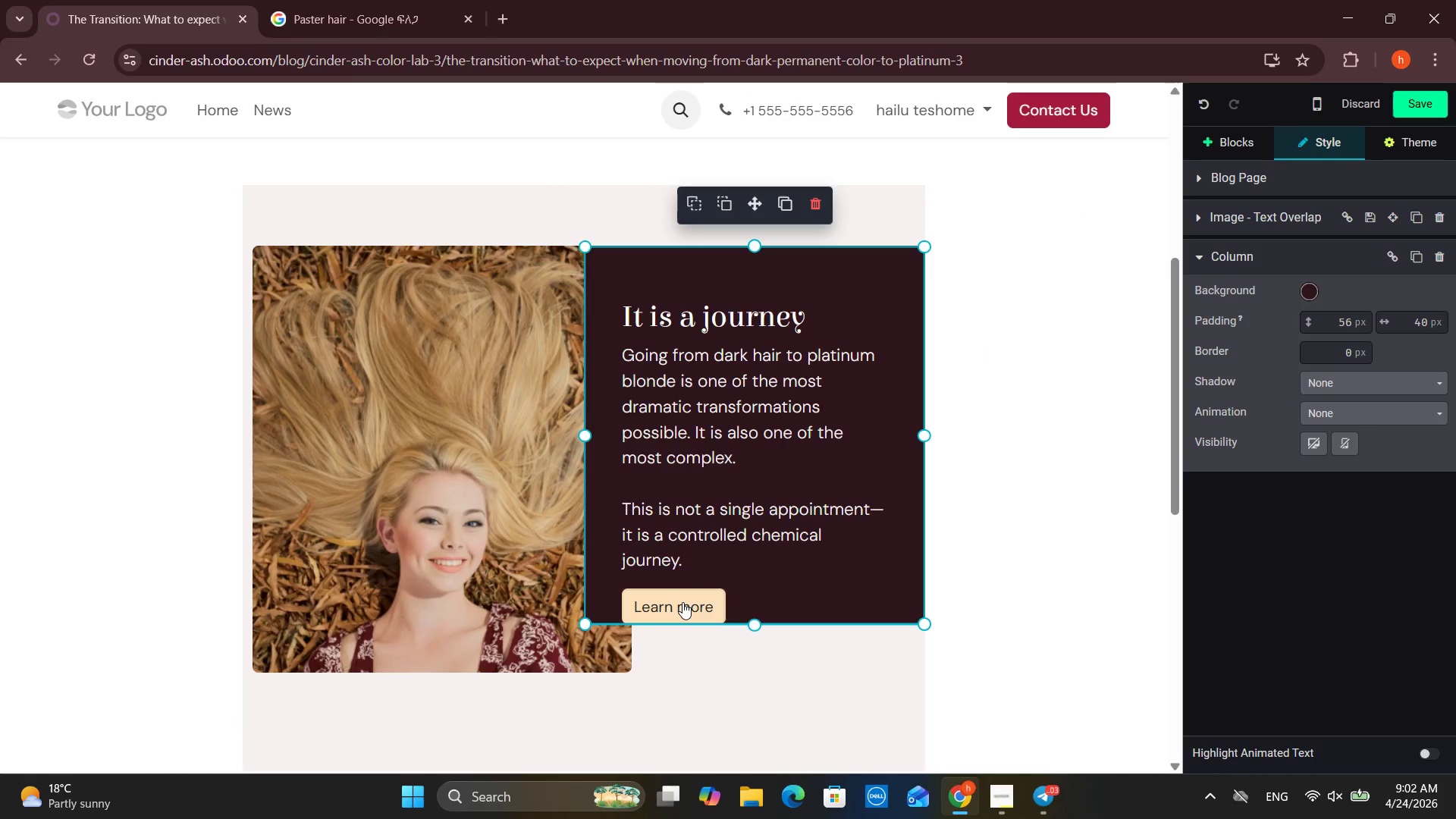 
left_click([682, 603])
 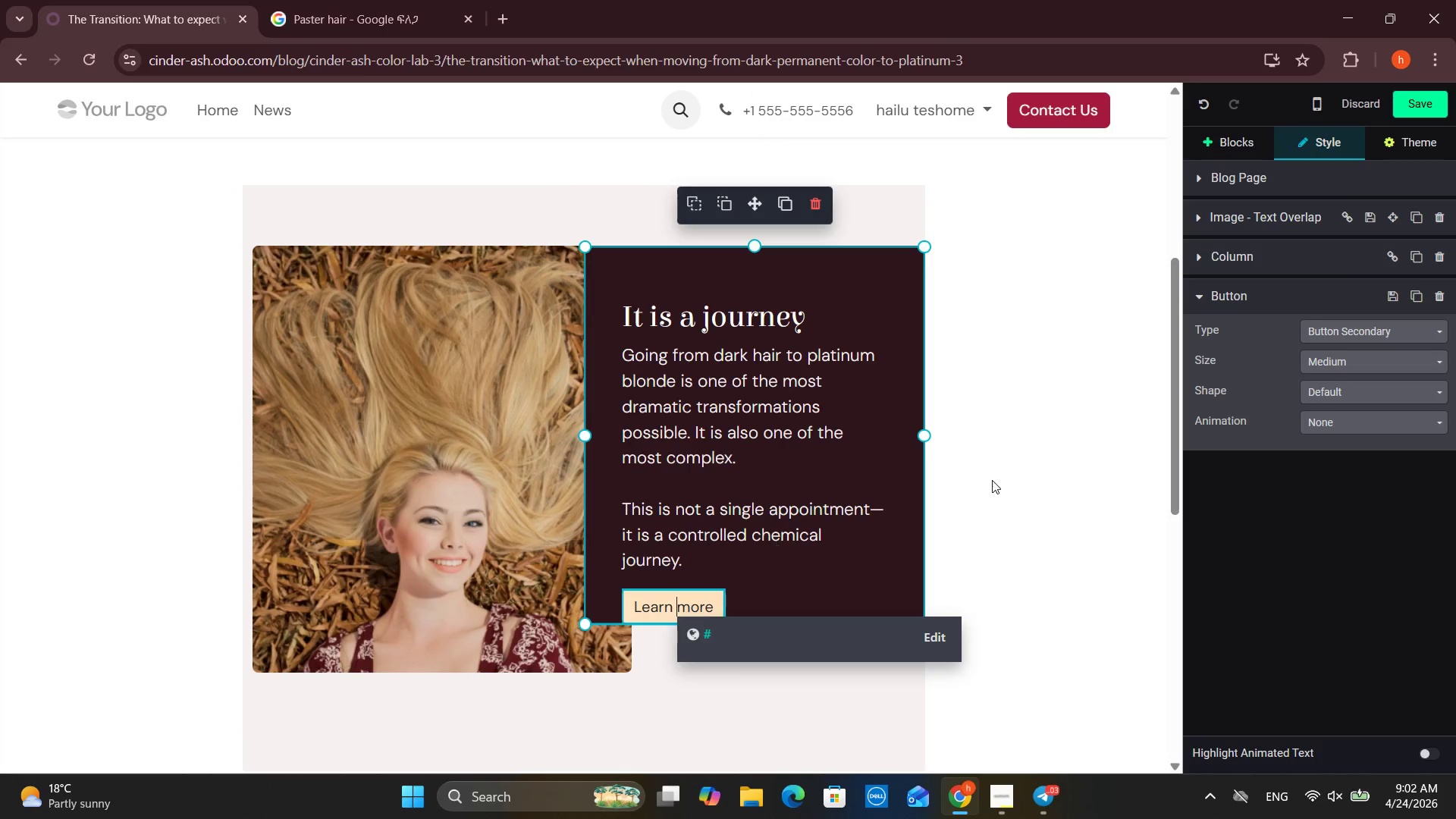 
left_click([992, 479])
 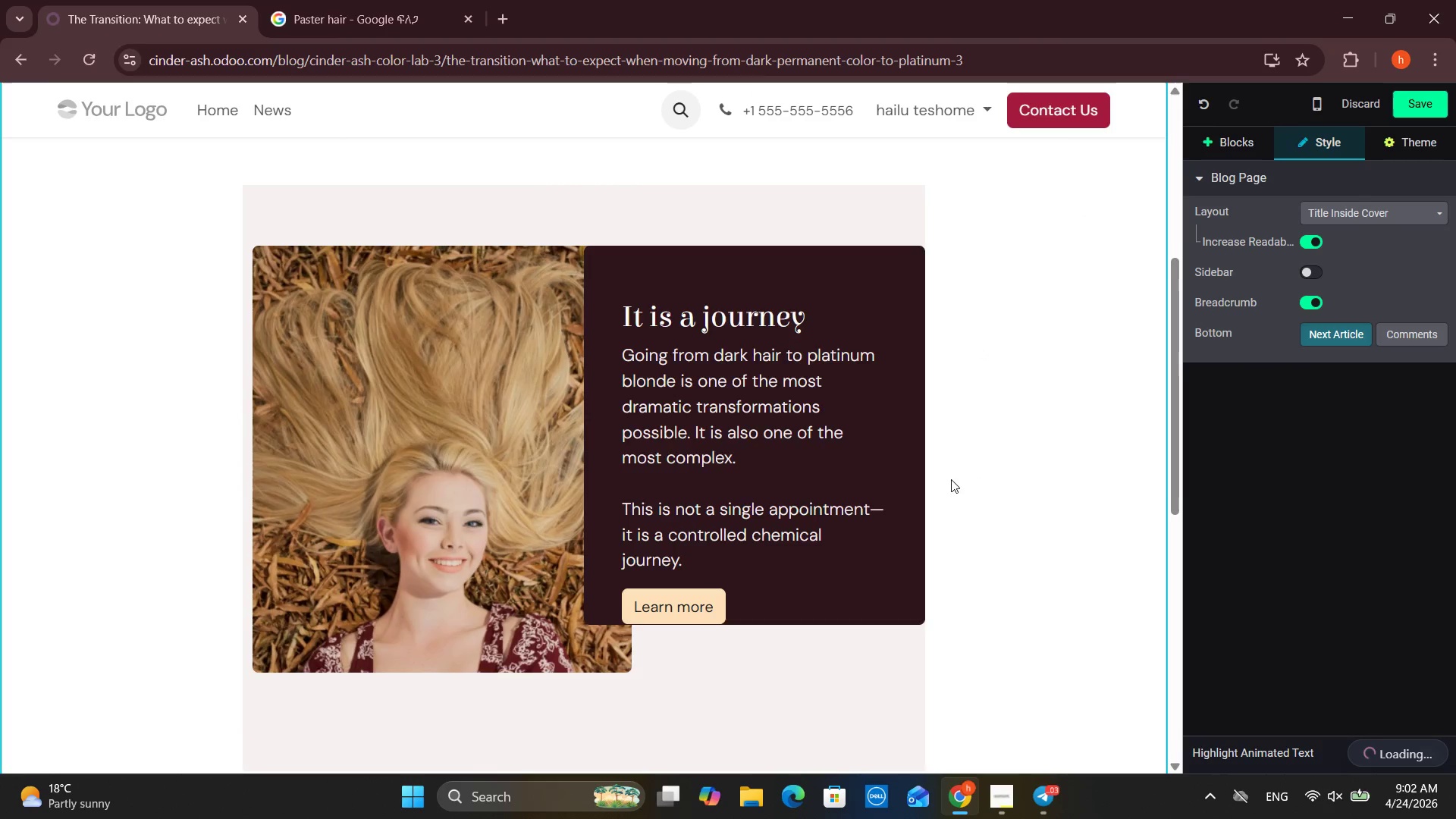 
scroll: coordinate [889, 508], scroll_direction: down, amount: 2.0
 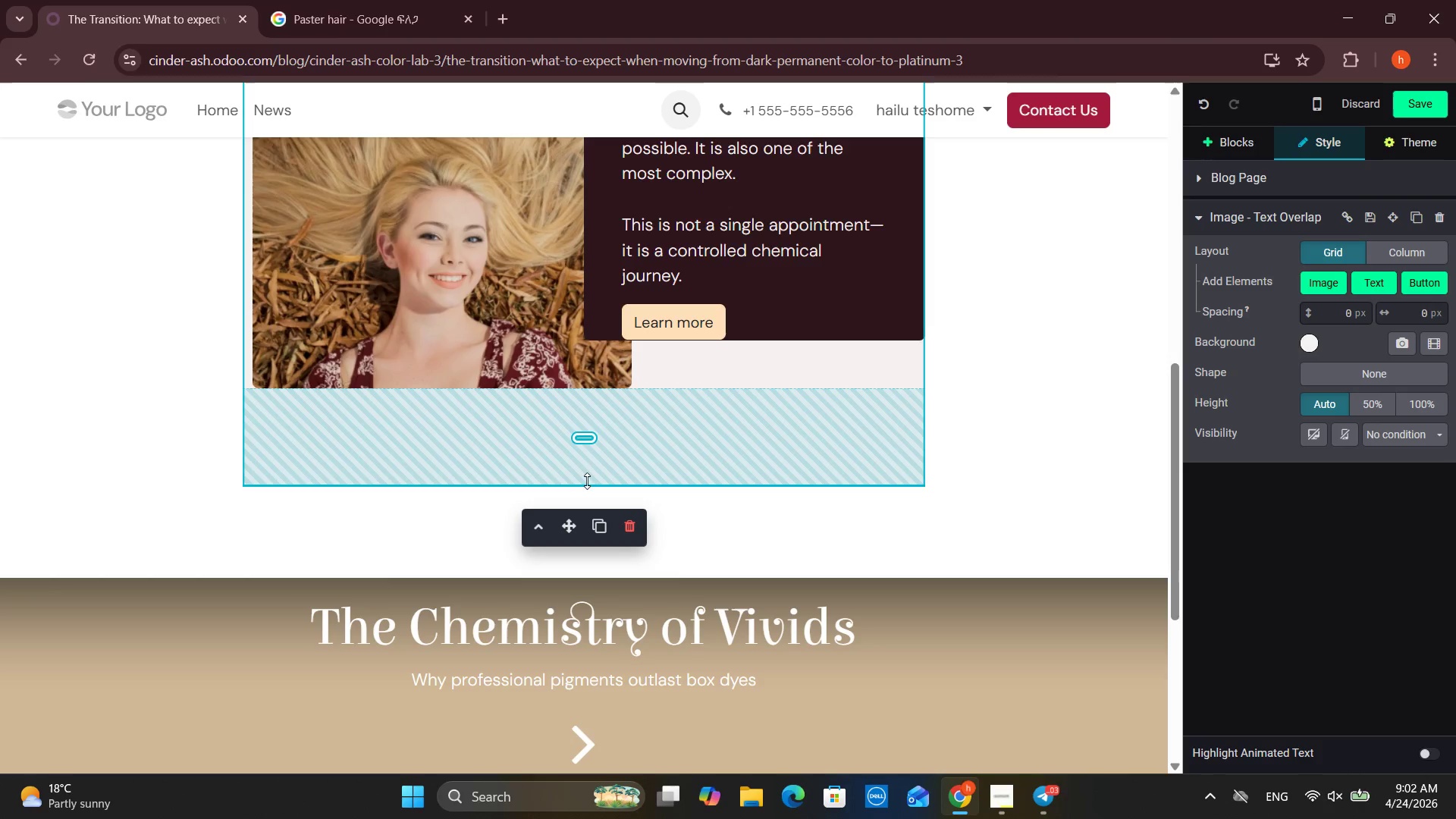 
left_click_drag(start_coordinate=[589, 449], to_coordinate=[592, 353])
 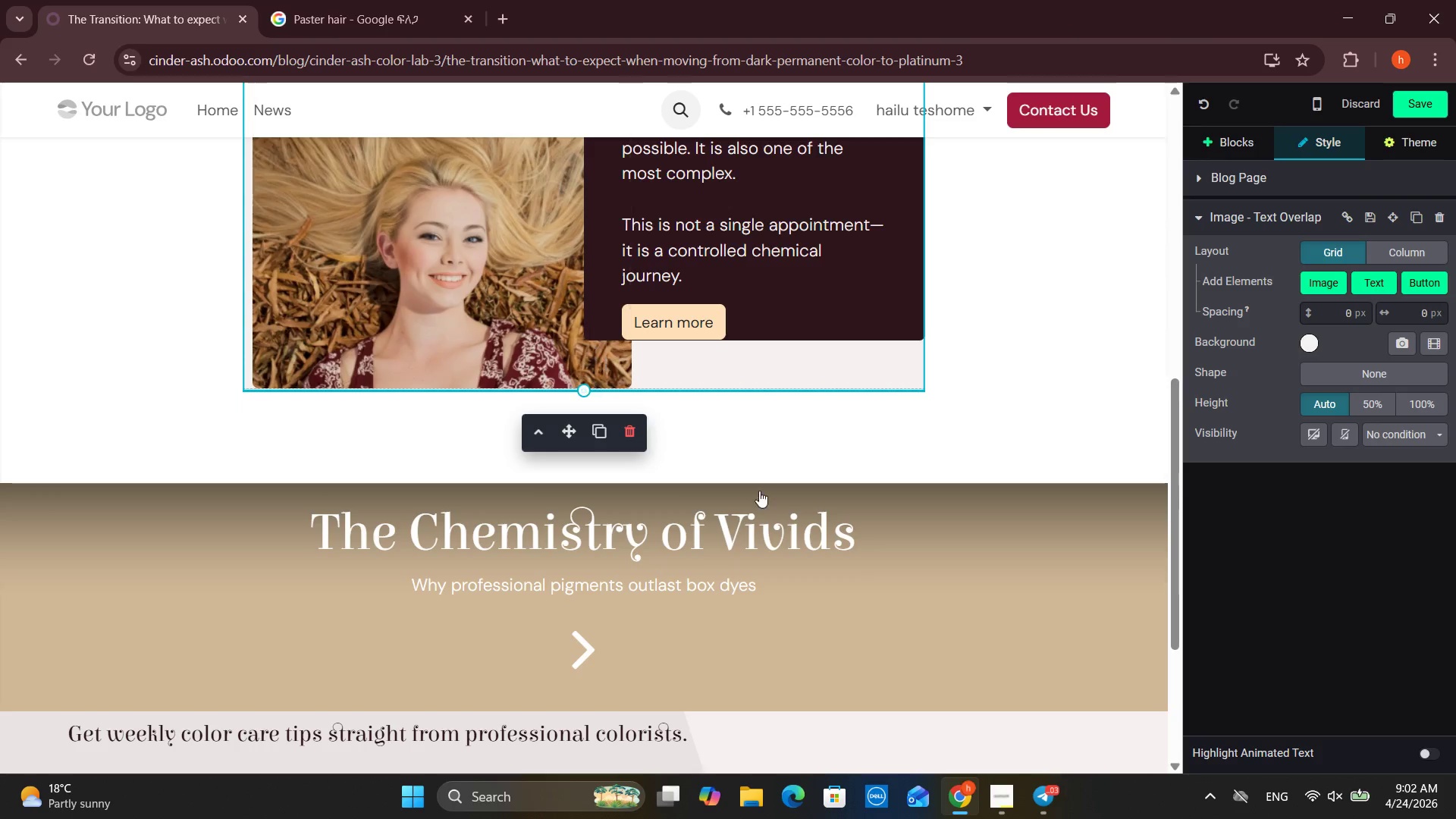 
scroll: coordinate [761, 492], scroll_direction: up, amount: 3.0
 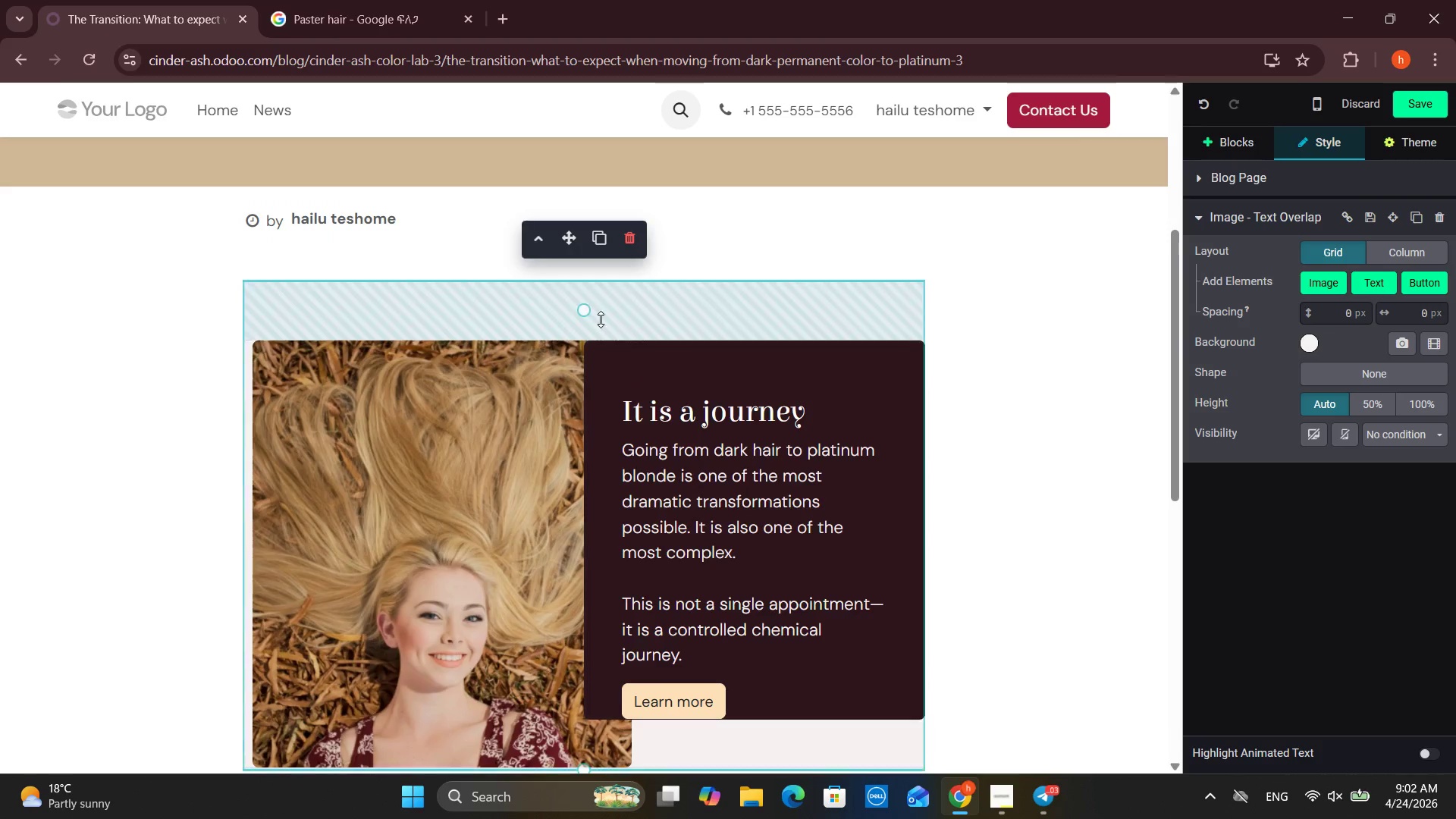 
left_click_drag(start_coordinate=[595, 313], to_coordinate=[603, 243])
 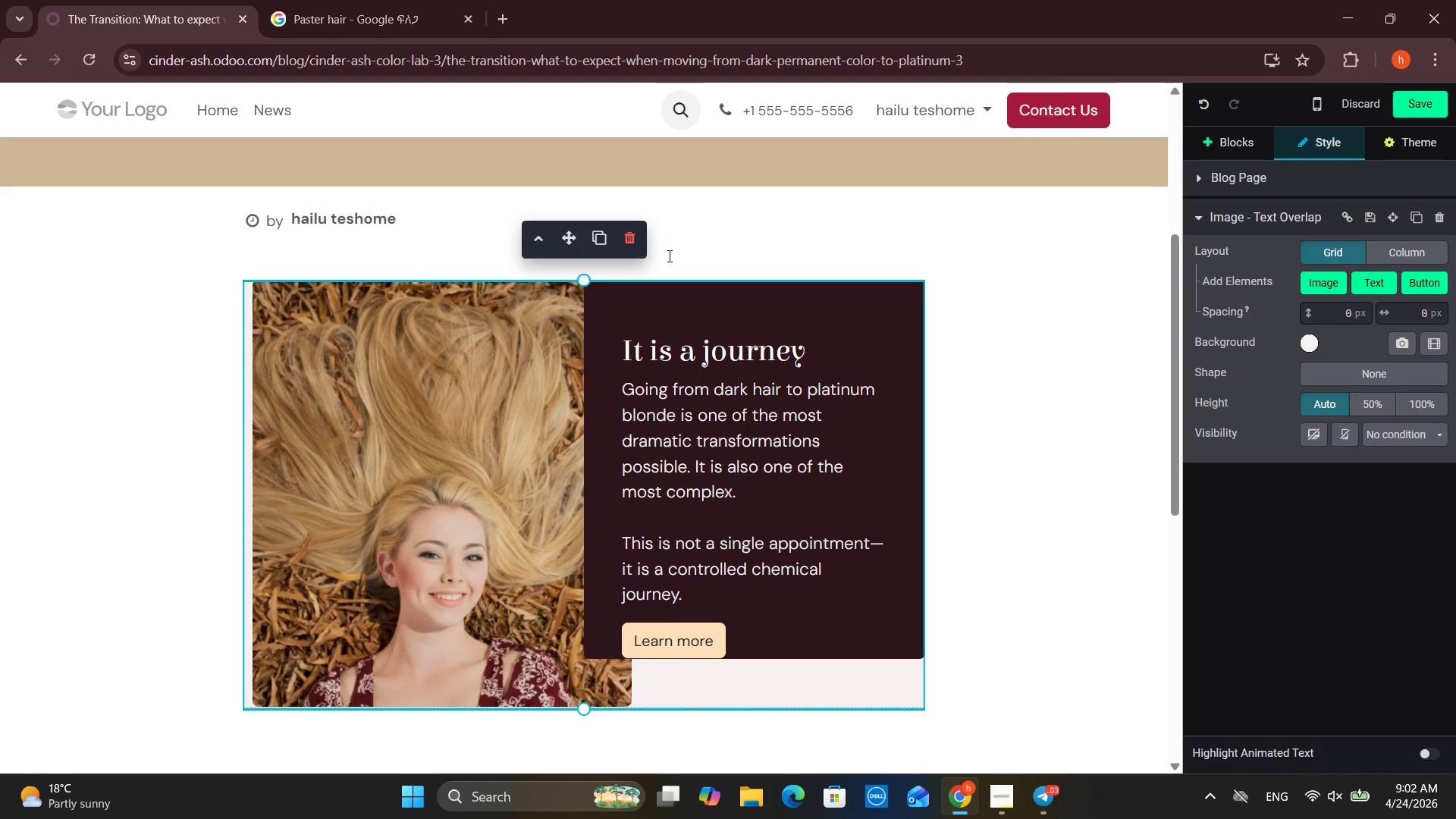 
left_click([617, 234])
 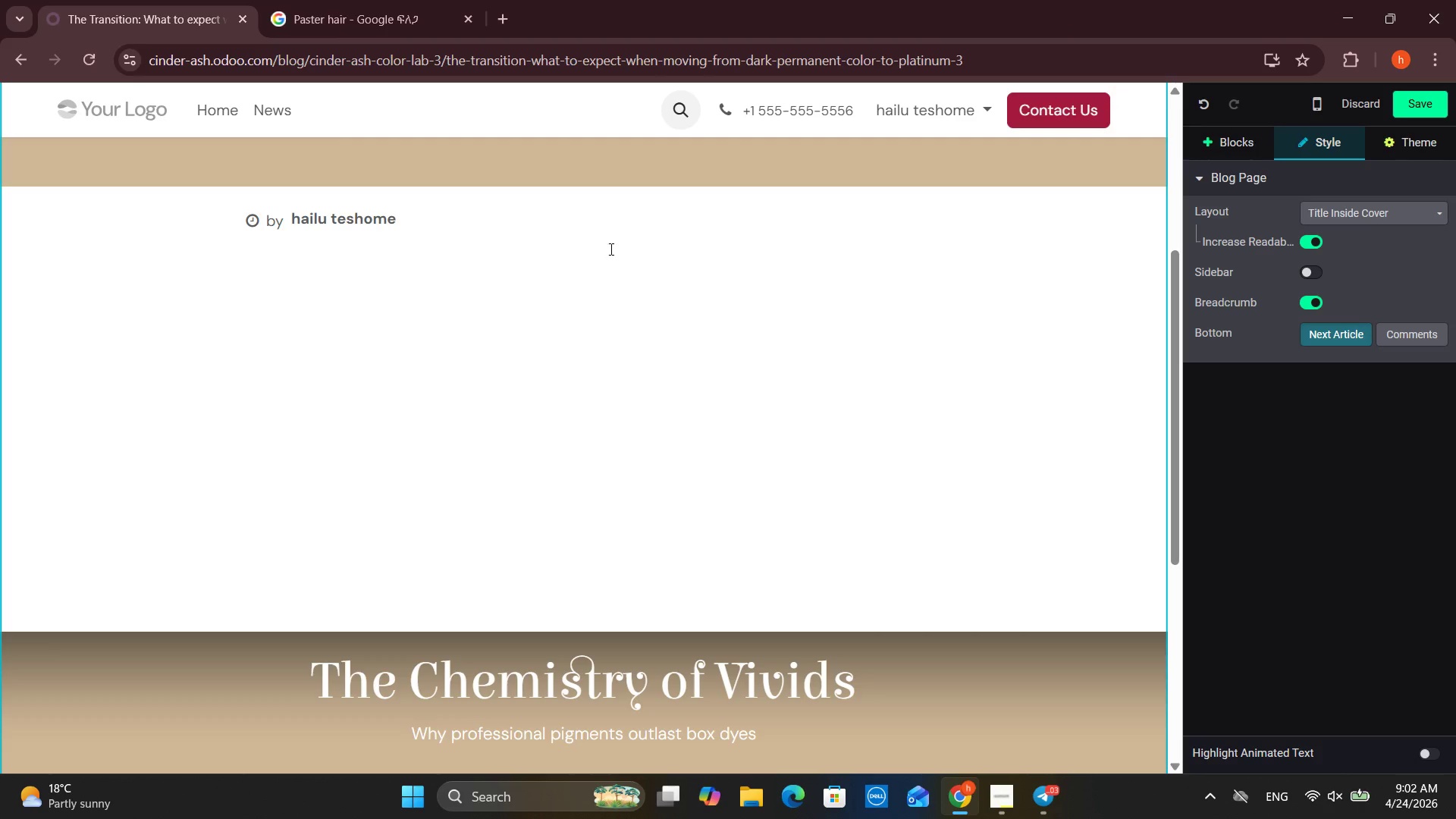 
key(Control+Z)
 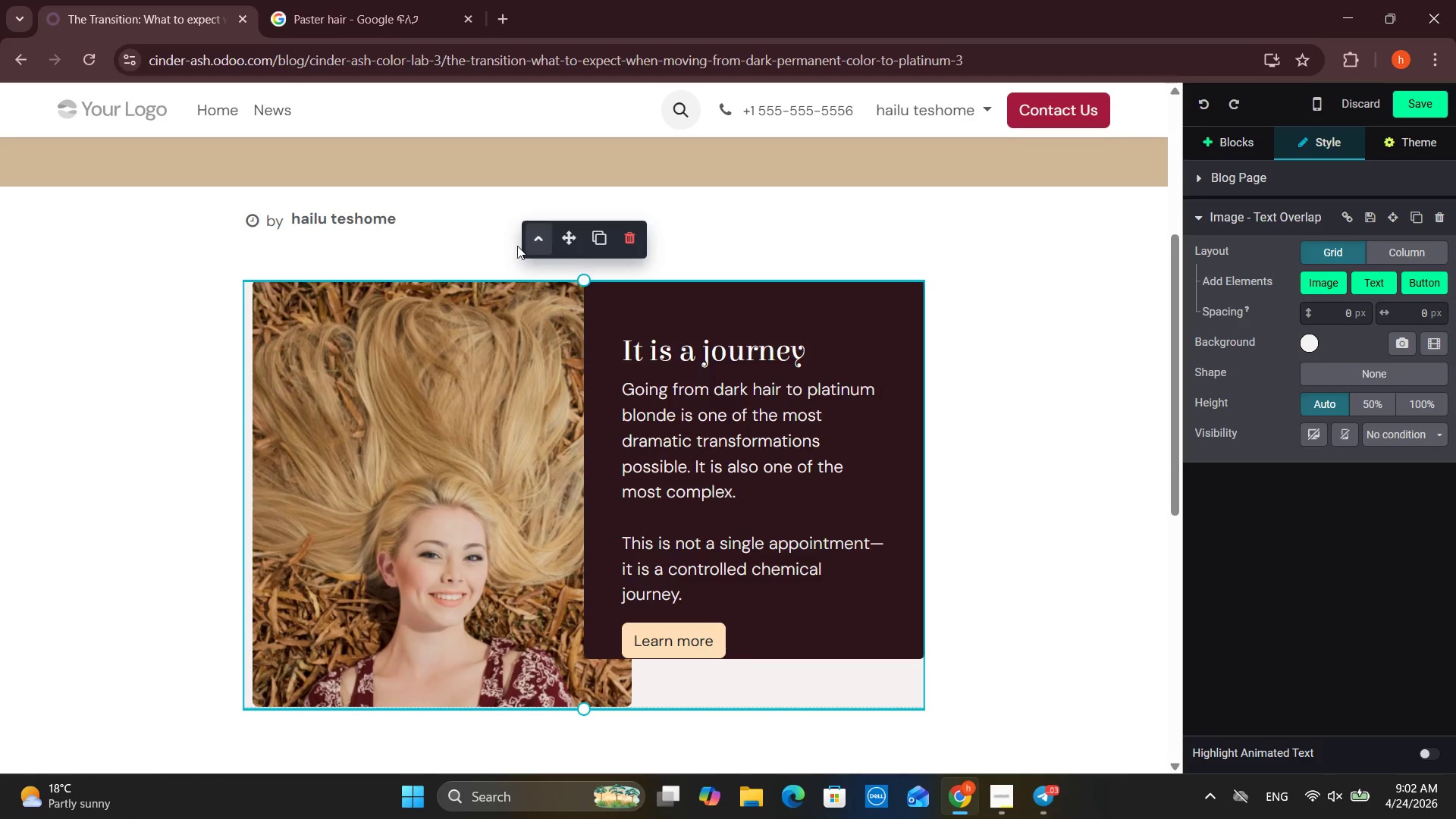 
left_click([505, 243])
 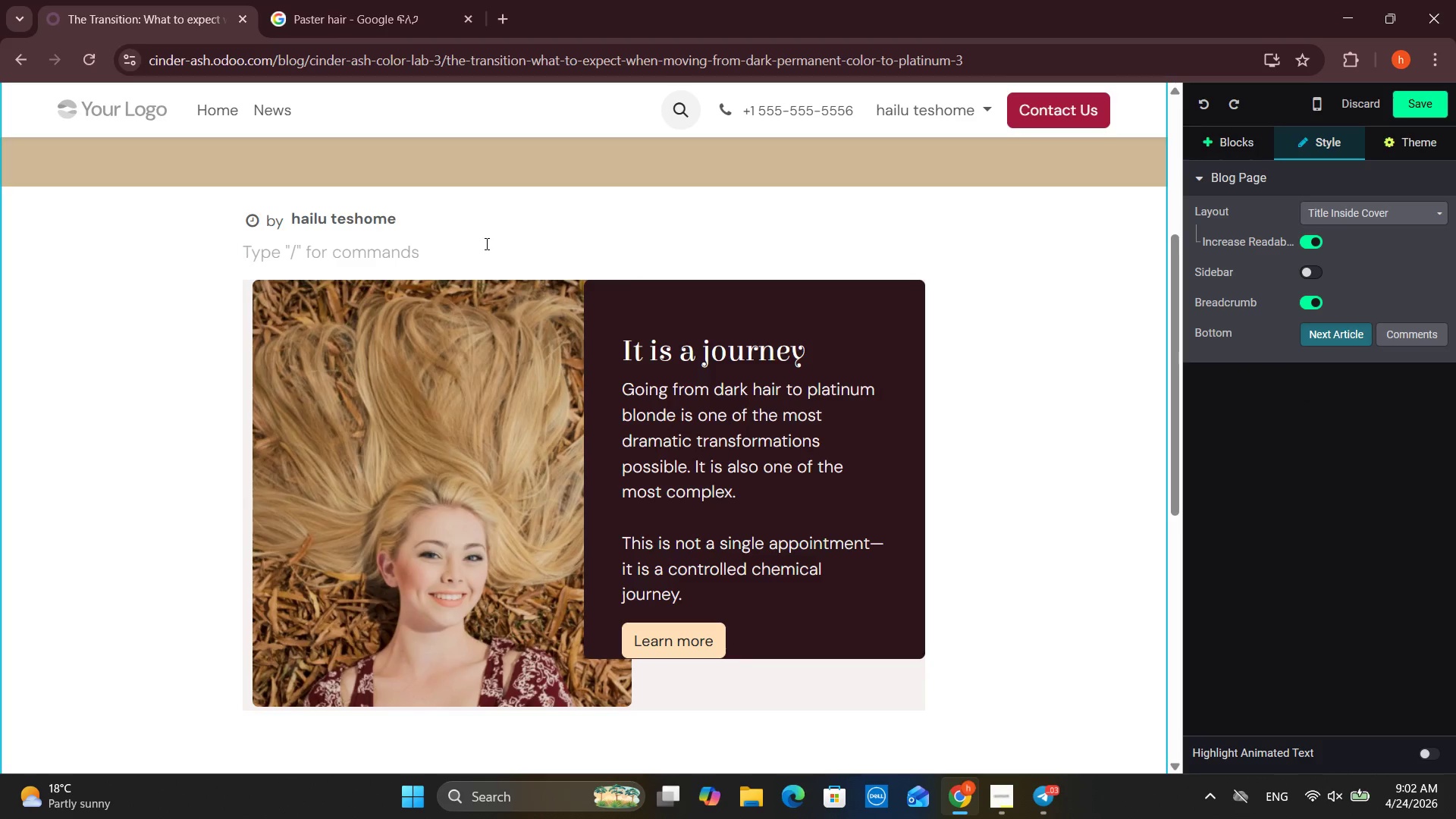 
key(Backspace)
 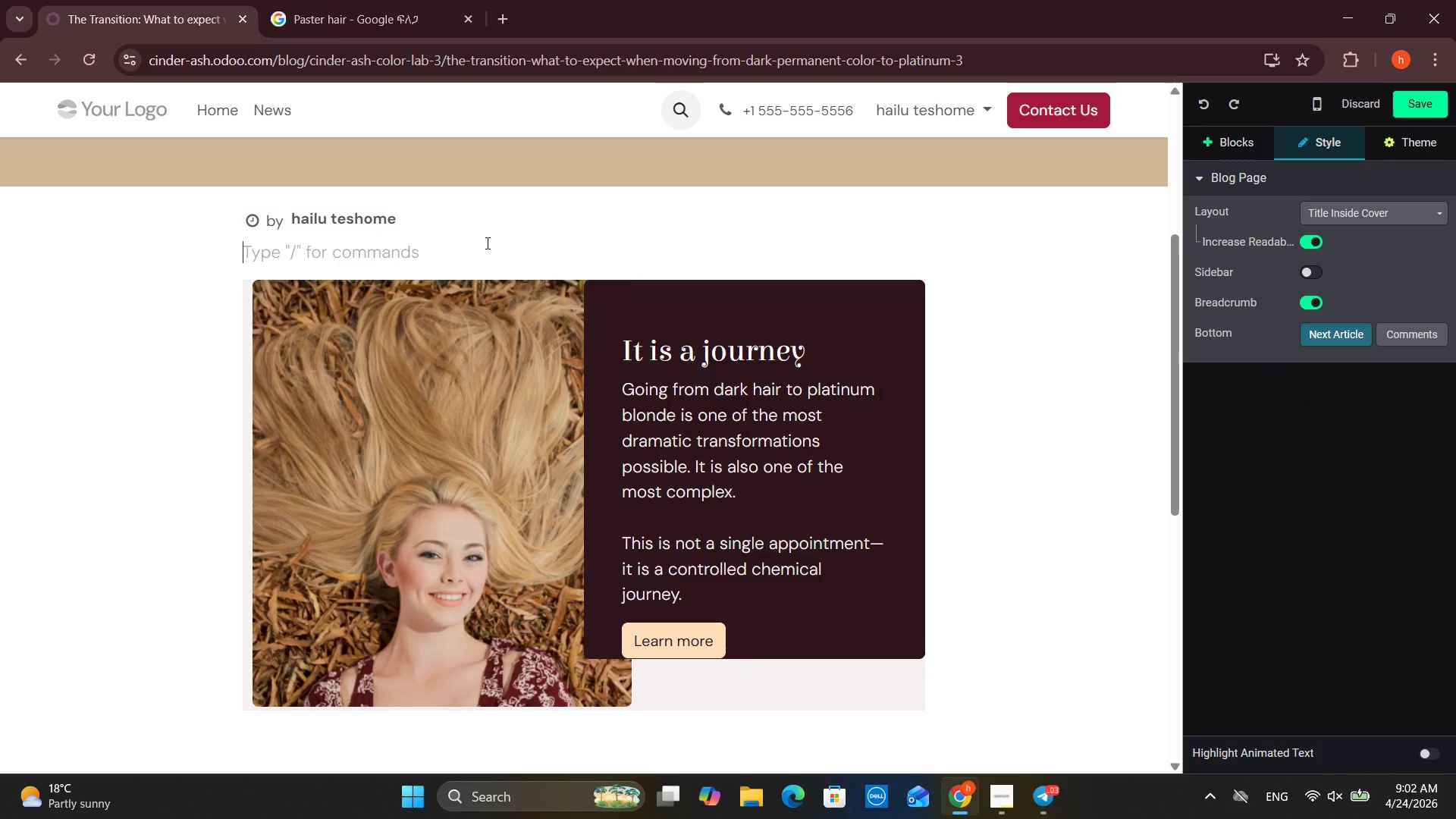 
key(Backspace)
 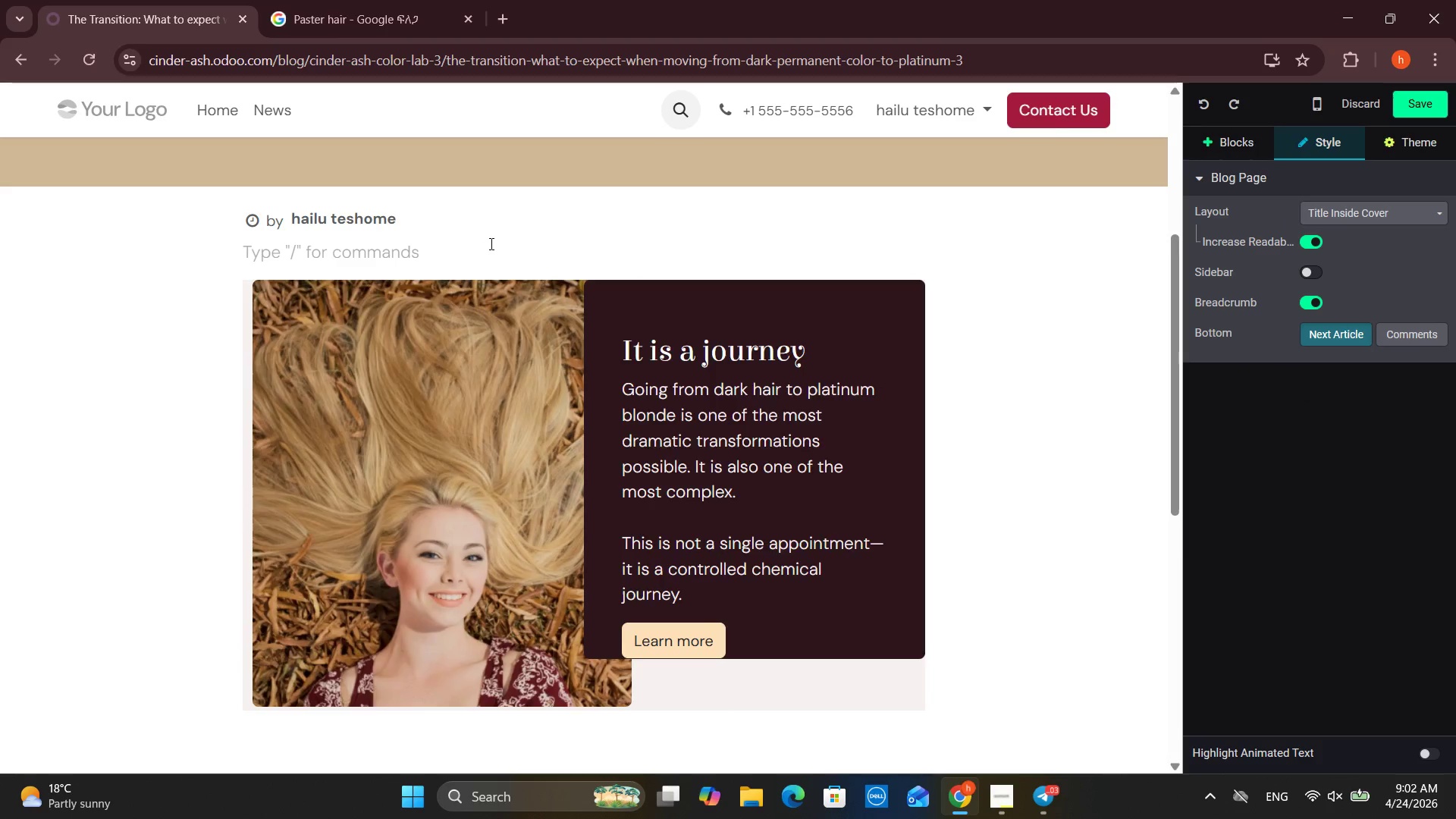 
key(Delete)
 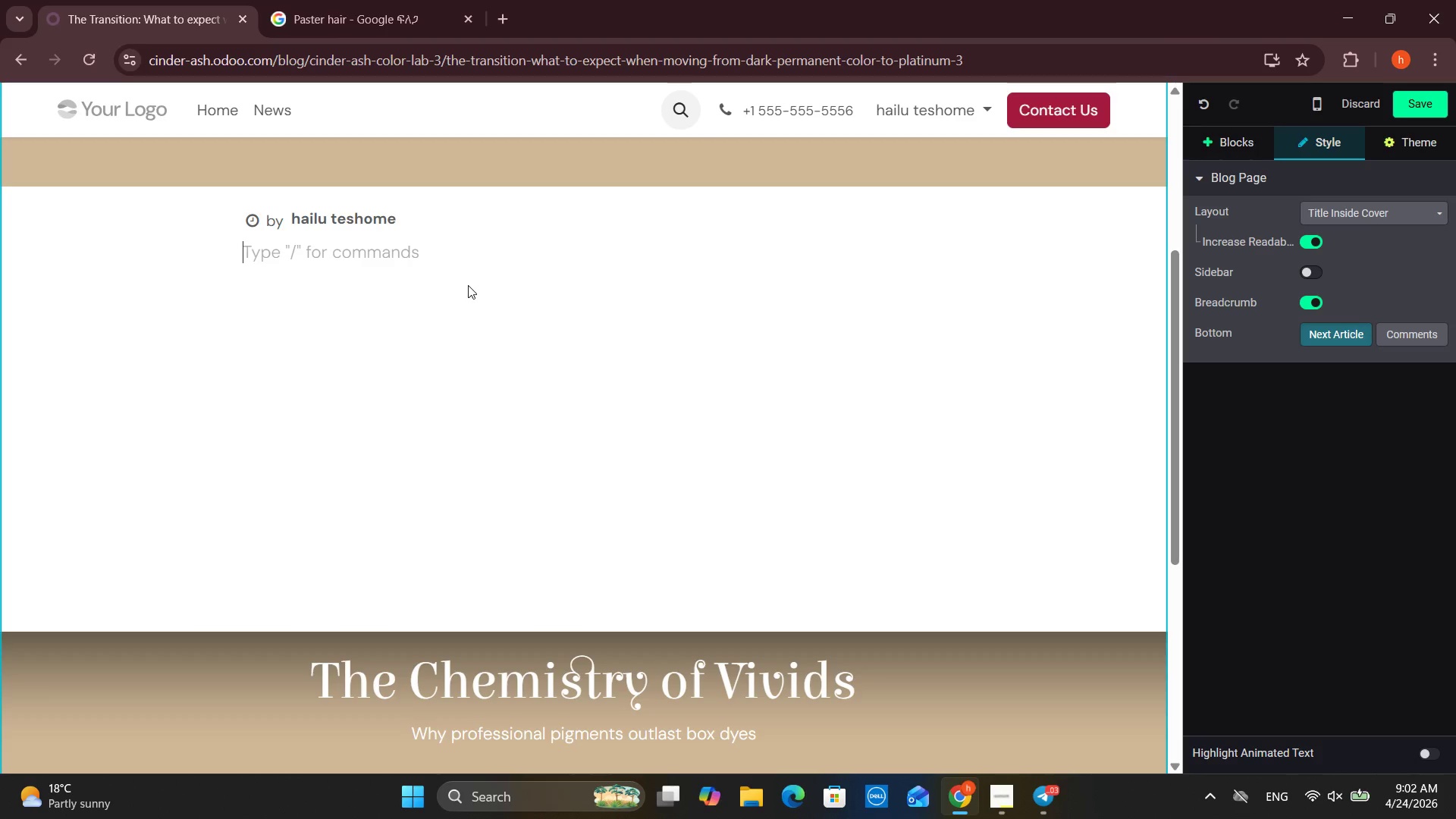 
key(Control+Z)
 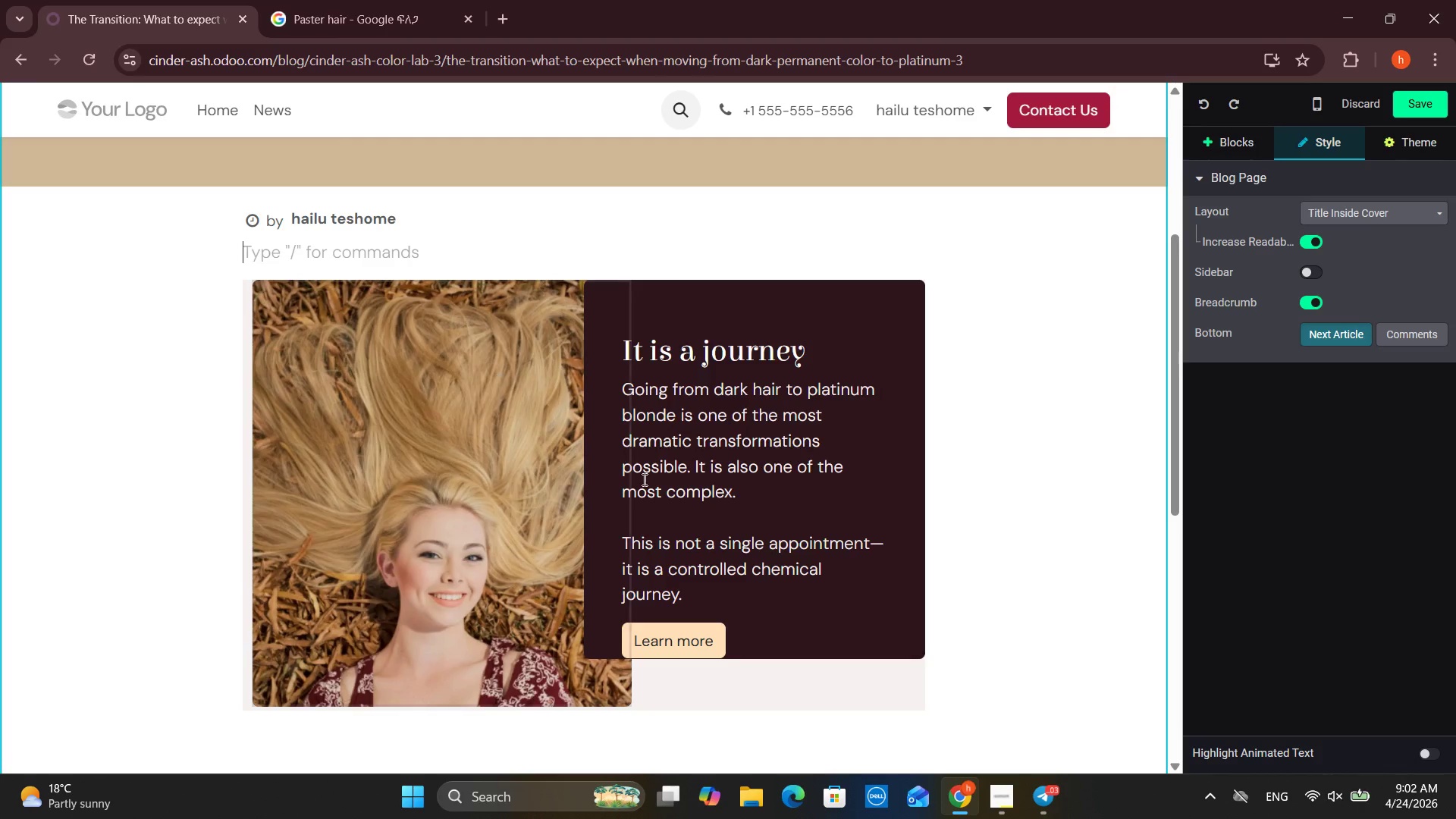 
scroll: coordinate [717, 511], scroll_direction: down, amount: 3.0
 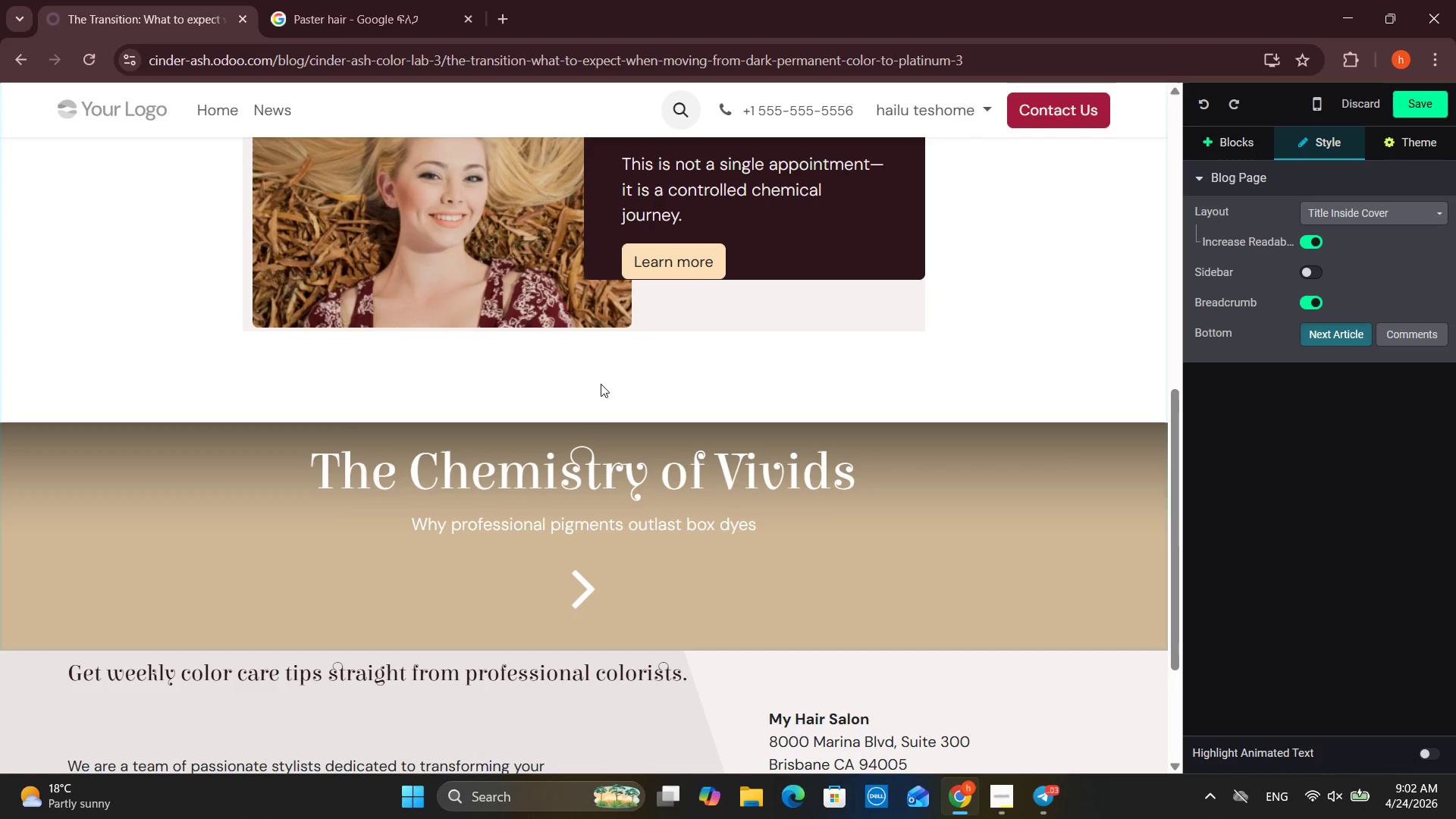 
left_click([599, 378])
 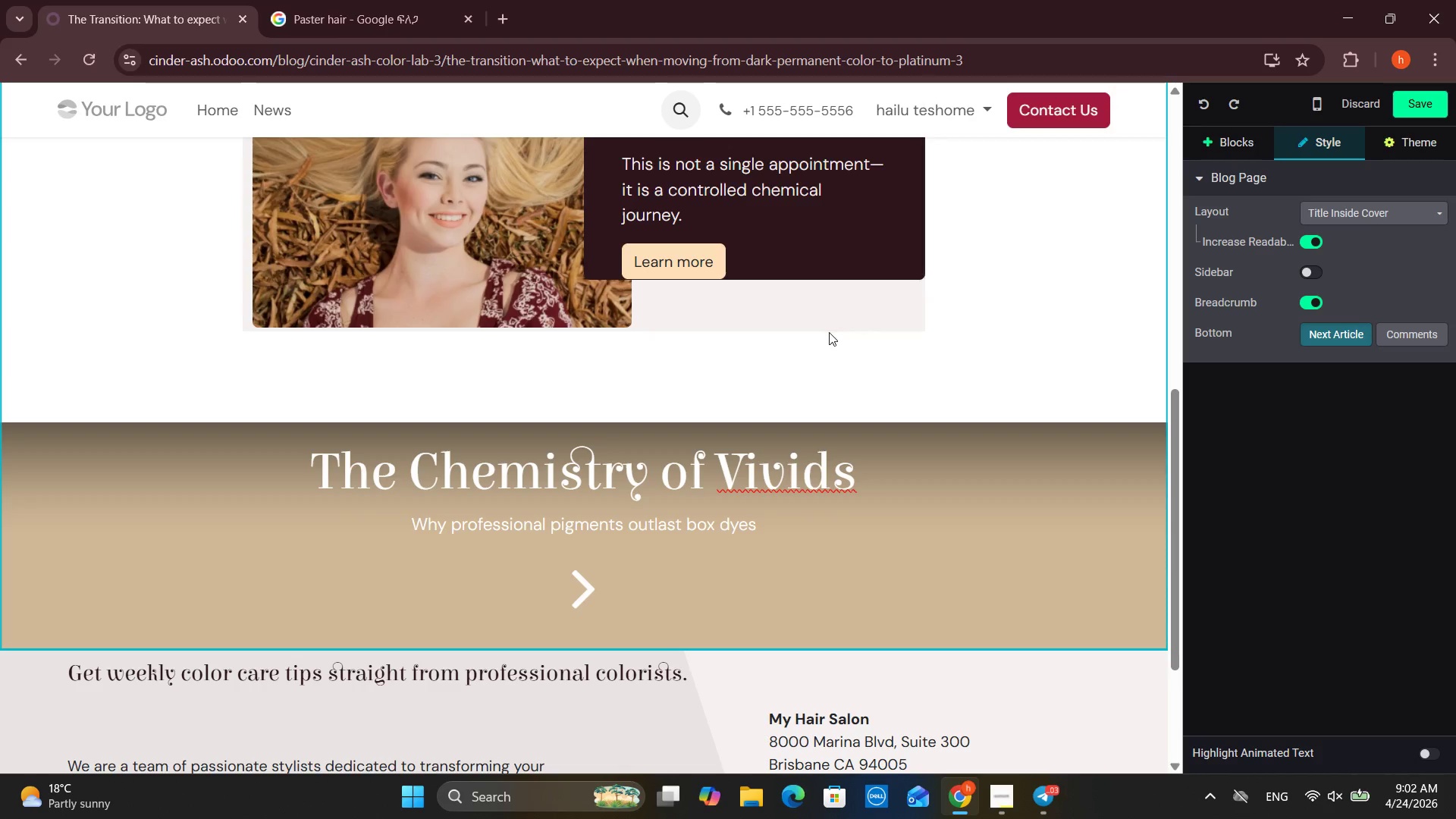 
left_click([842, 359])
 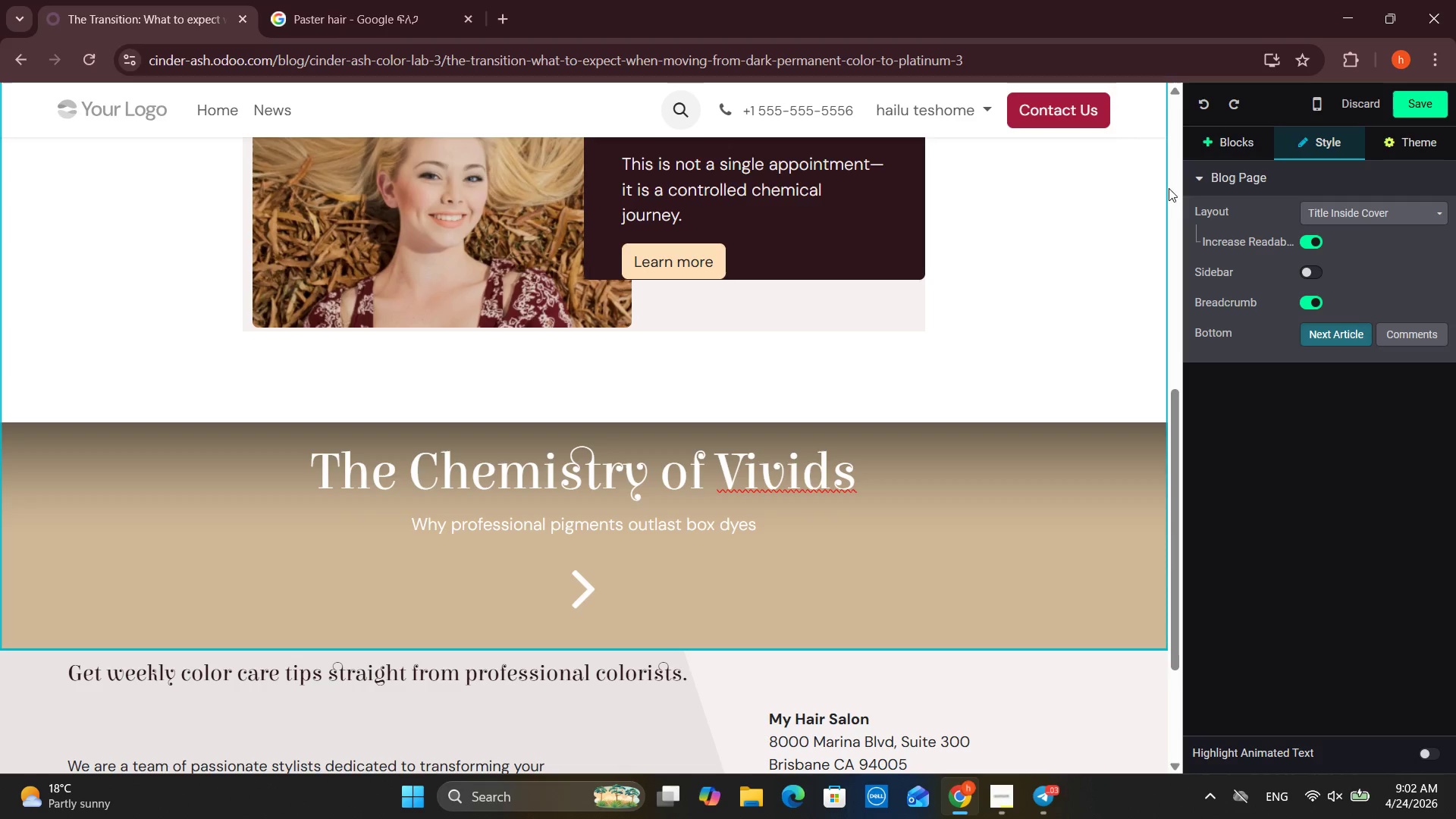 
left_click([1210, 137])
 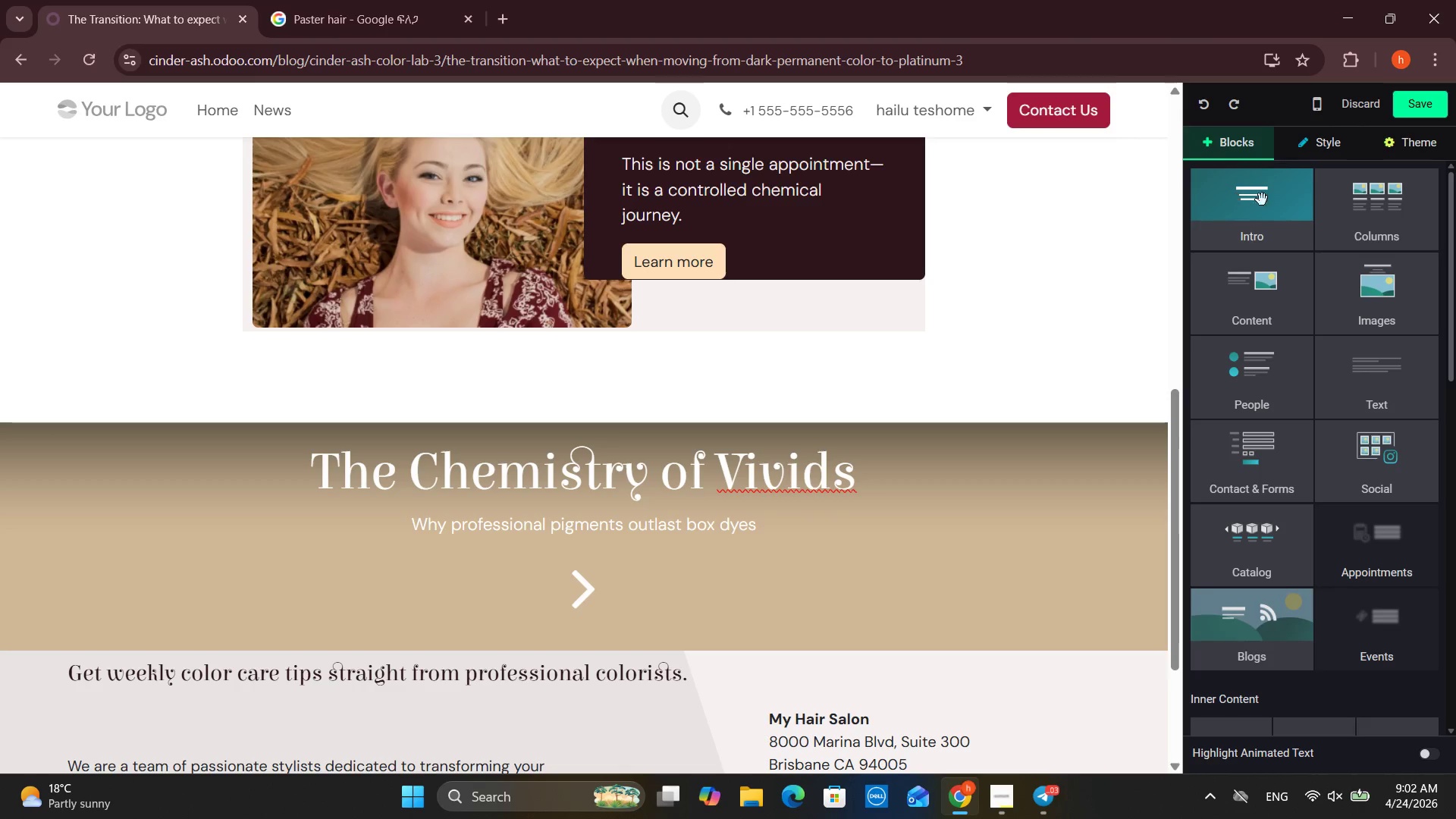 
mouse_move([1250, 167])
 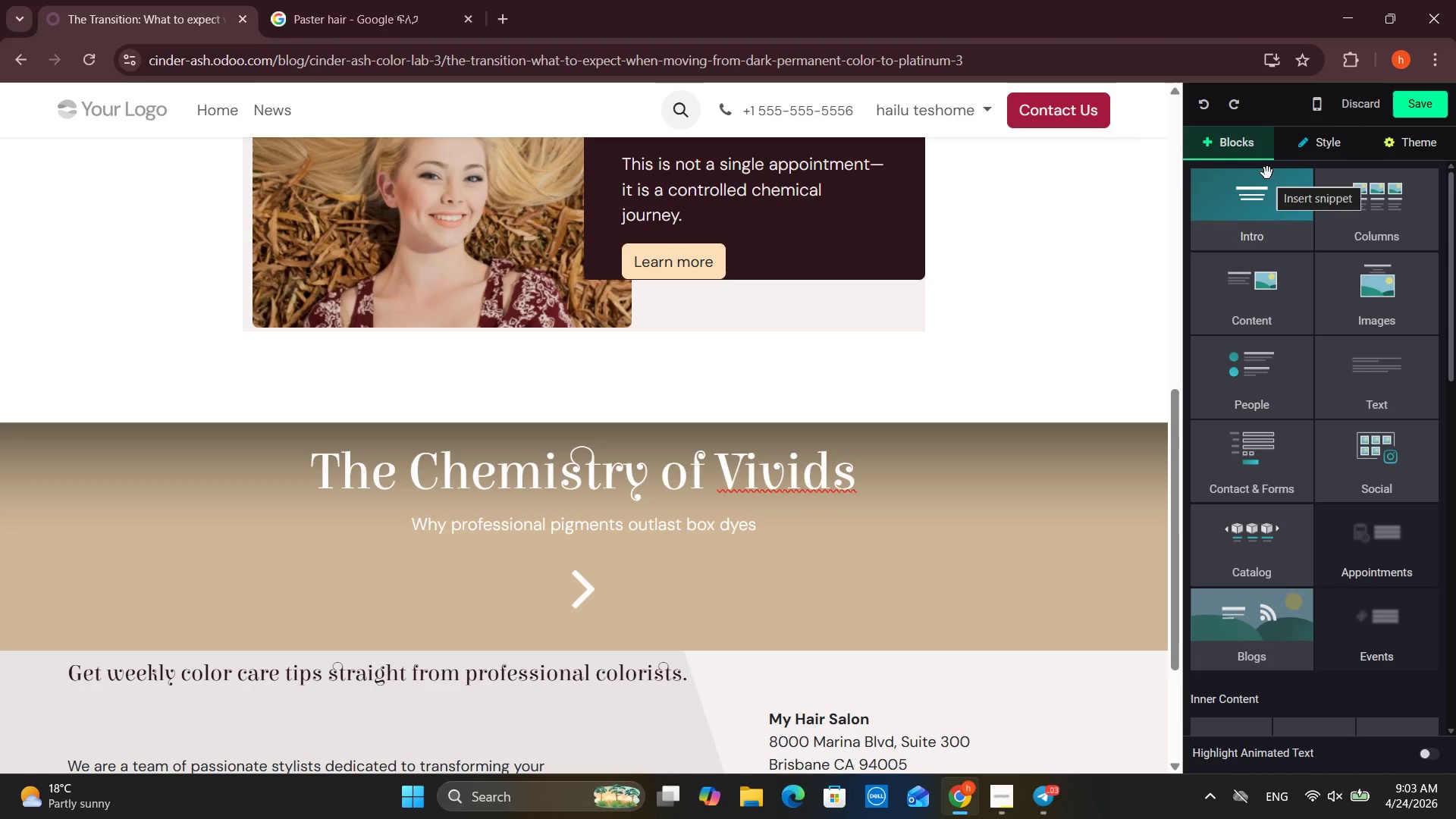 
wait(14.82)
 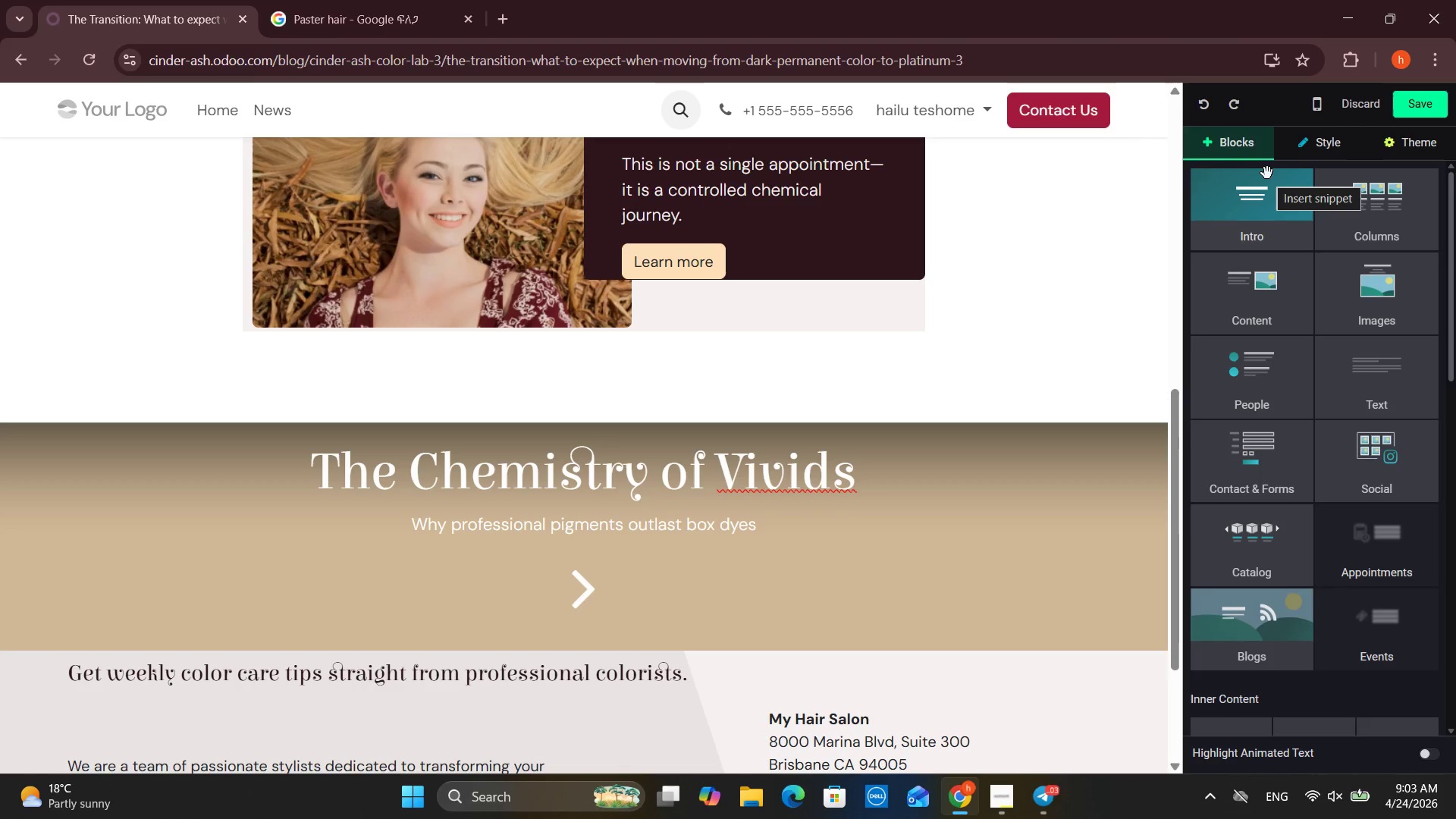 
left_click([1376, 207])
 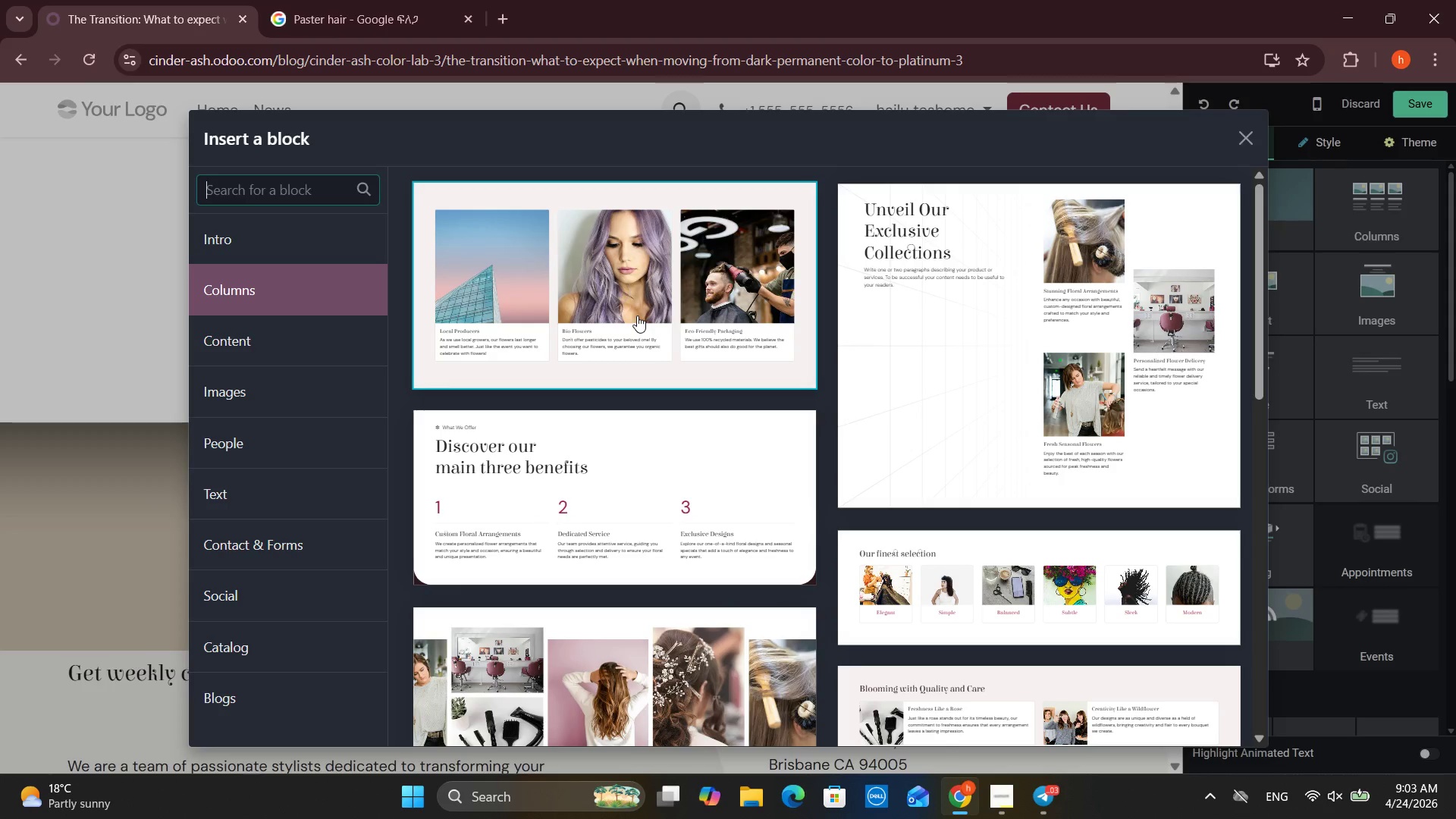 
scroll: coordinate [637, 315], scroll_direction: down, amount: 3.0
 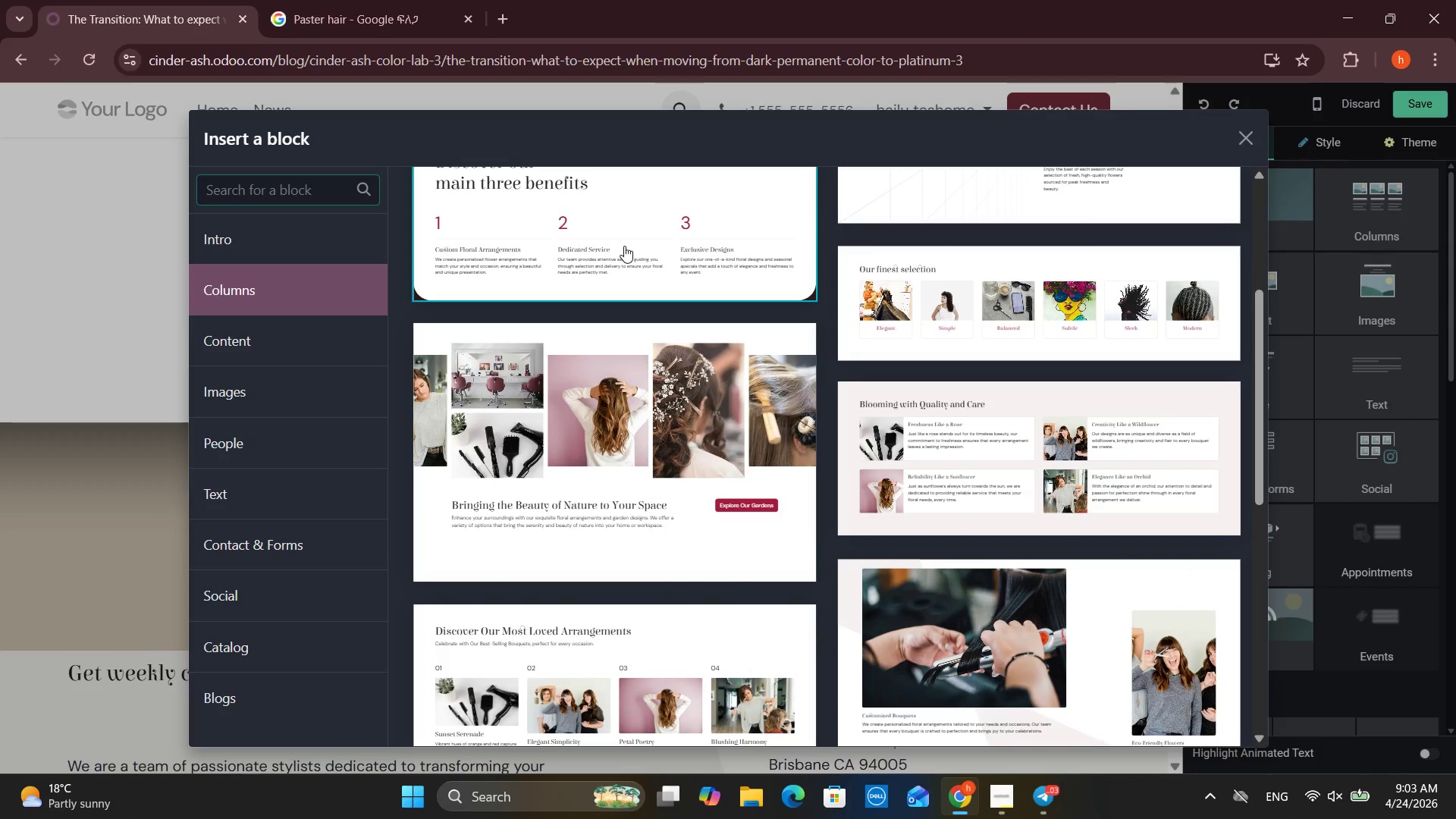 
left_click([623, 245])
 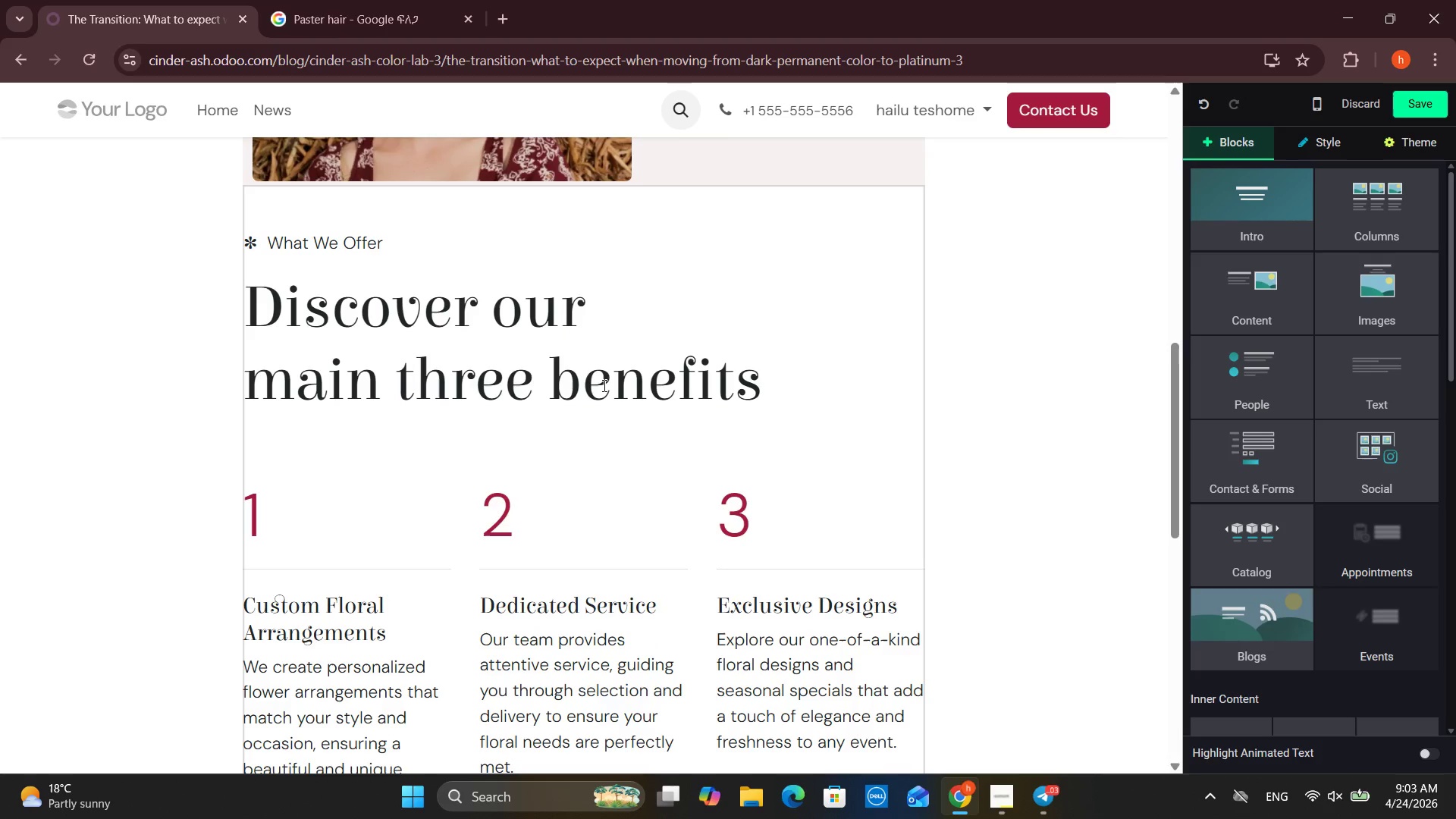 
left_click([550, 388])
 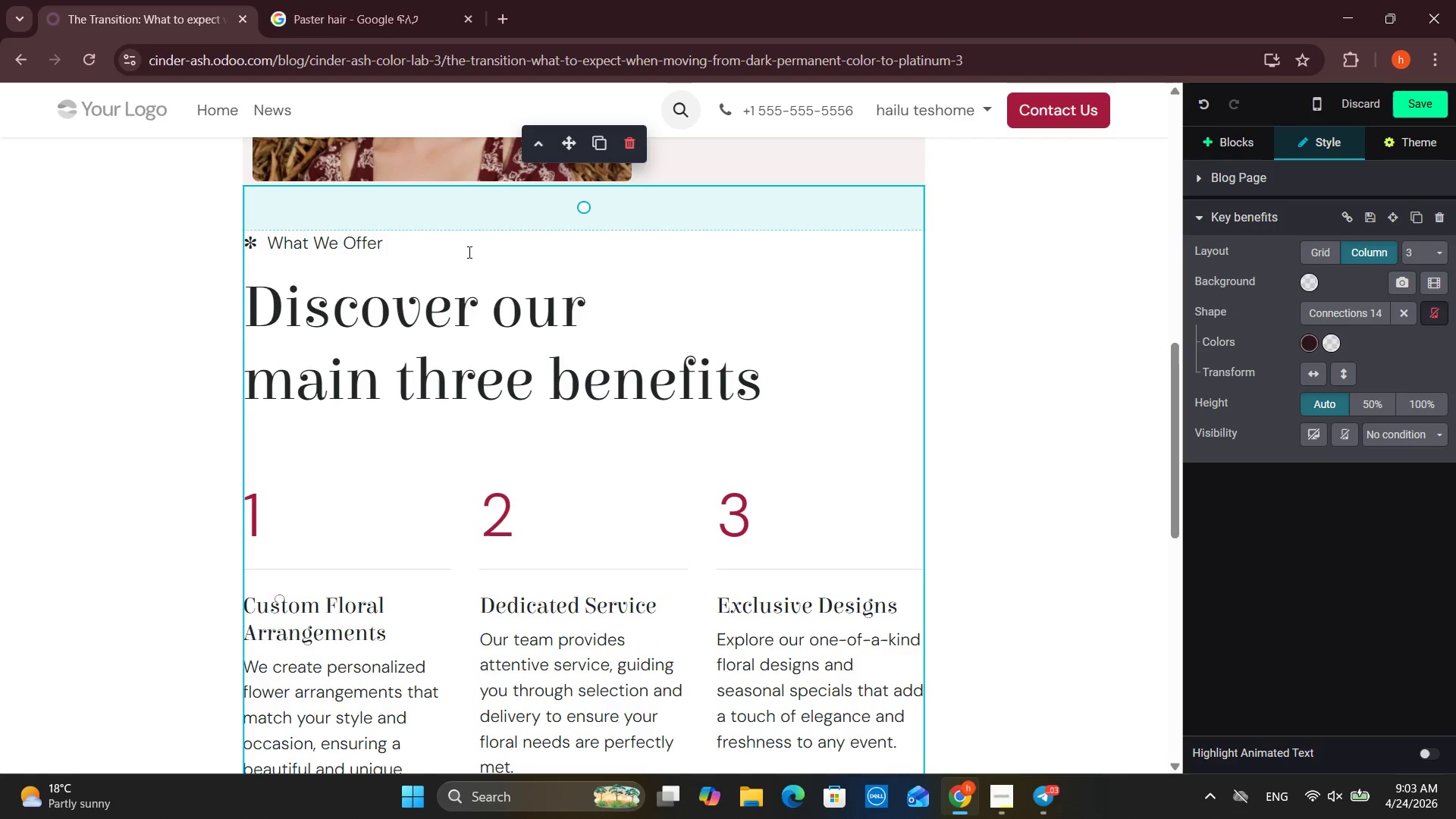 
left_click_drag(start_coordinate=[466, 245], to_coordinate=[162, 215])
 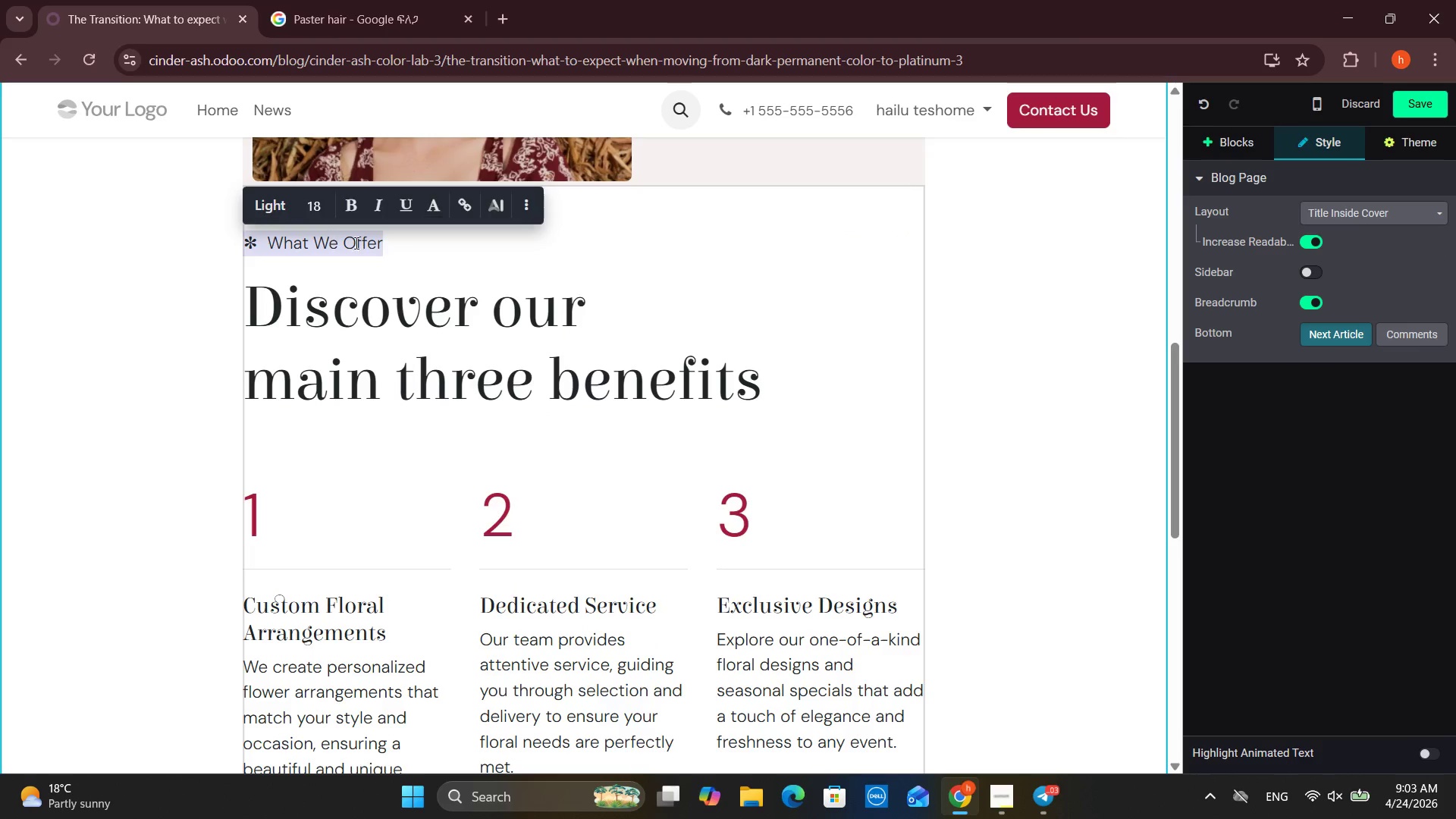 
key(Backspace)
 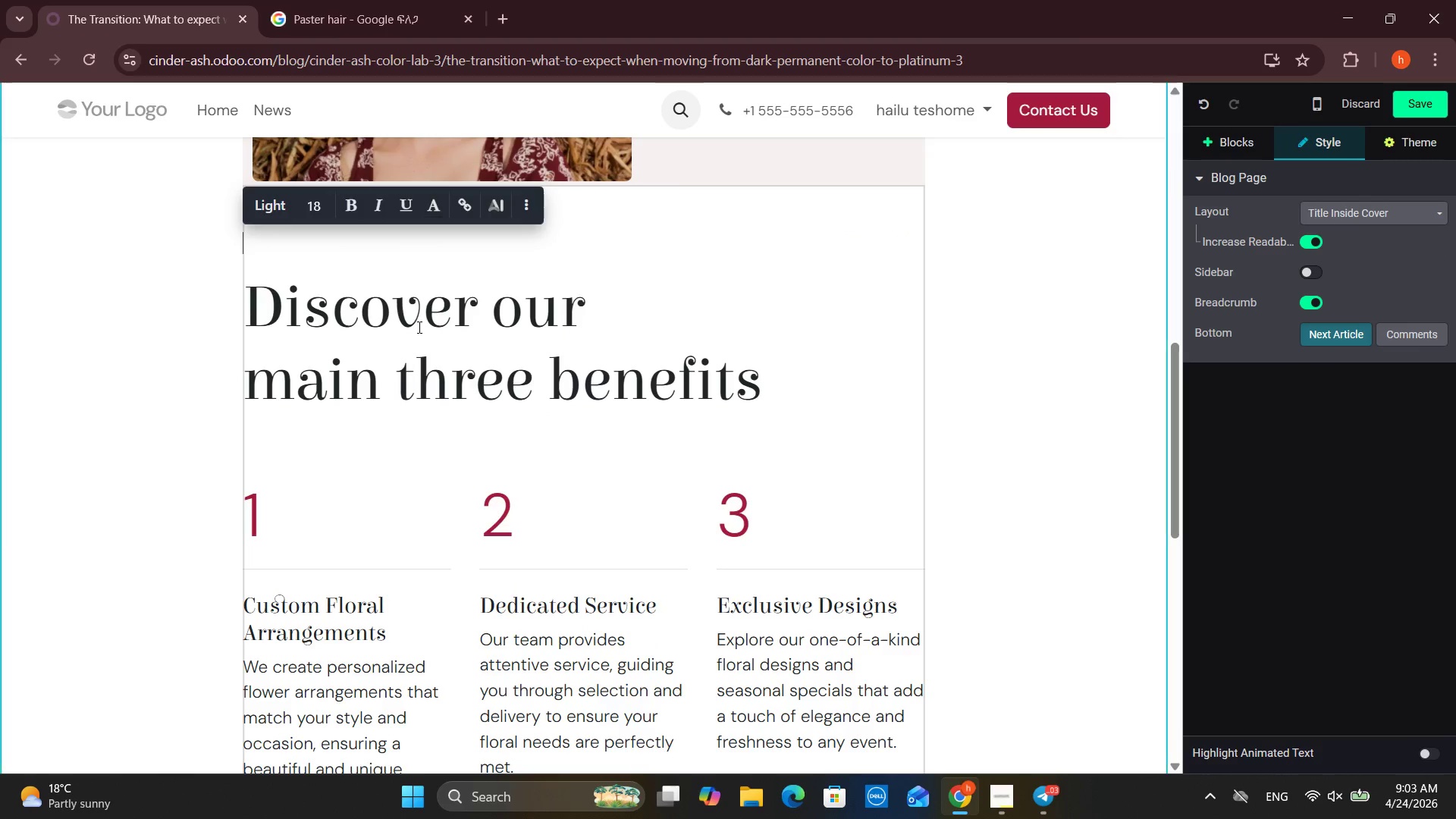 
key(Backspace)
 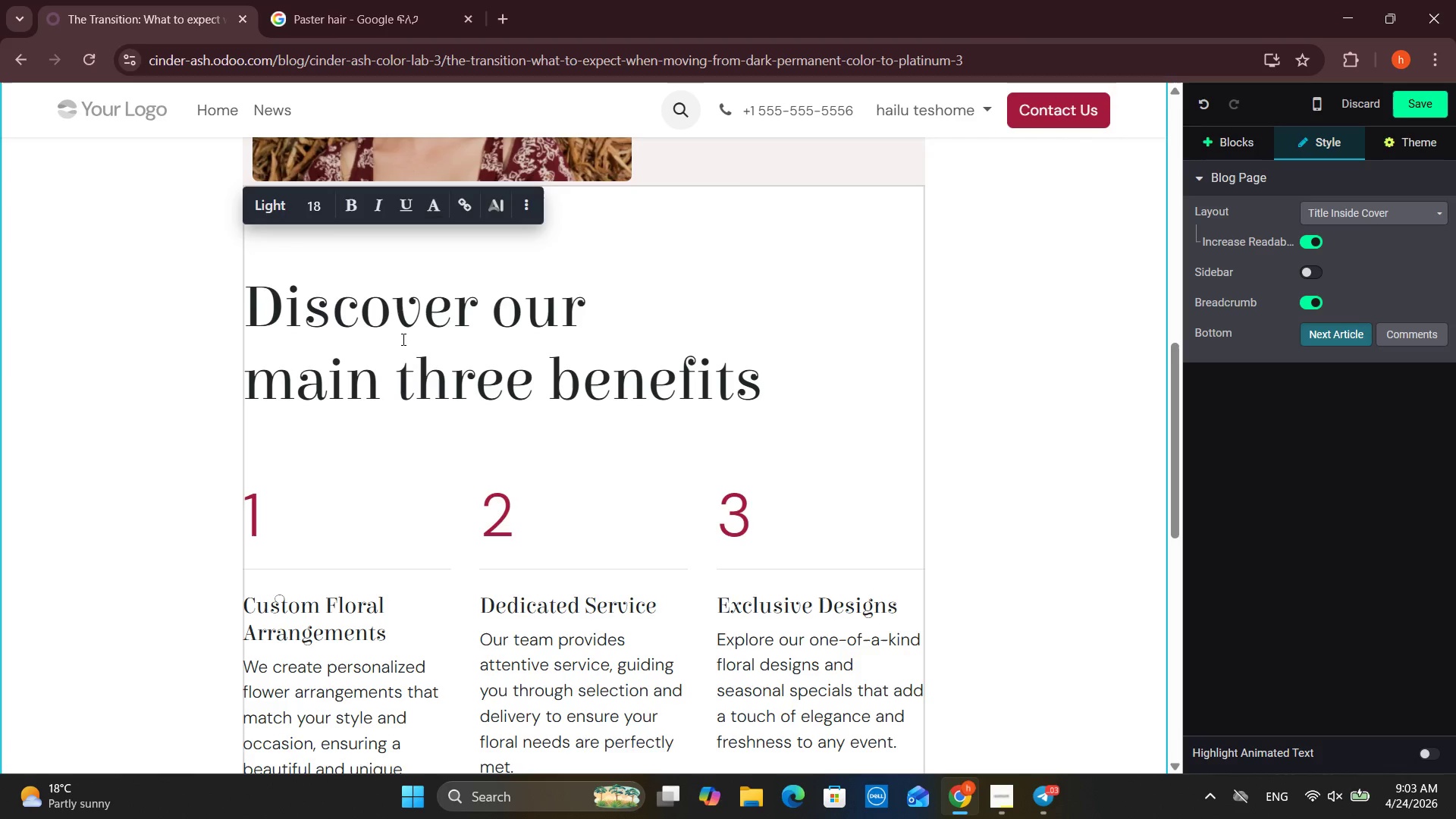 
wait(6.66)
 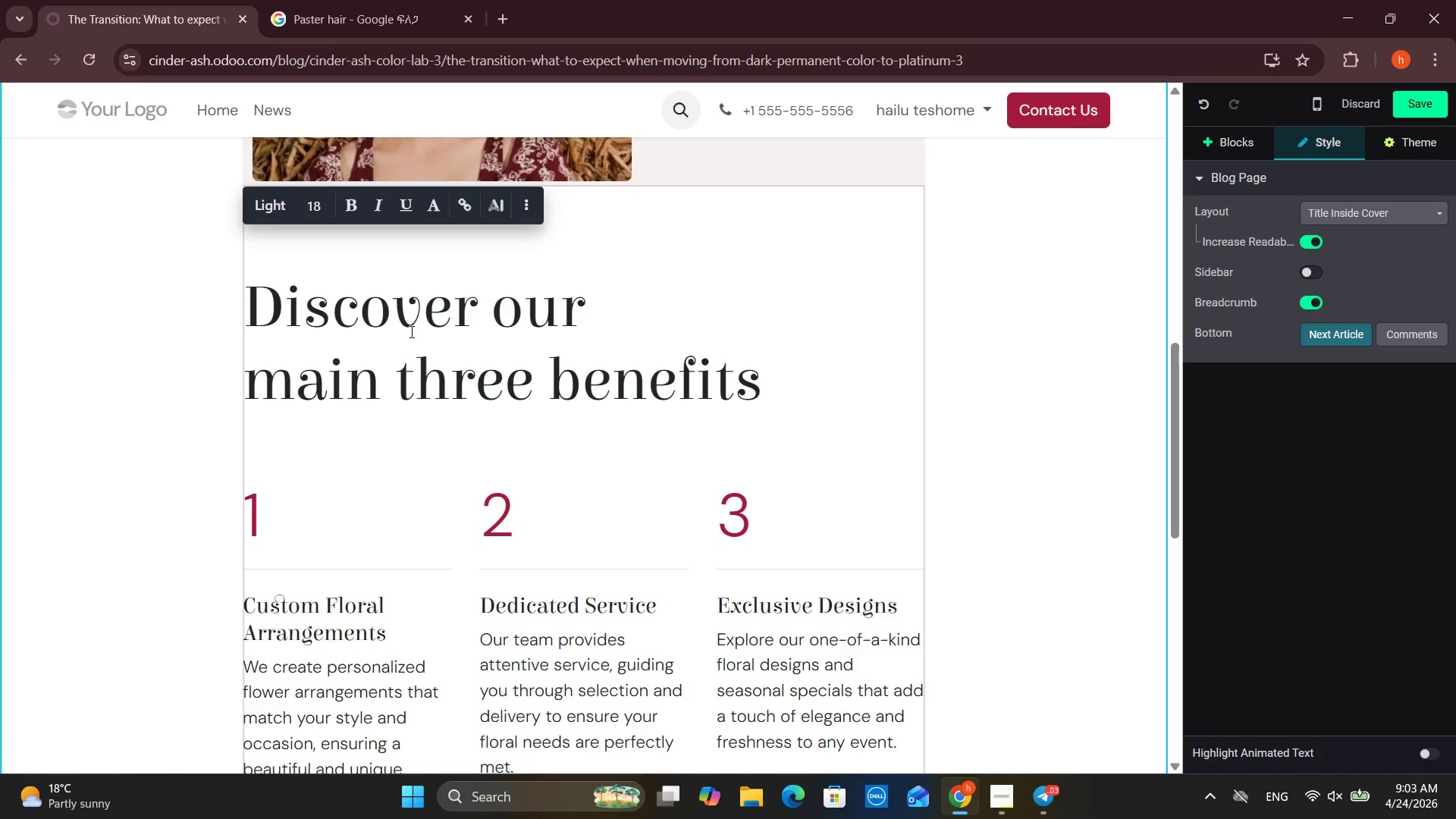 
key(Control+Z)
 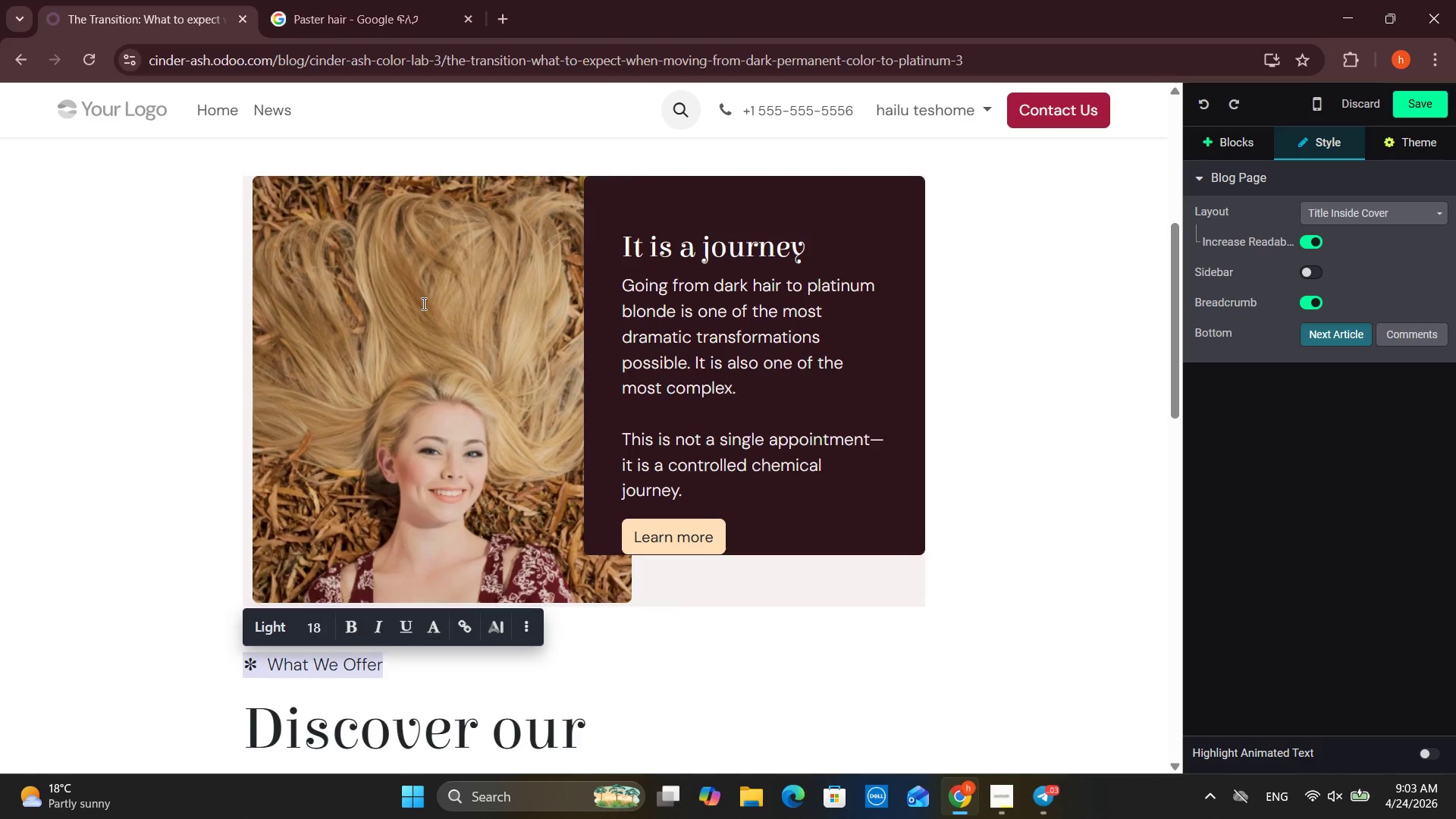 
key(Control+Z)
 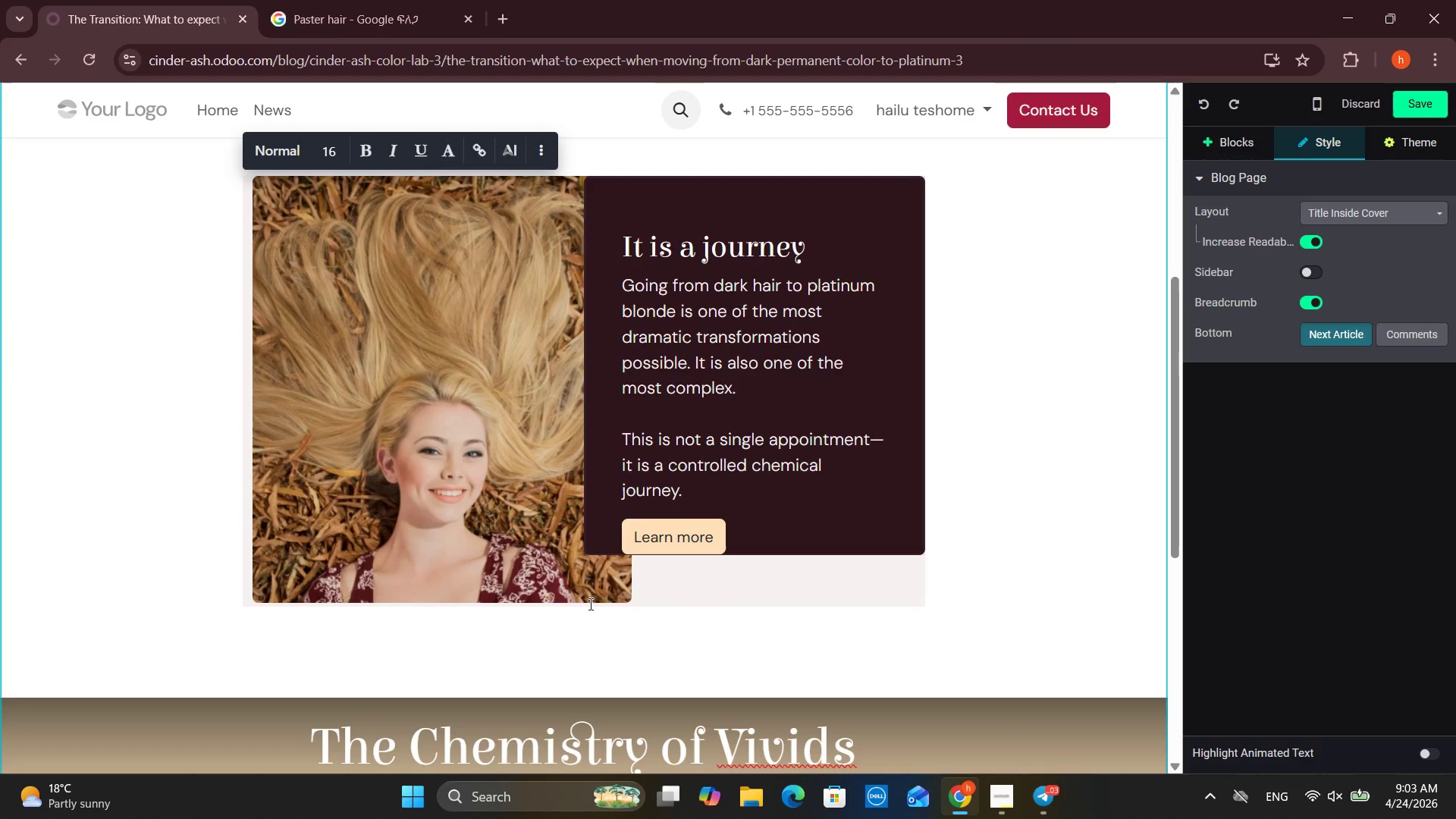 
left_click([576, 663])
 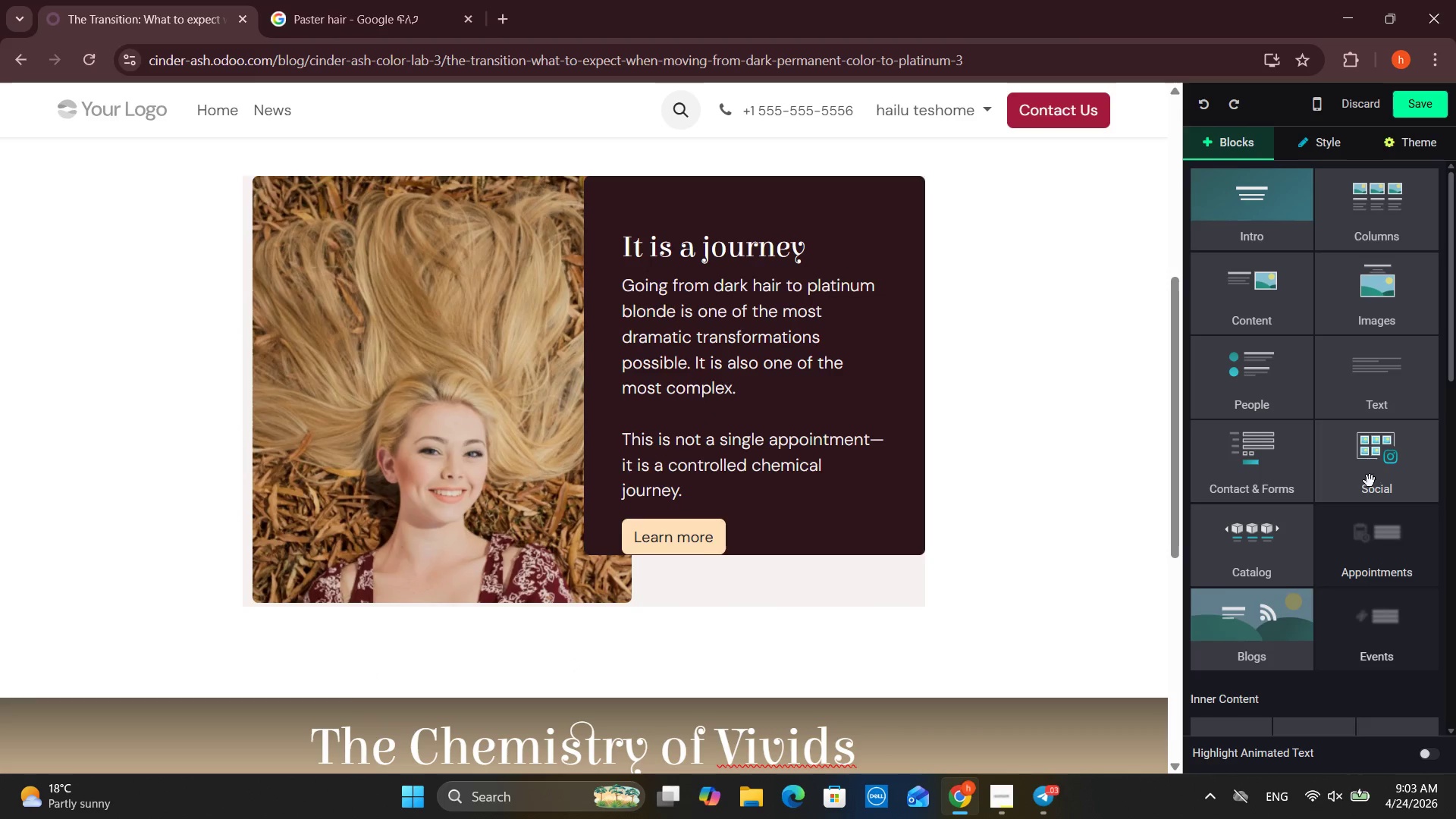 
scroll: coordinate [1231, 445], scroll_direction: down, amount: 3.0
 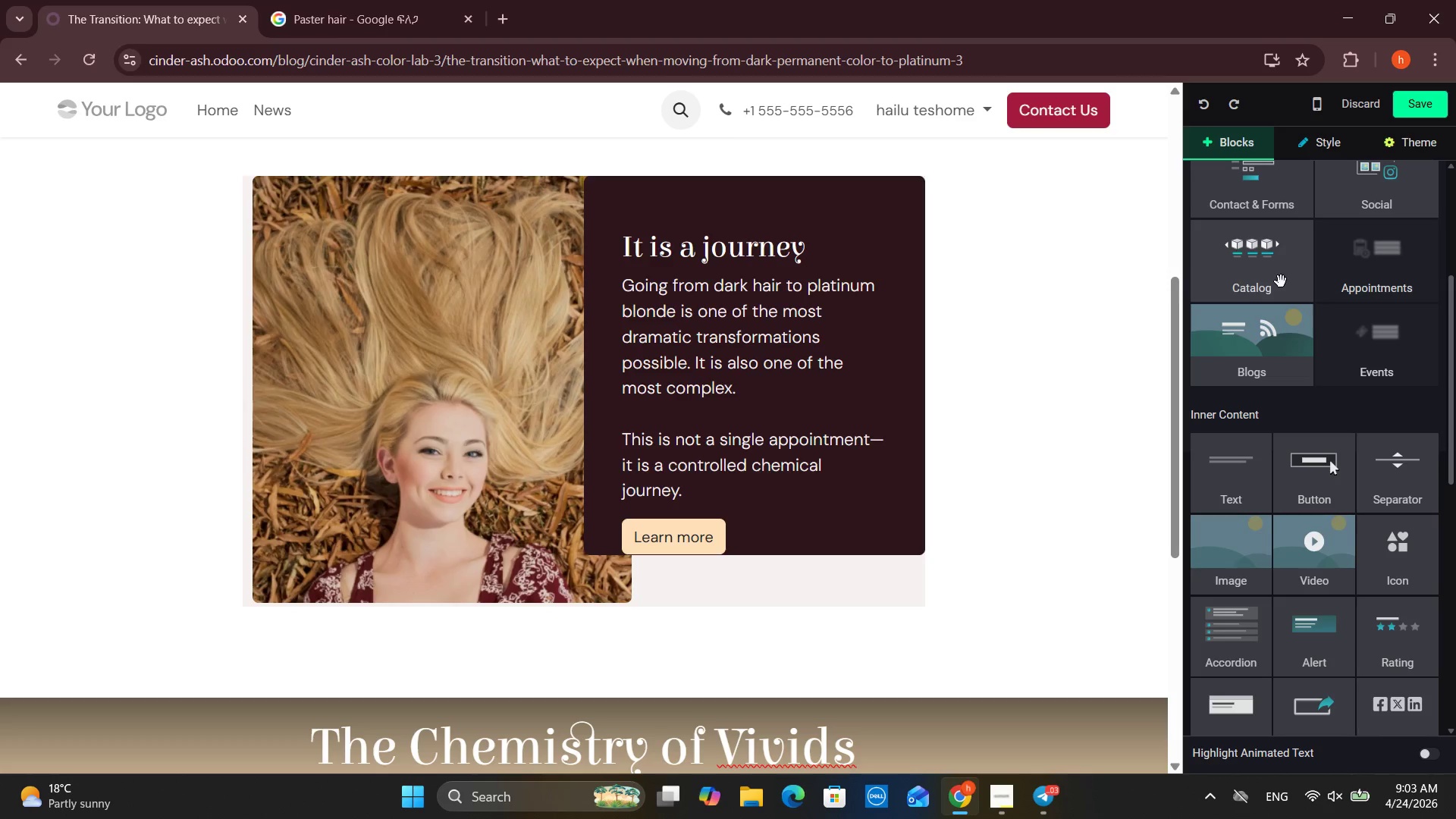 
left_click([1281, 281])
 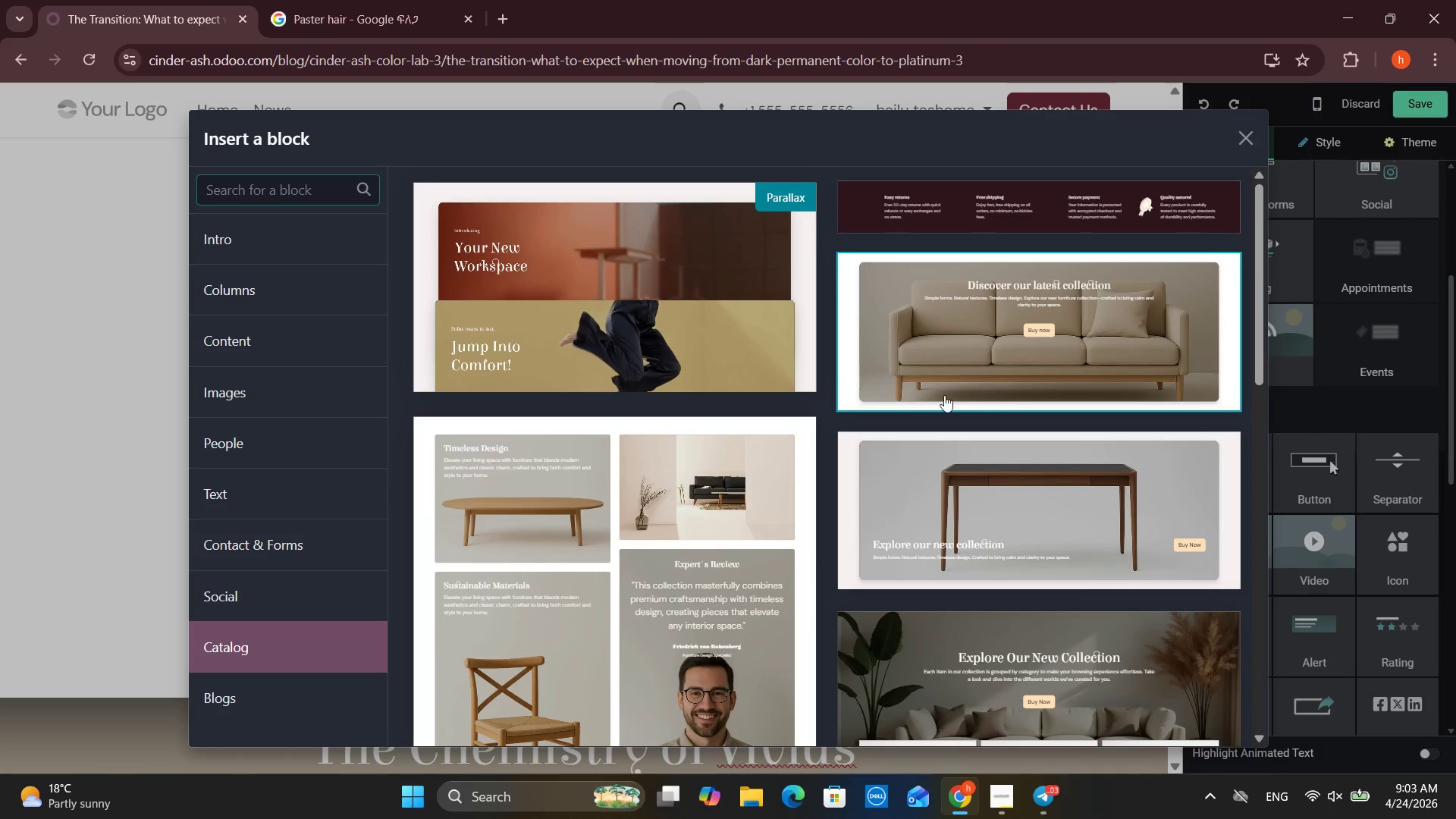 
scroll: coordinate [752, 419], scroll_direction: down, amount: 15.0
 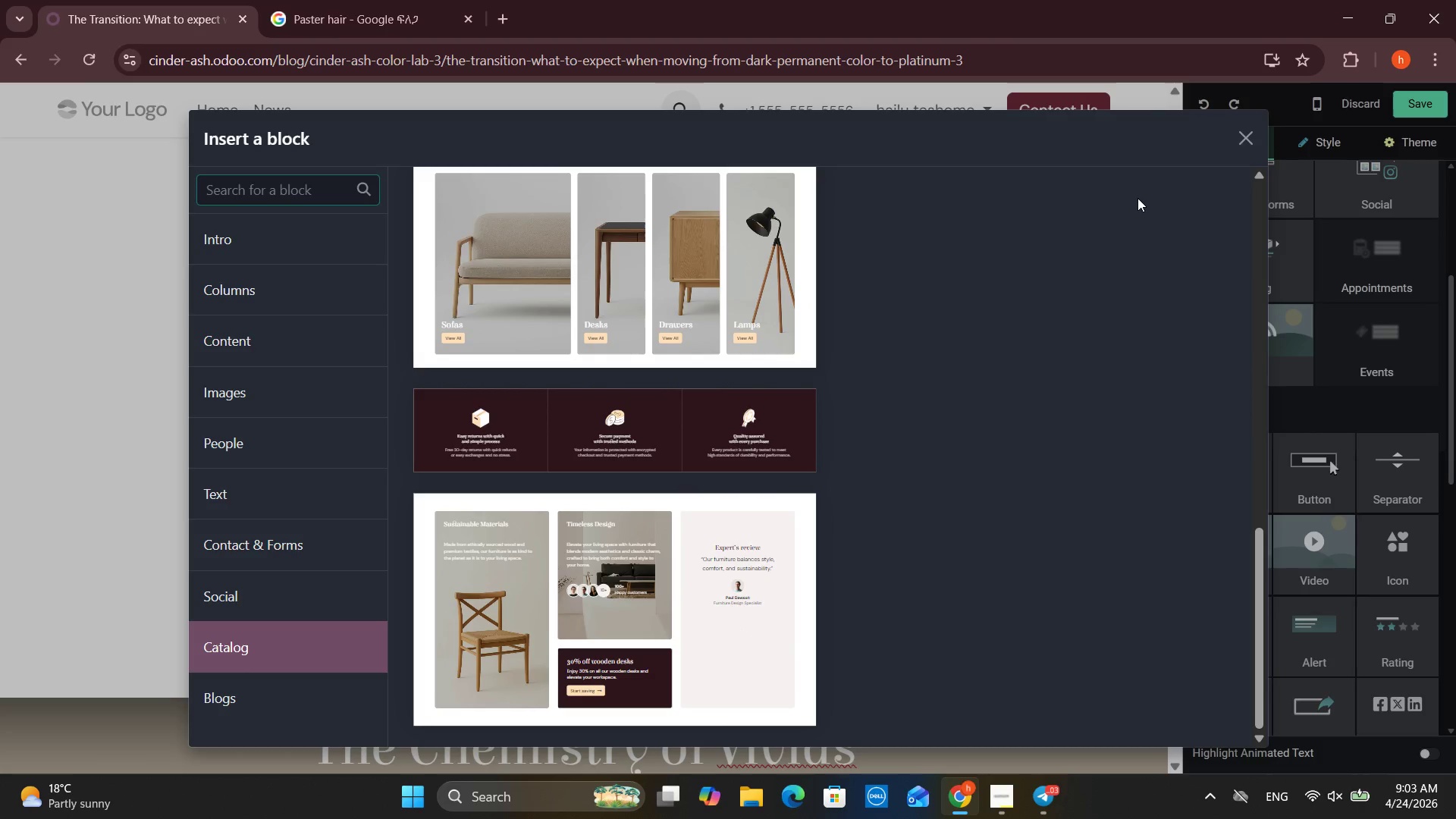 
left_click([1230, 149])
 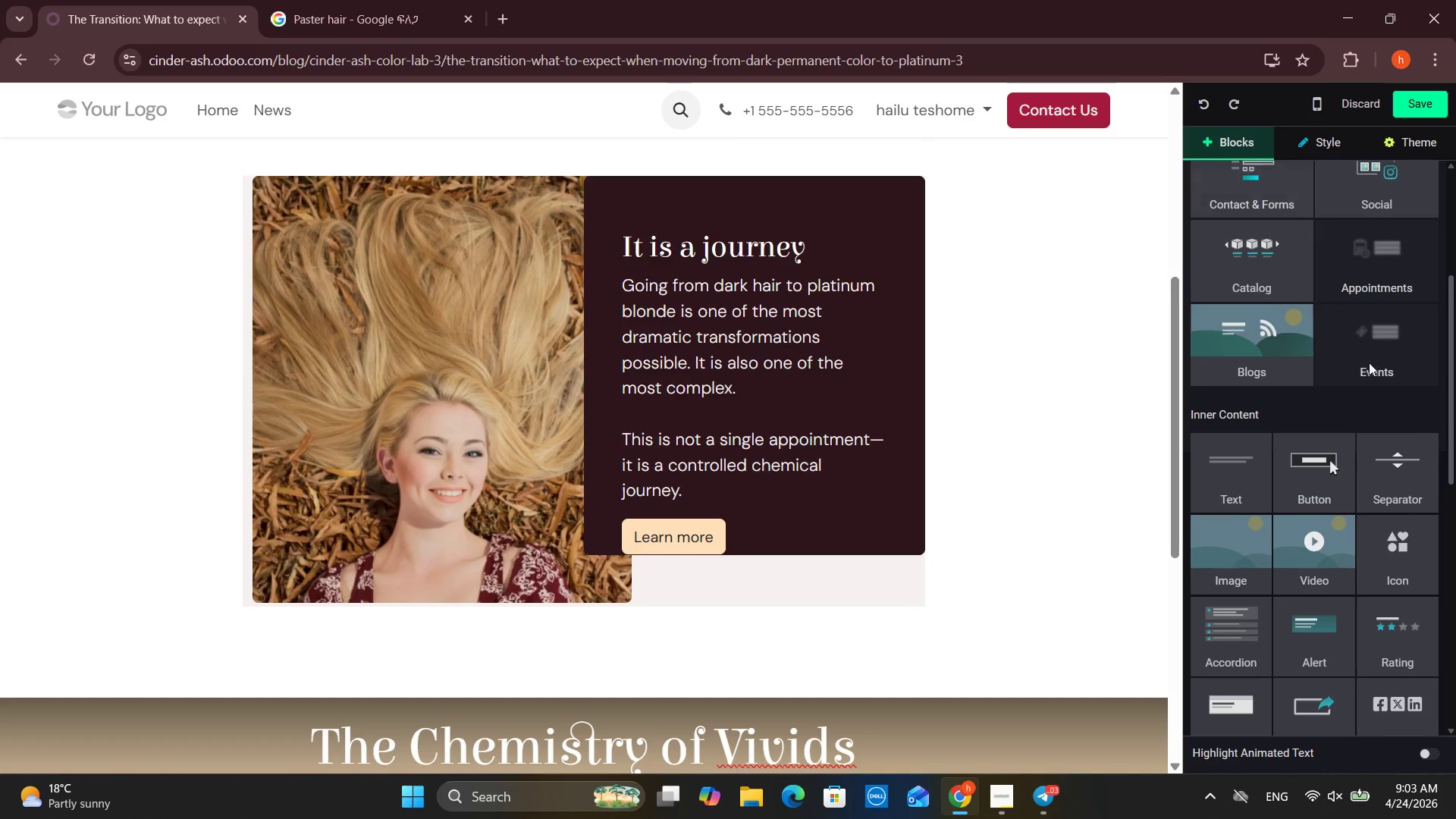 
left_click([1408, 499])
 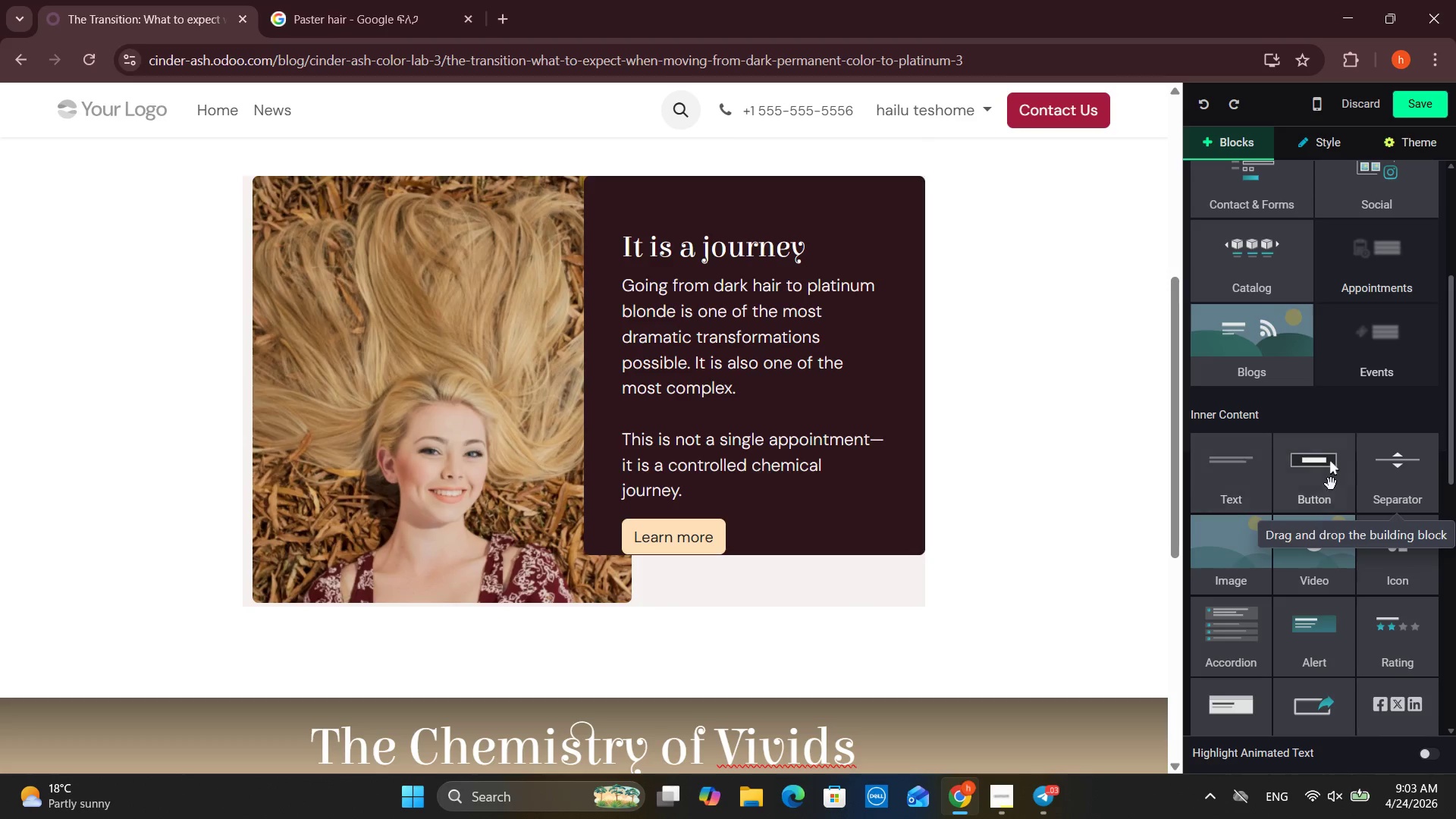 
left_click_drag(start_coordinate=[1404, 482], to_coordinate=[525, 669])
 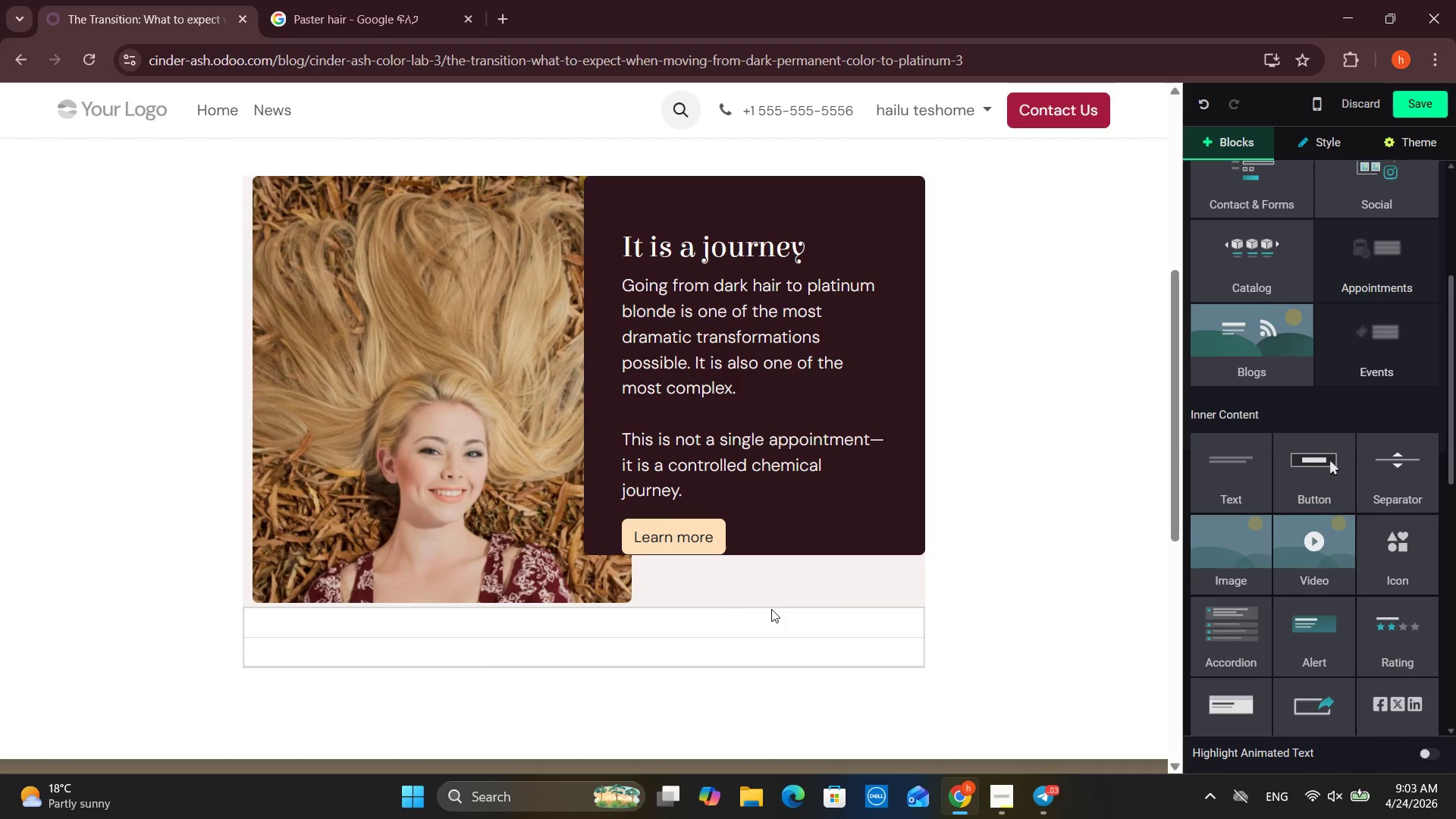 
scroll: coordinate [826, 613], scroll_direction: down, amount: 2.0
 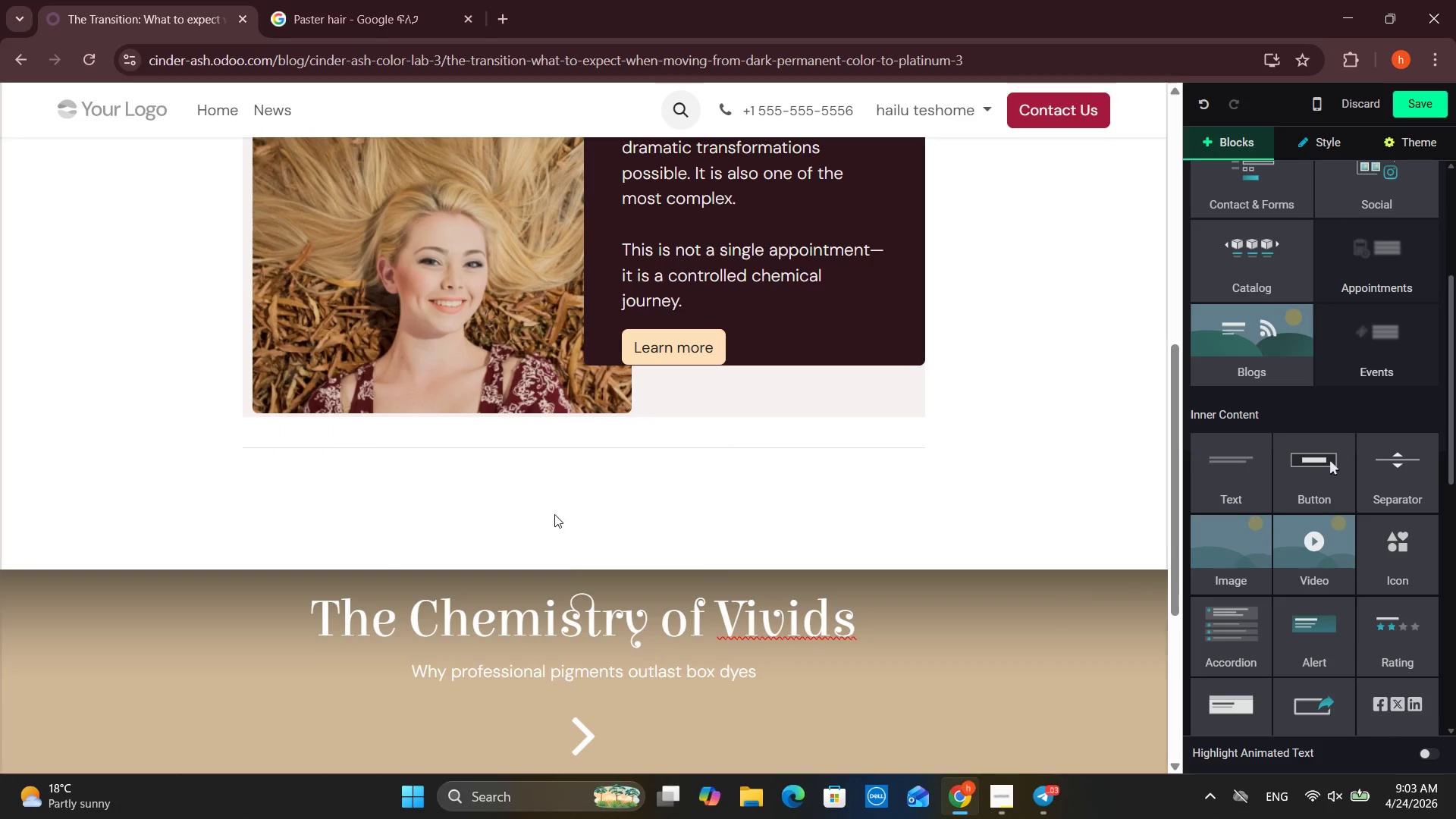 
left_click([553, 504])
 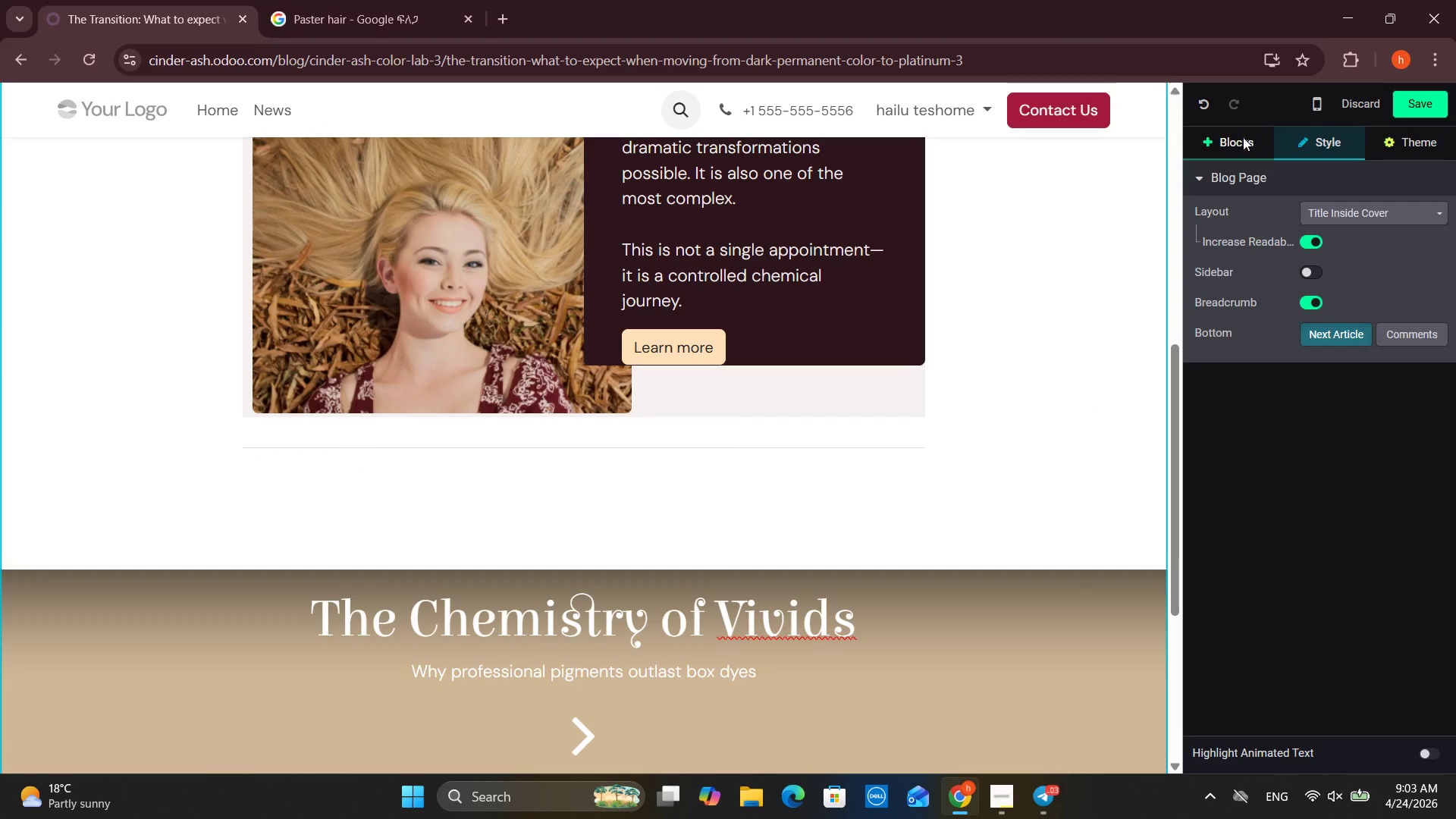 
scroll: coordinate [1363, 379], scroll_direction: down, amount: 7.0
 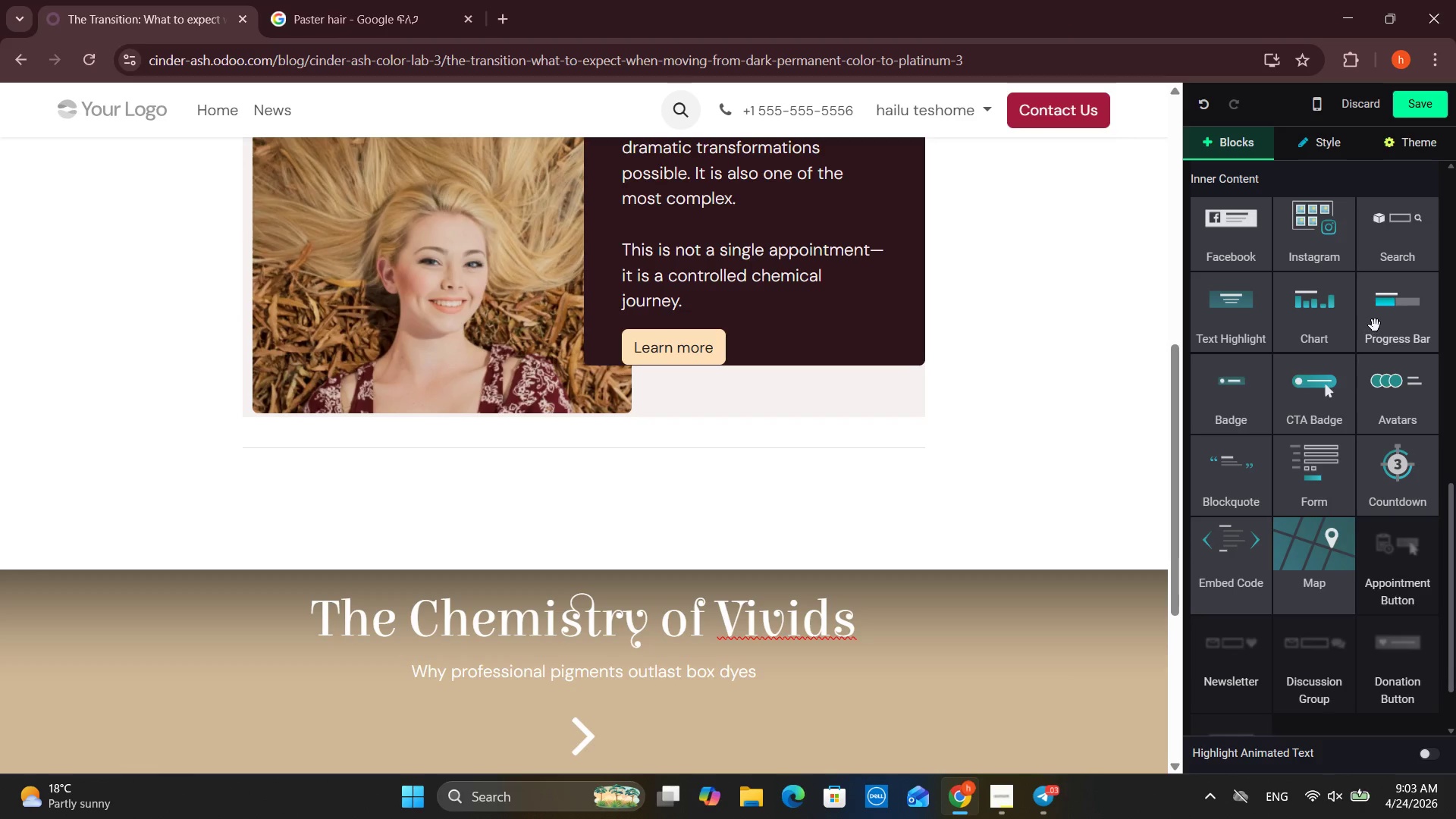 
left_click([1392, 328])
 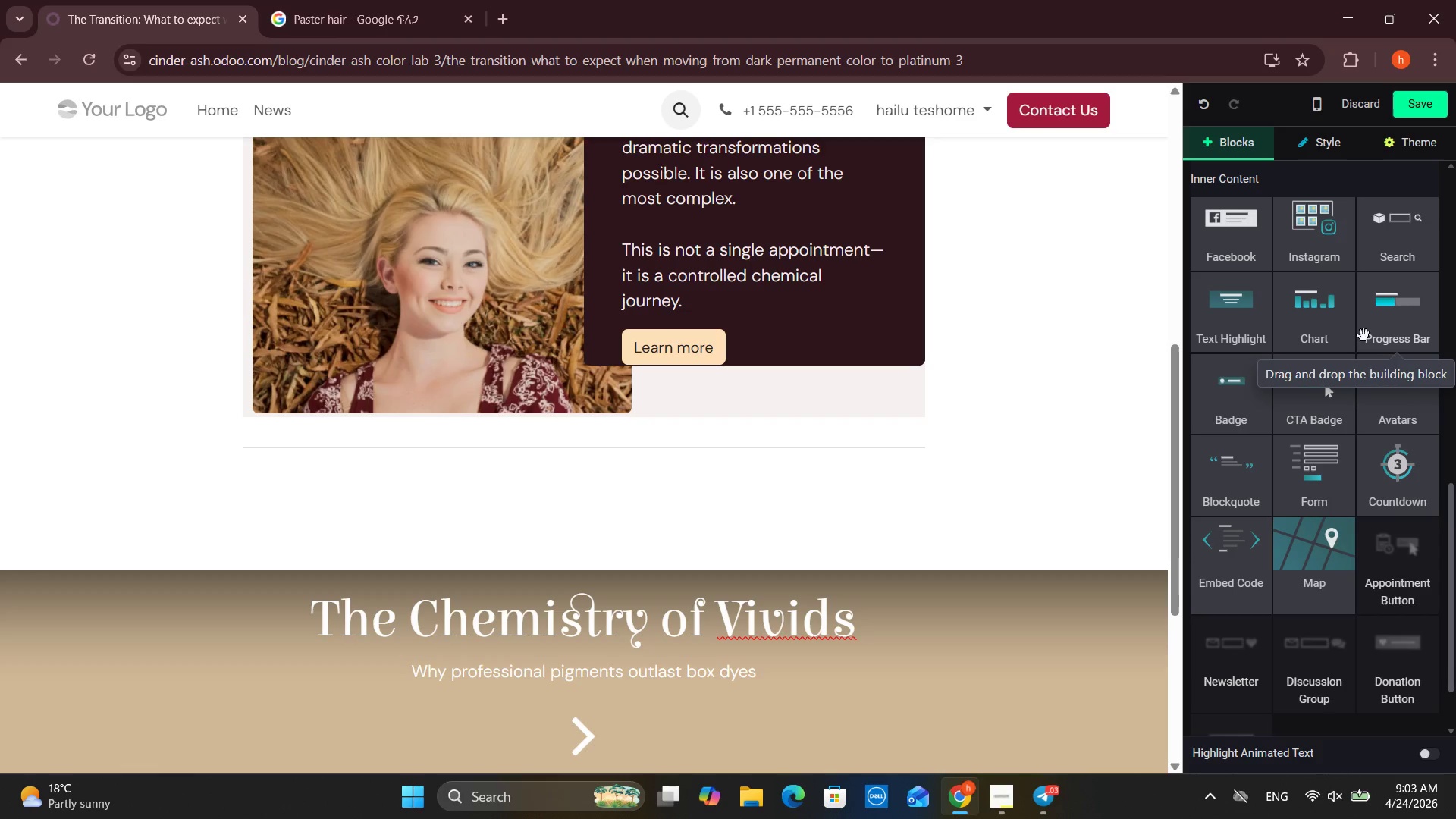 
left_click_drag(start_coordinate=[1376, 319], to_coordinate=[459, 535])
 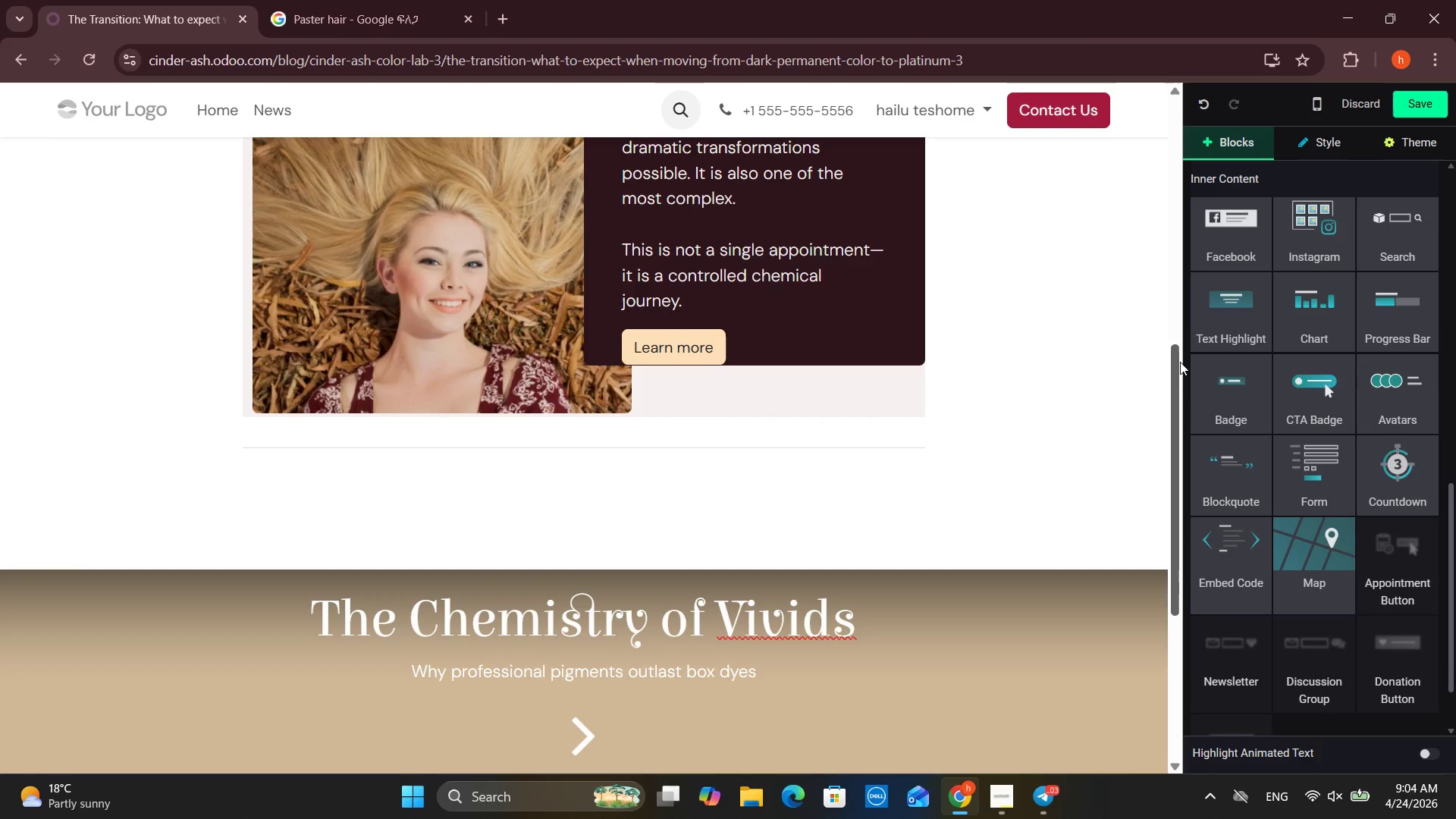 
left_click([564, 595])
 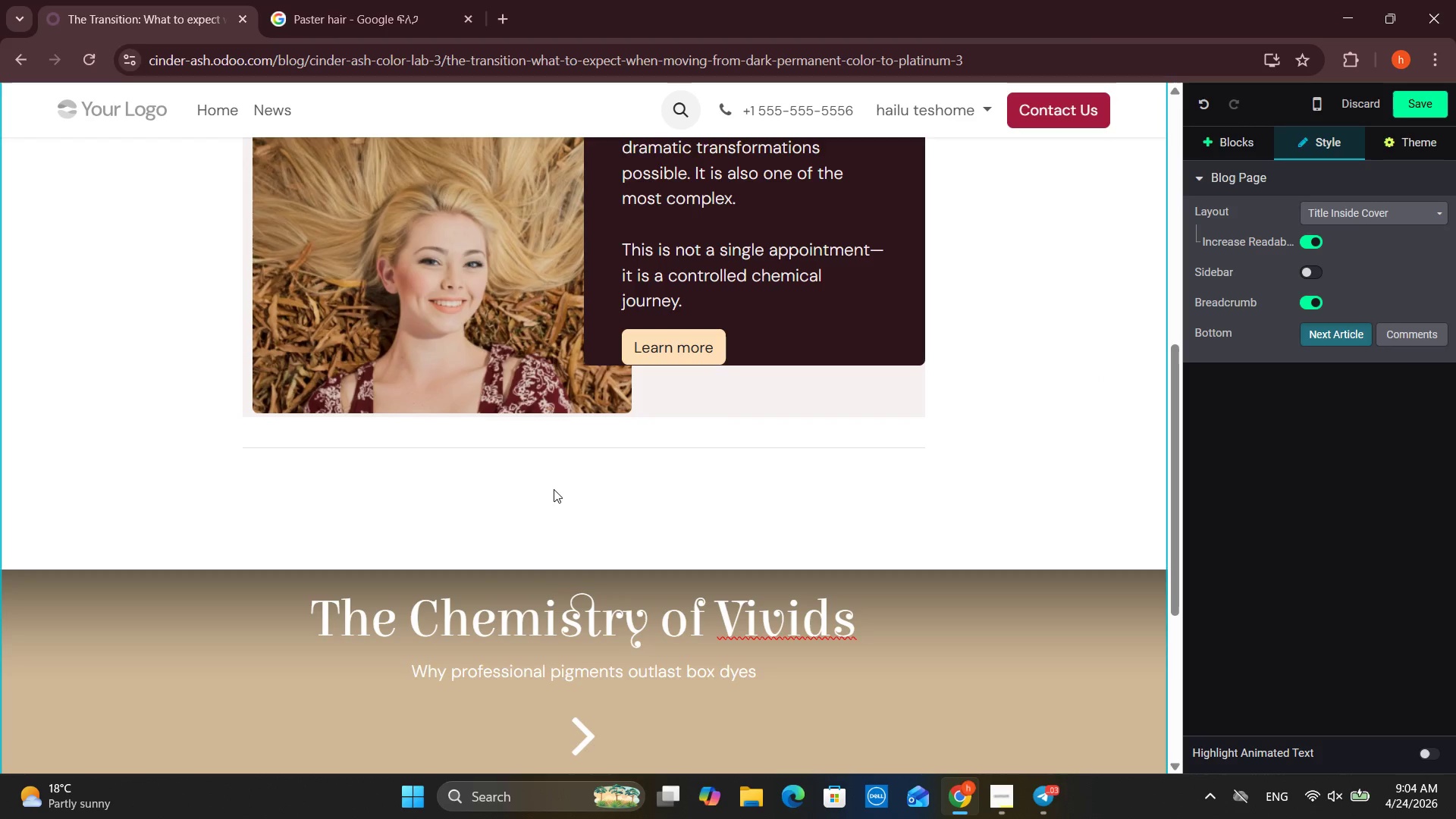 
triple_click([554, 465])
 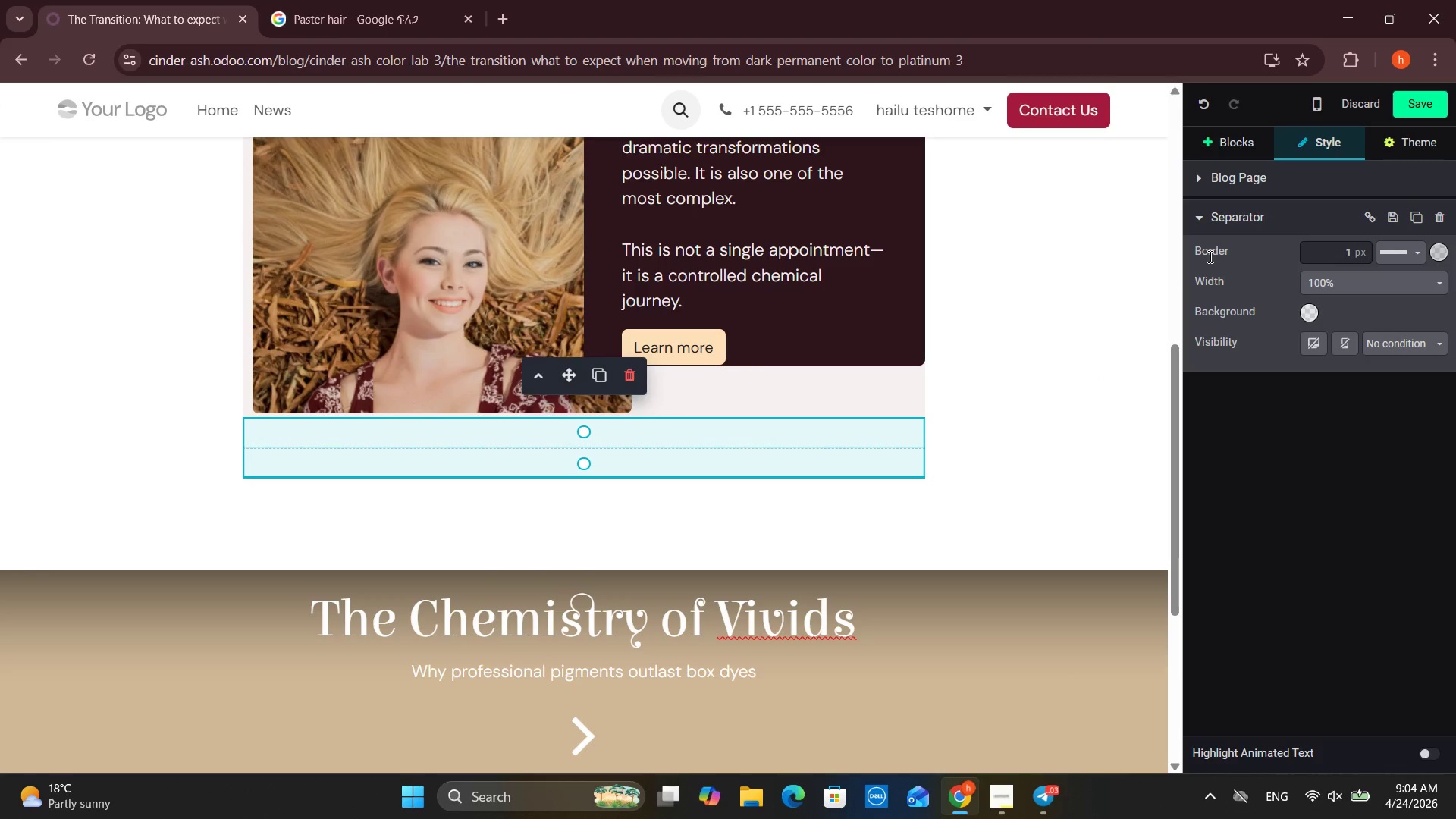 
scroll: coordinate [917, 506], scroll_direction: up, amount: 4.0
 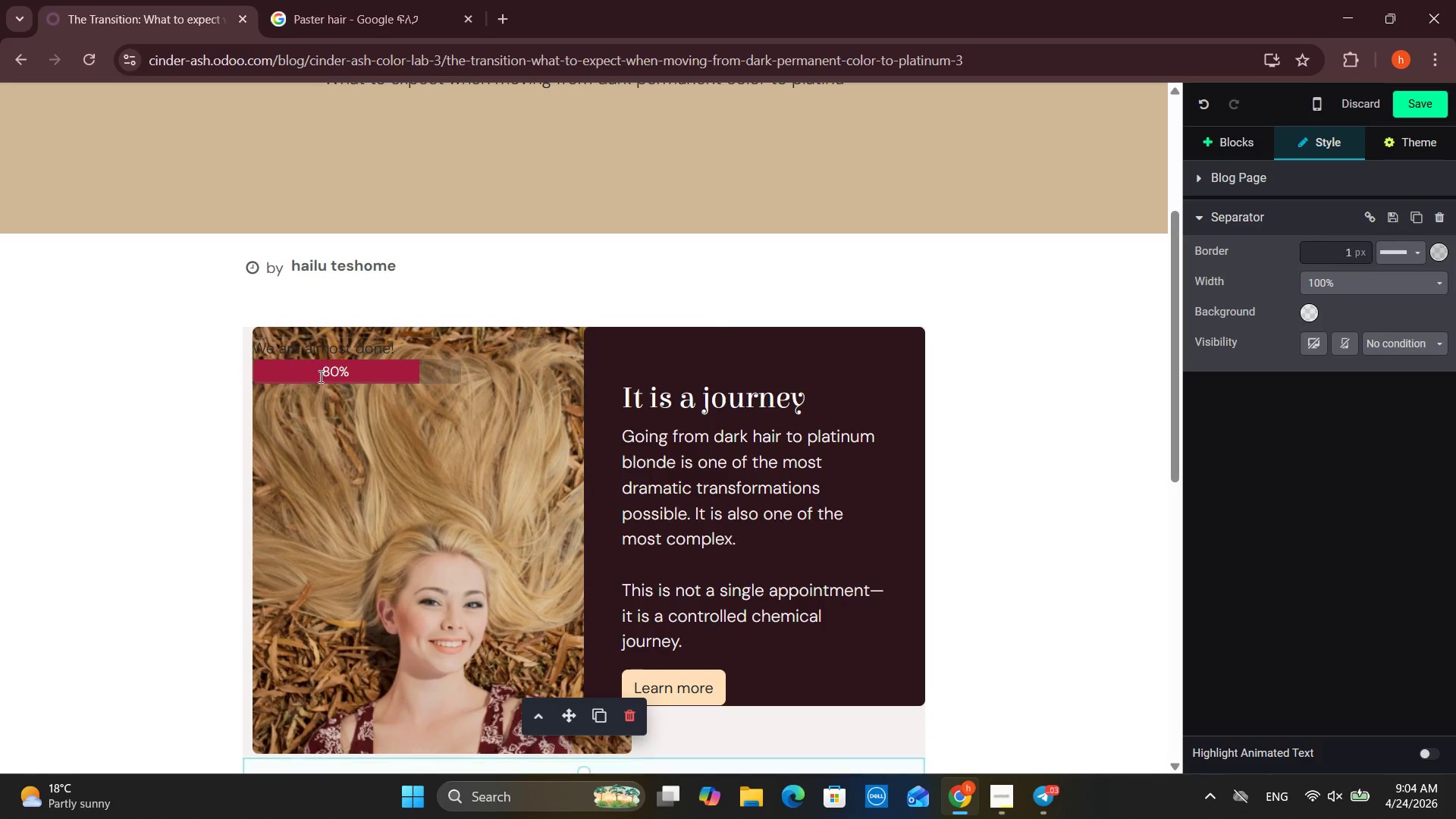 
left_click([334, 352])
 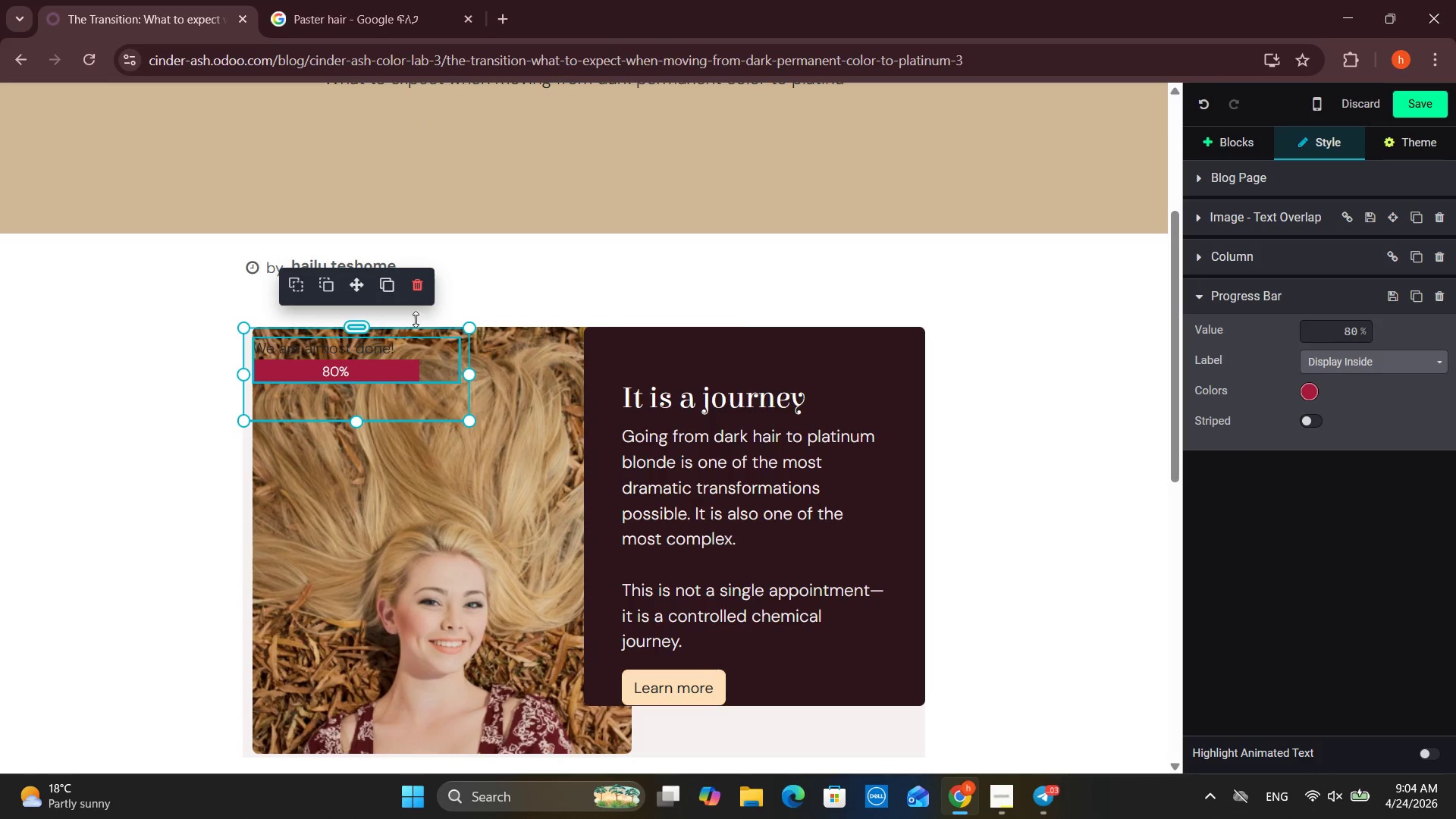 
left_click([415, 287])
 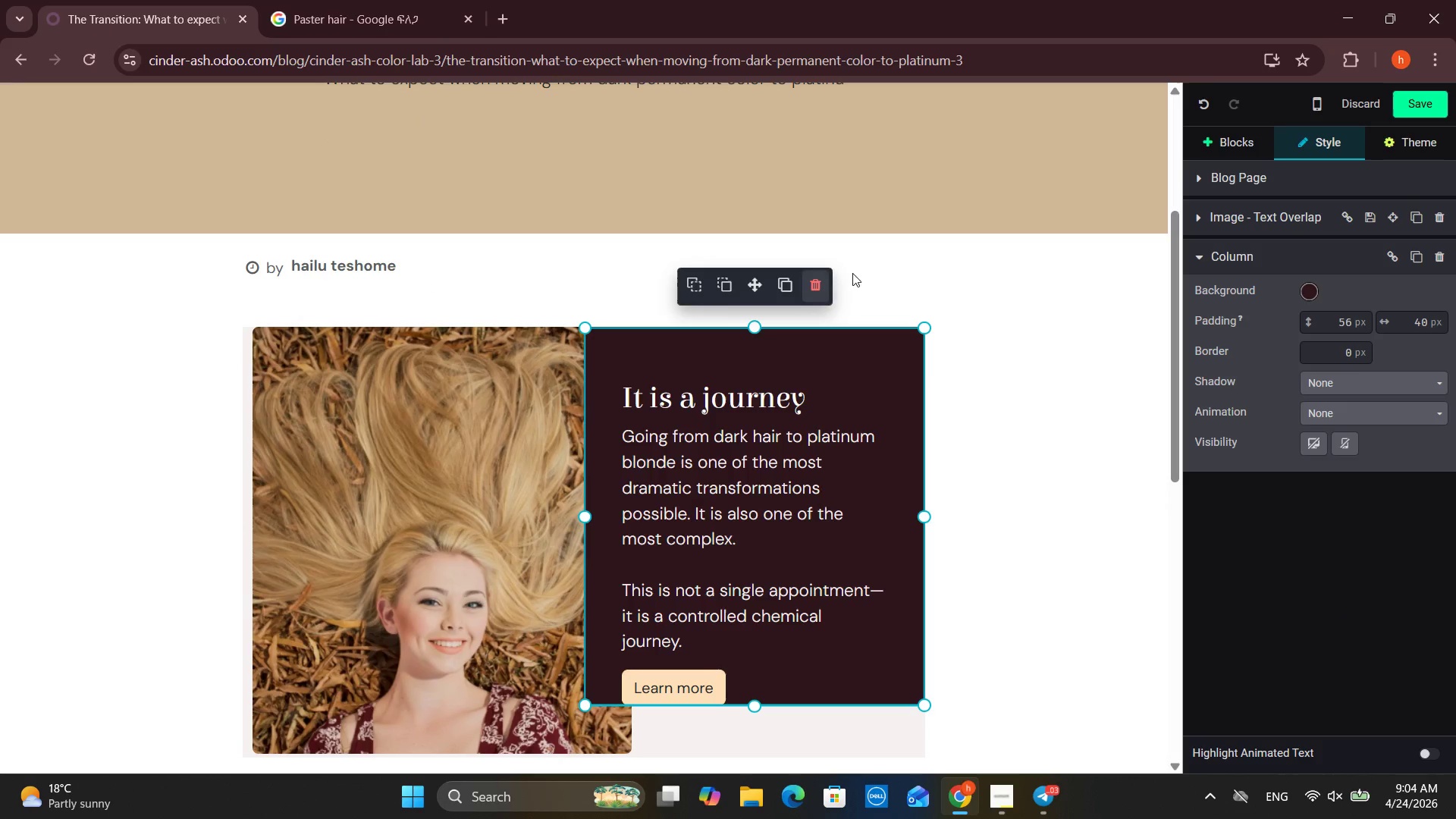 
scroll: coordinate [921, 375], scroll_direction: down, amount: 3.0
 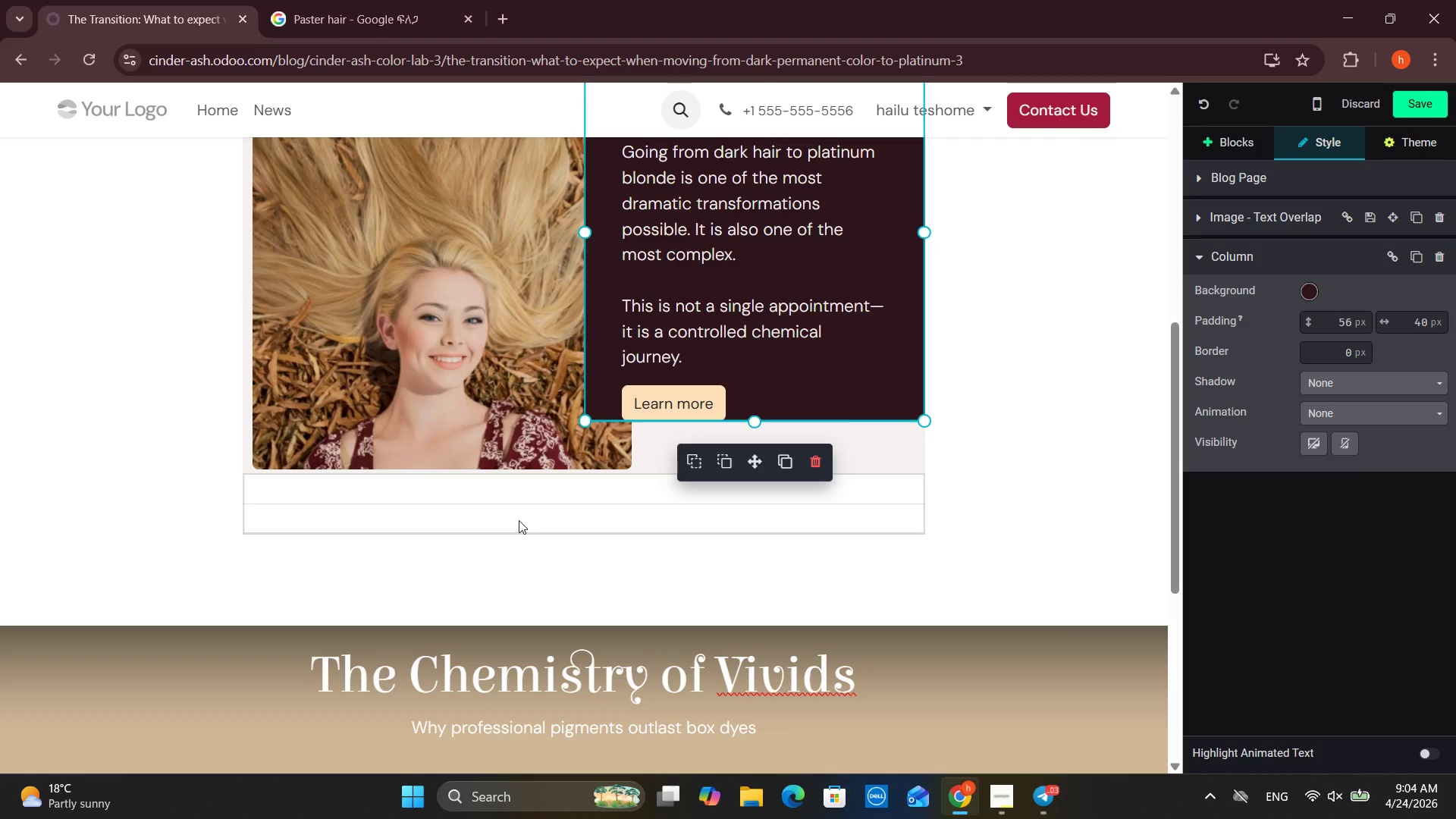 
double_click([563, 566])
 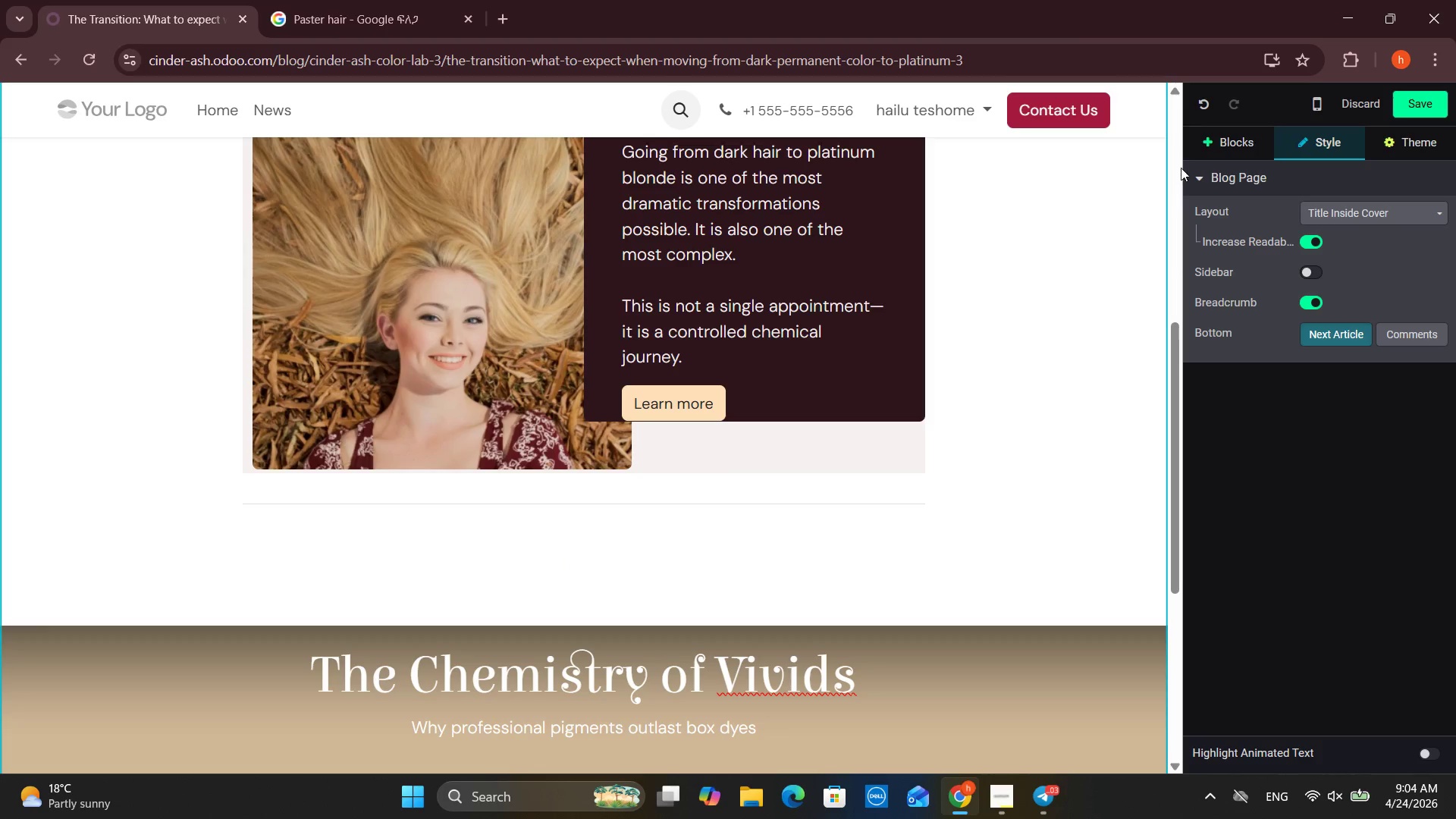 
left_click([1206, 139])
 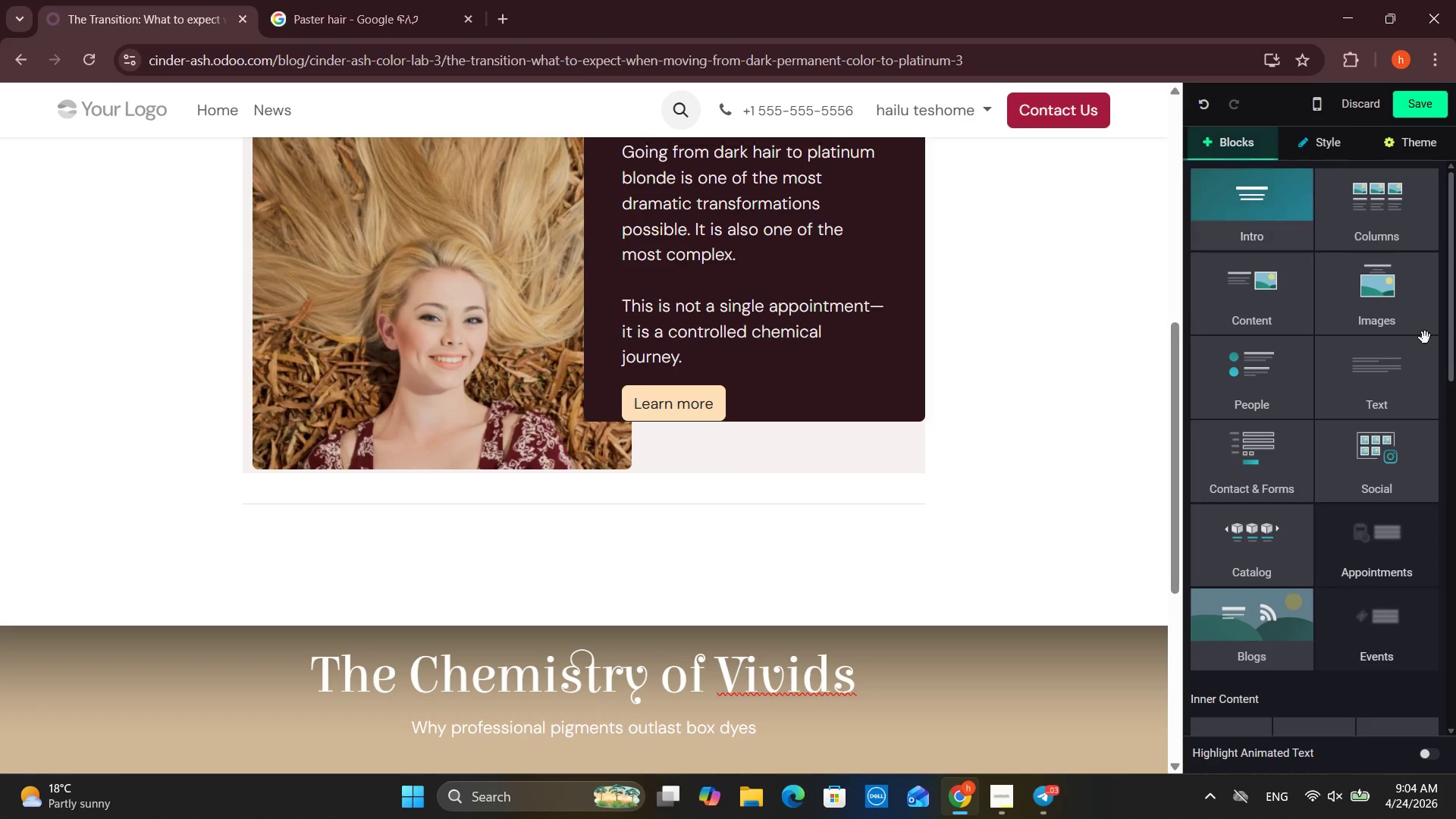 
scroll: coordinate [1419, 419], scroll_direction: down, amount: 6.0
 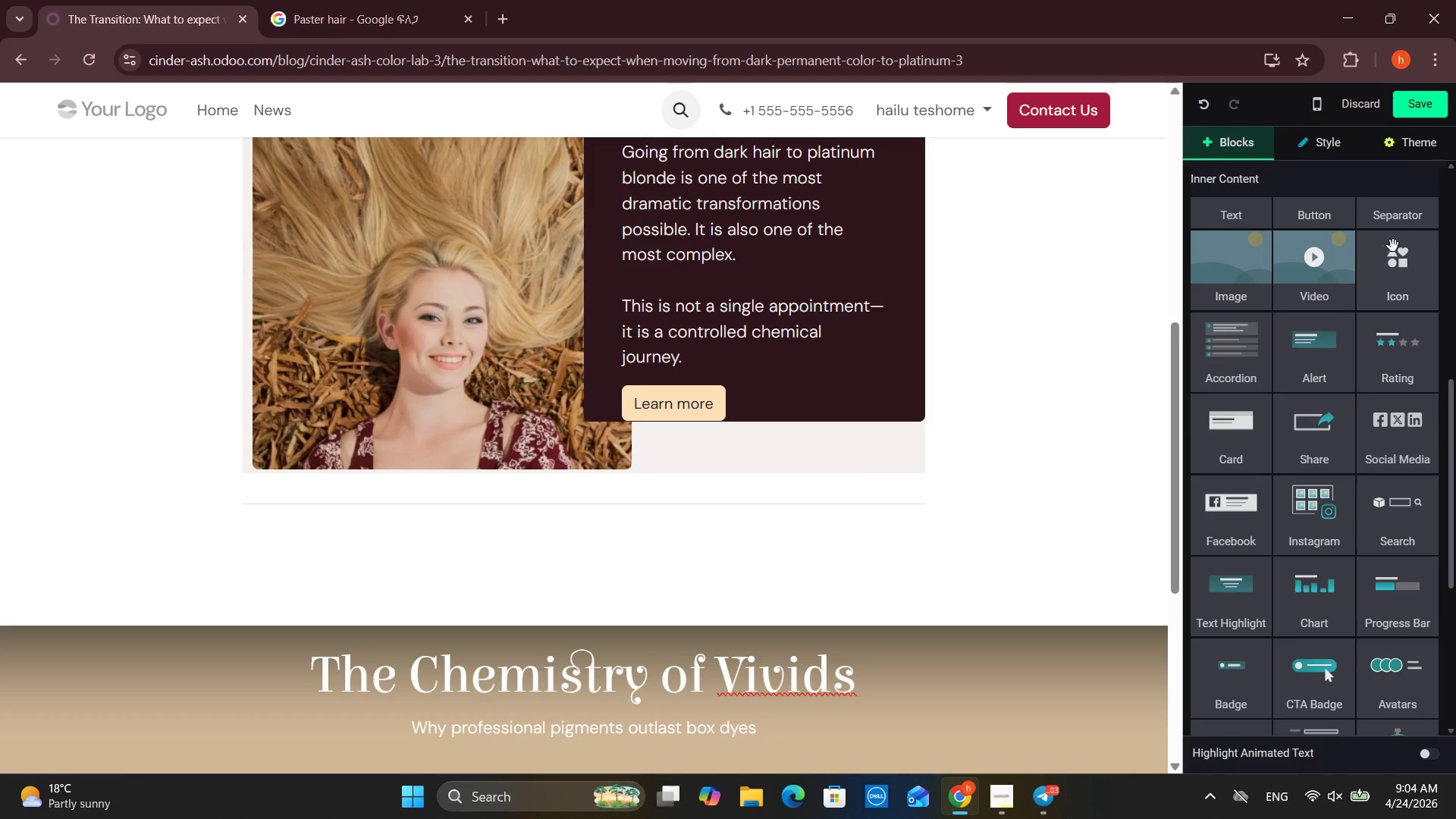 
scroll: coordinate [1401, 263], scroll_direction: up, amount: 1.0
 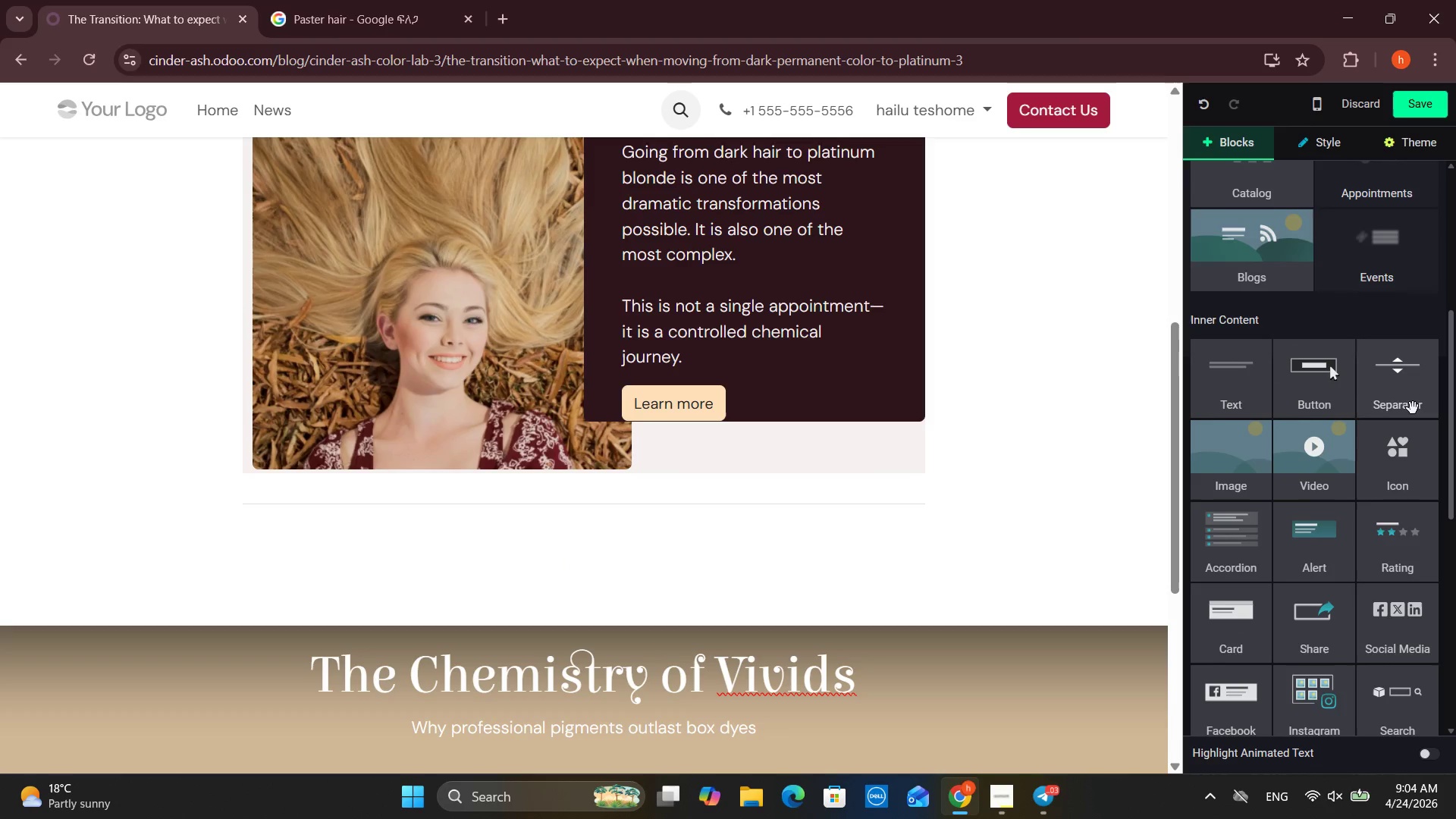 
scroll: coordinate [1394, 444], scroll_direction: down, amount: 3.0
 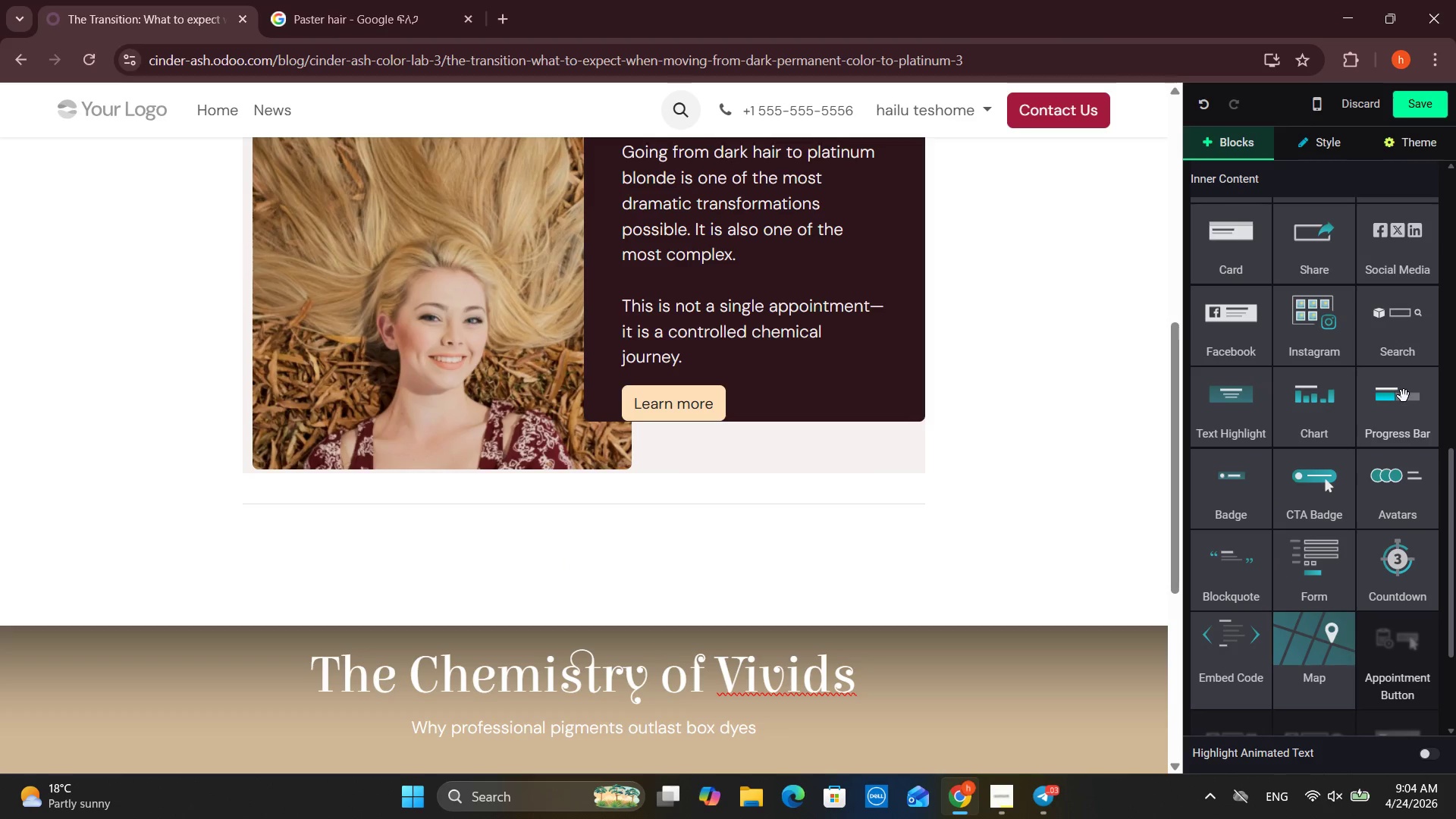 
left_click_drag(start_coordinate=[1404, 397], to_coordinate=[556, 570])
 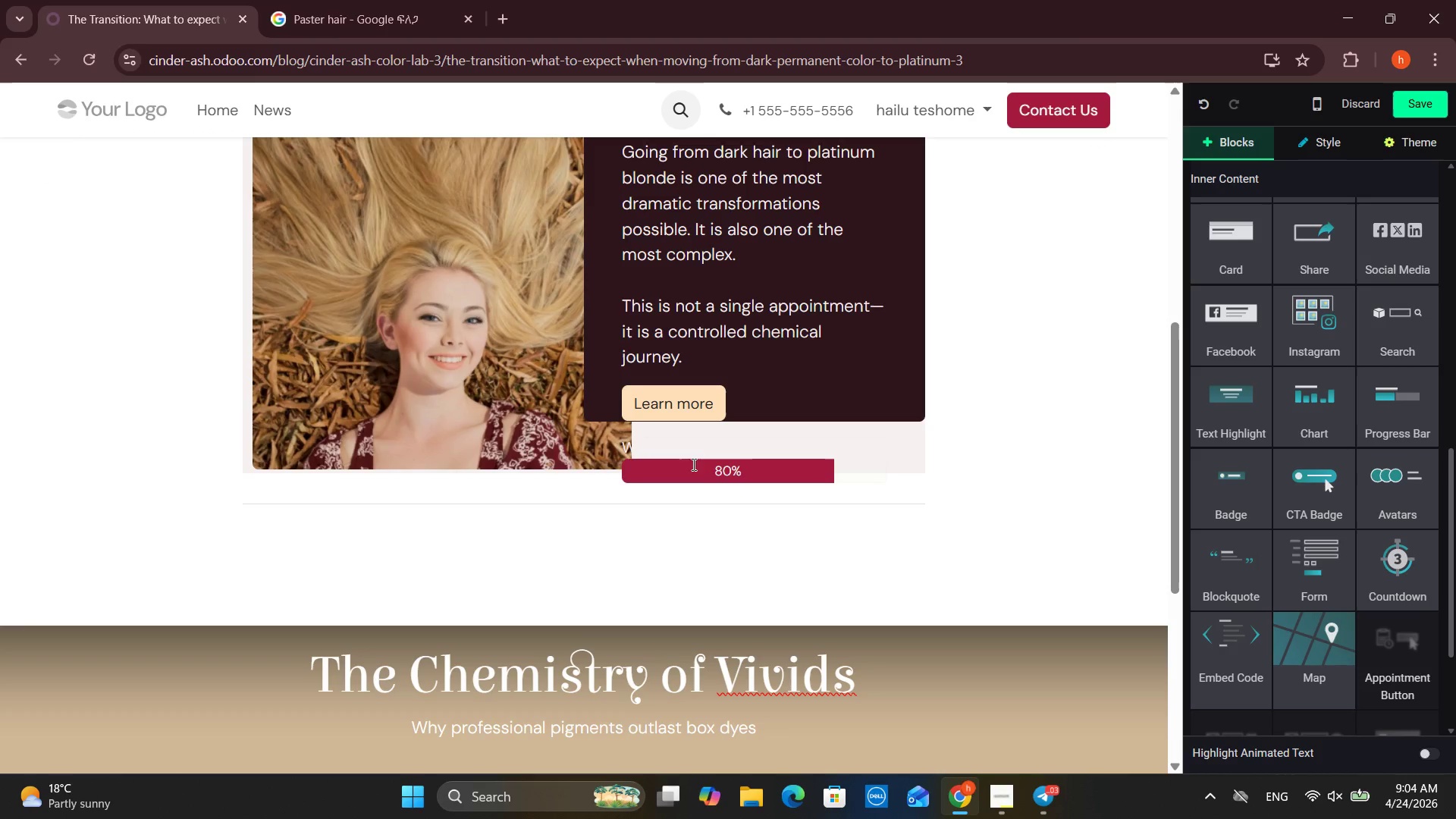 
left_click_drag(start_coordinate=[702, 454], to_coordinate=[708, 461])
 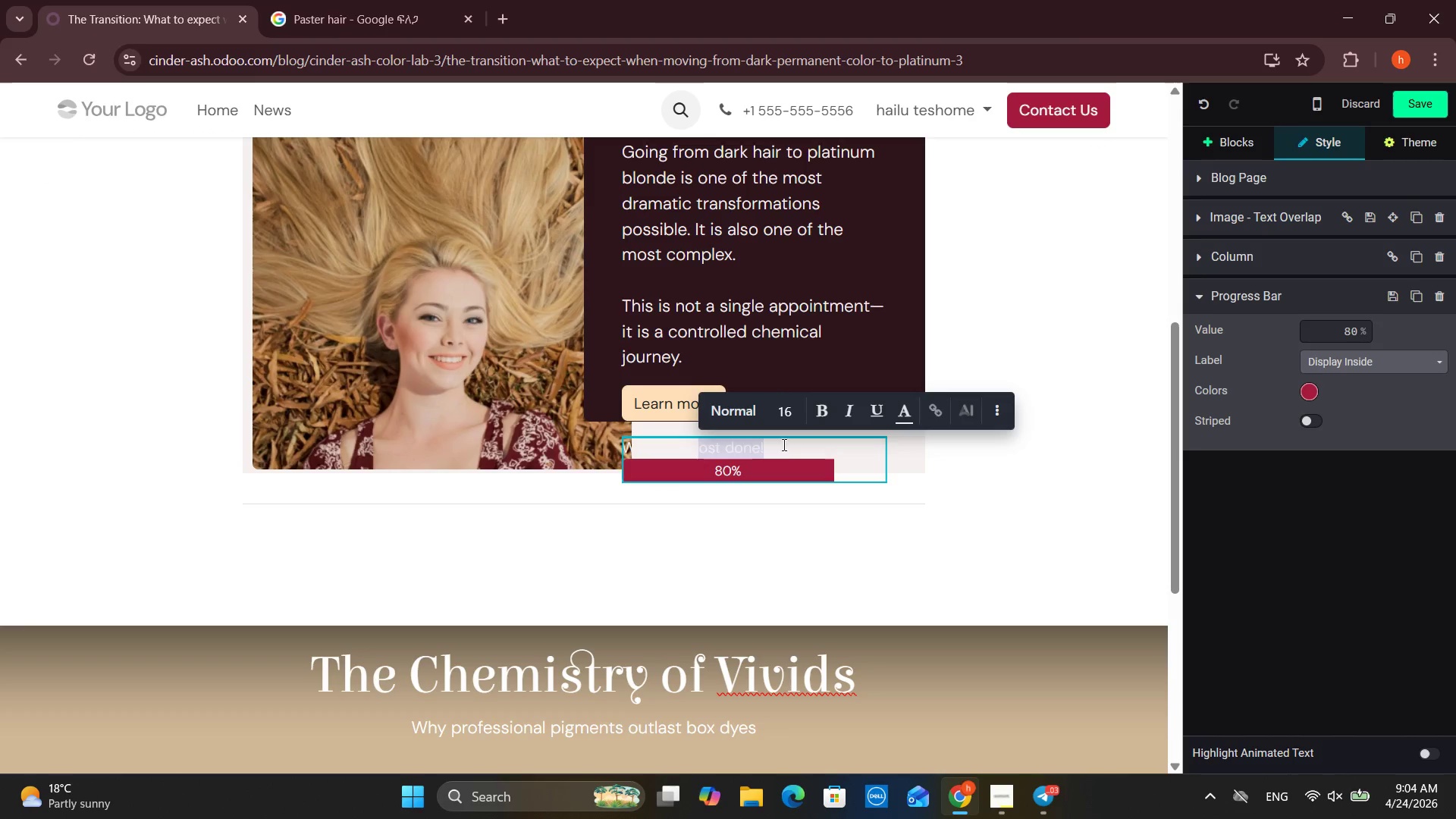 
left_click_drag(start_coordinate=[792, 467], to_coordinate=[802, 467])
 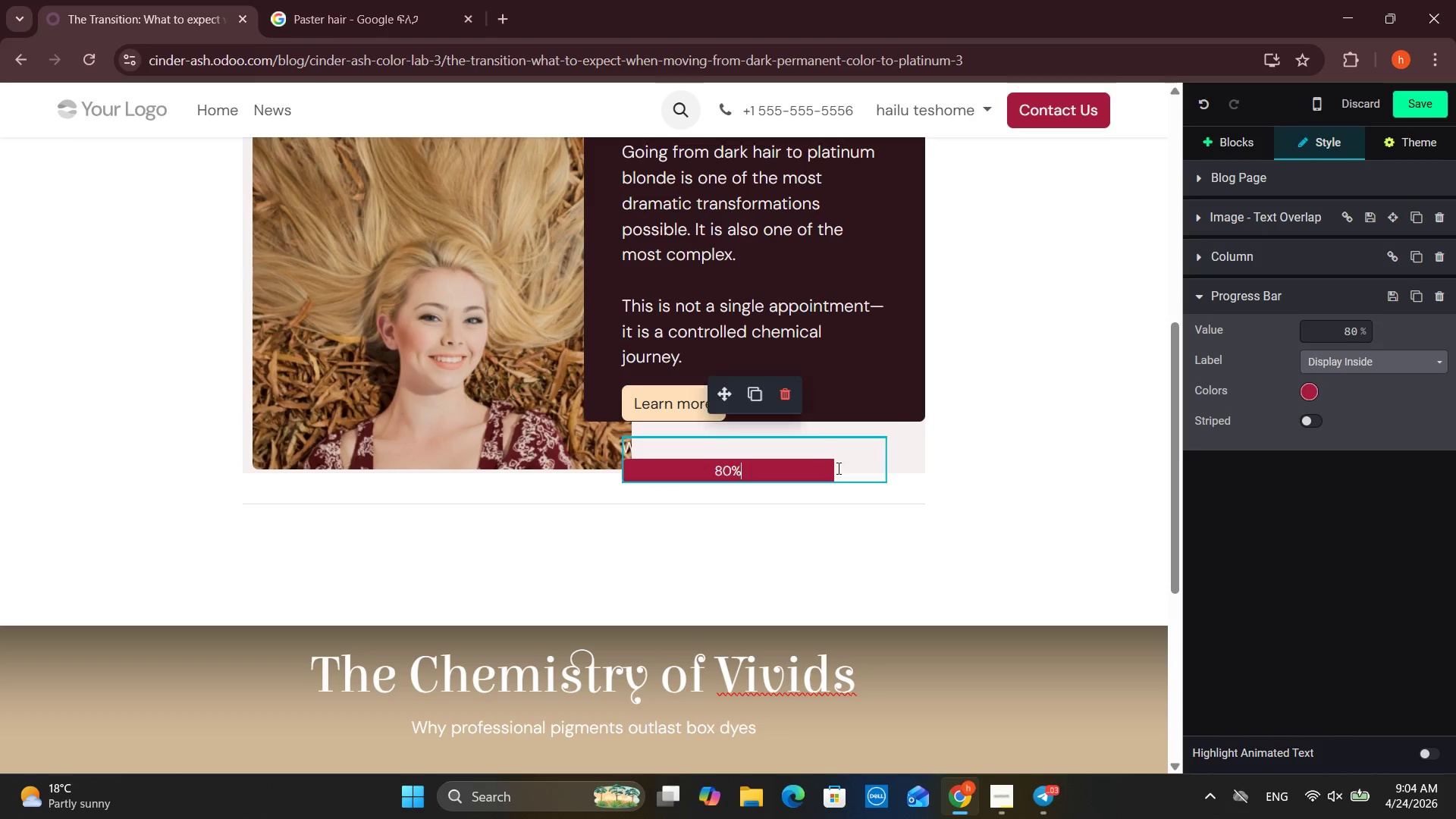 
left_click_drag(start_coordinate=[837, 468], to_coordinate=[737, 469])
 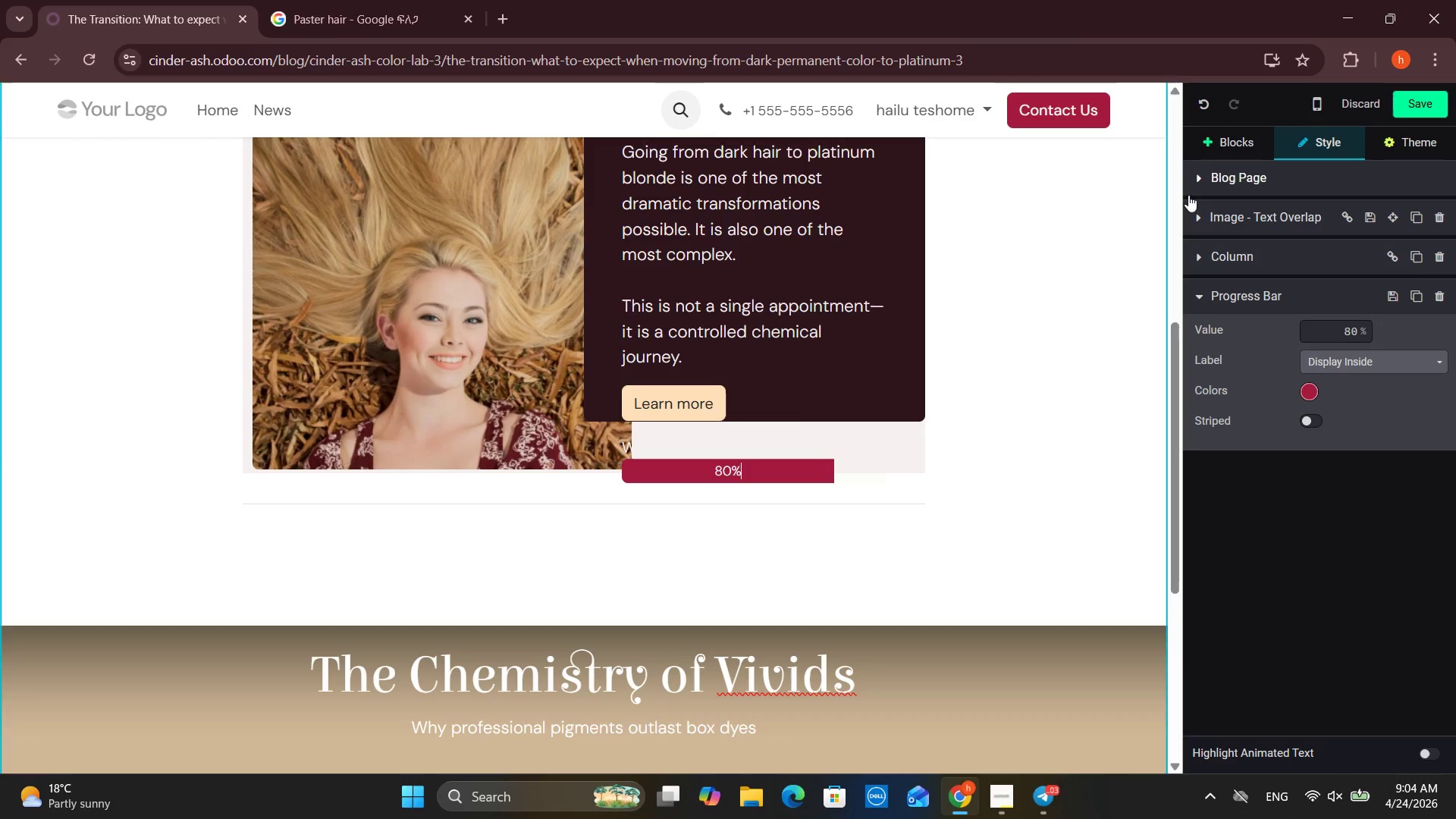 
key(Control+ControlLeft)
 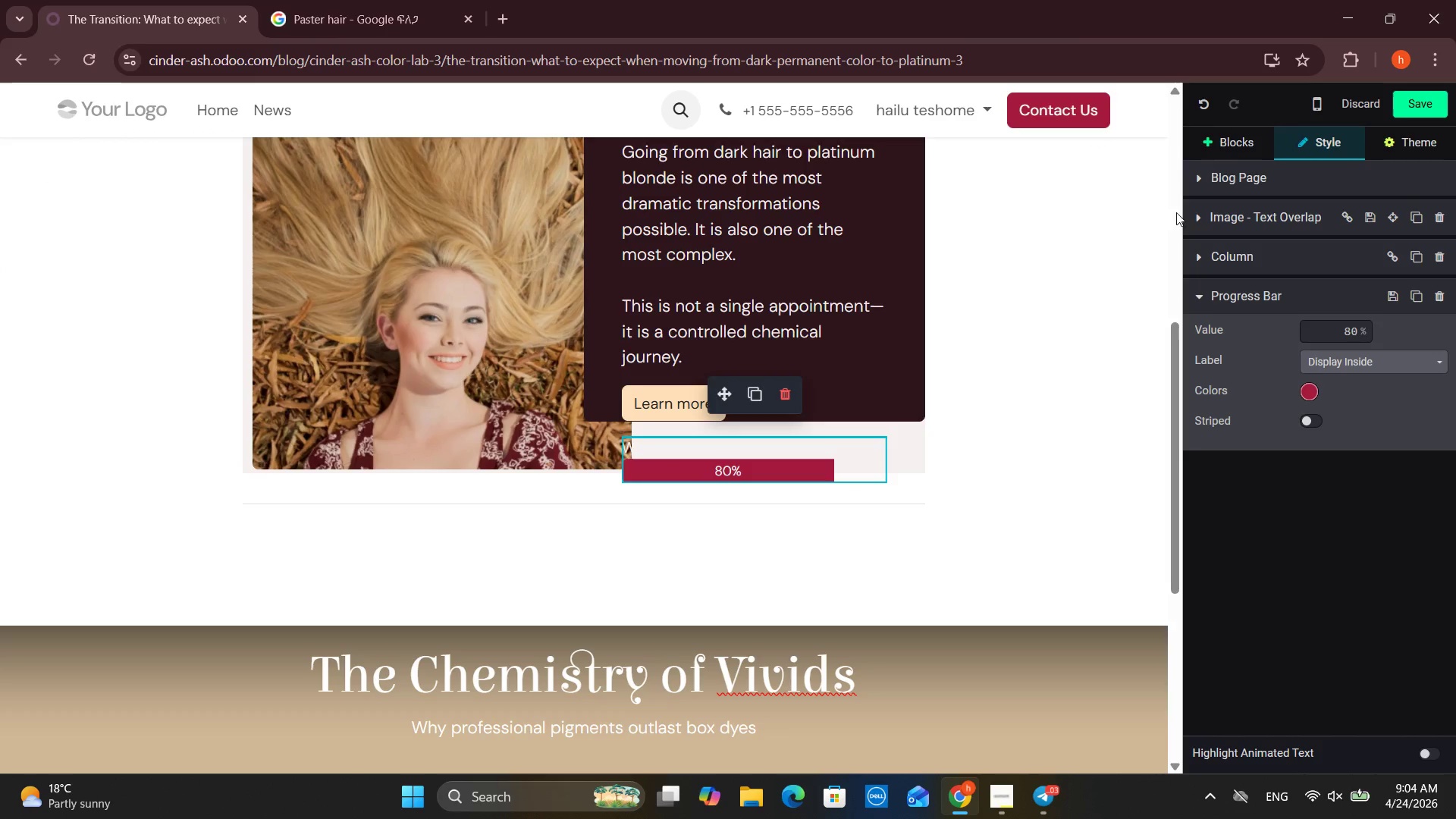 
left_click([1259, 137])
 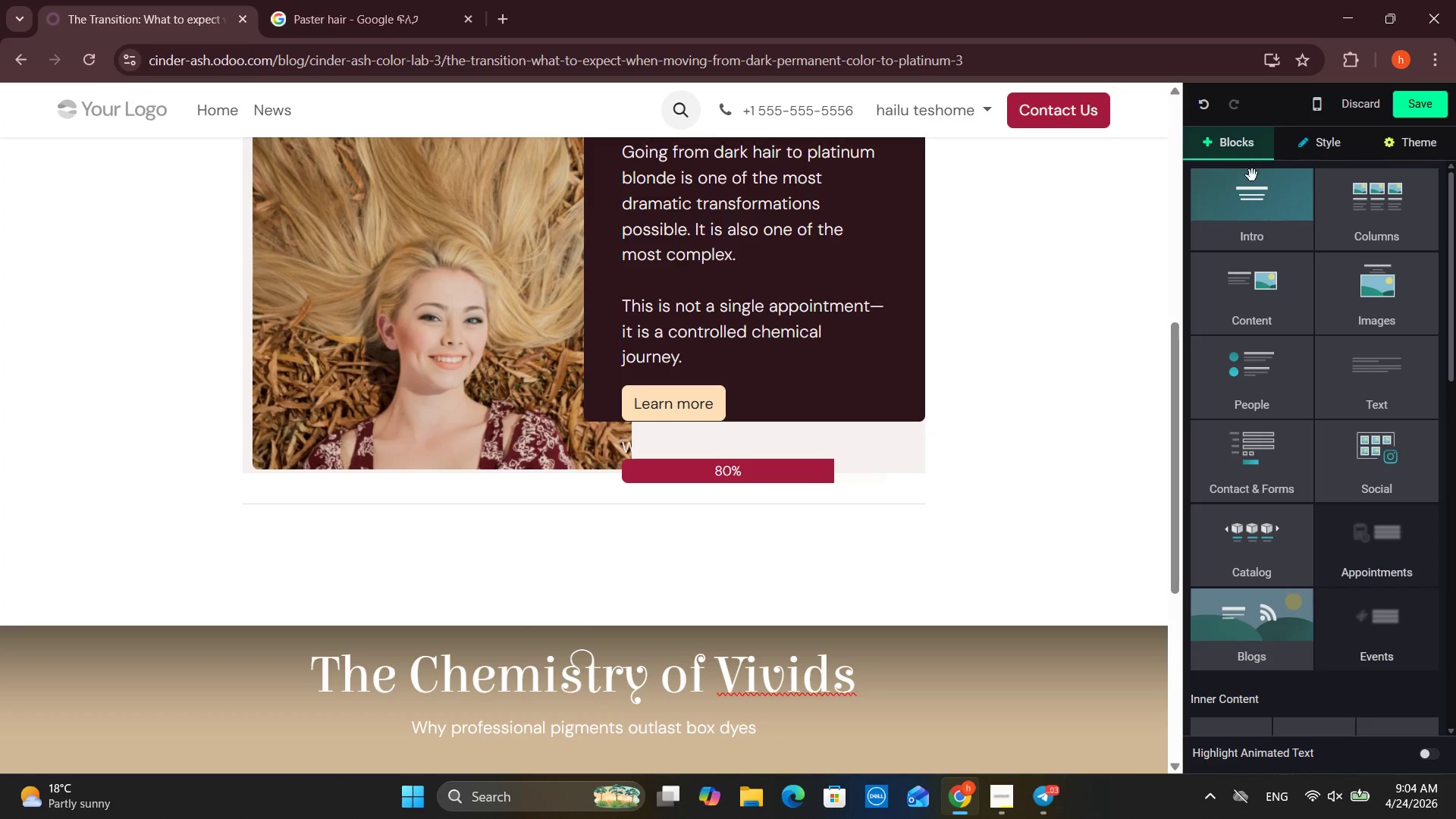 
mouse_move([1256, 202])
 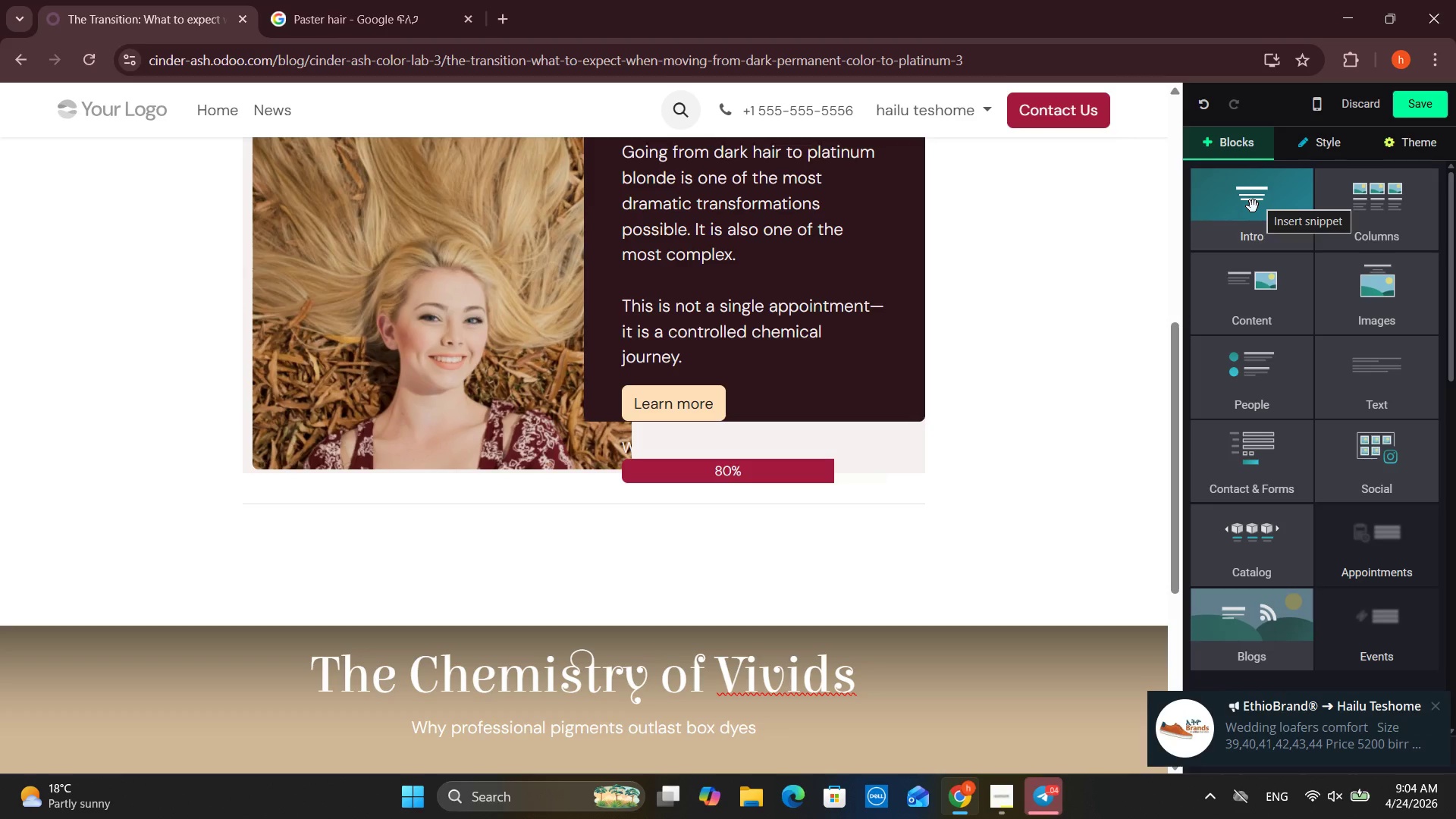 
wait(9.42)
 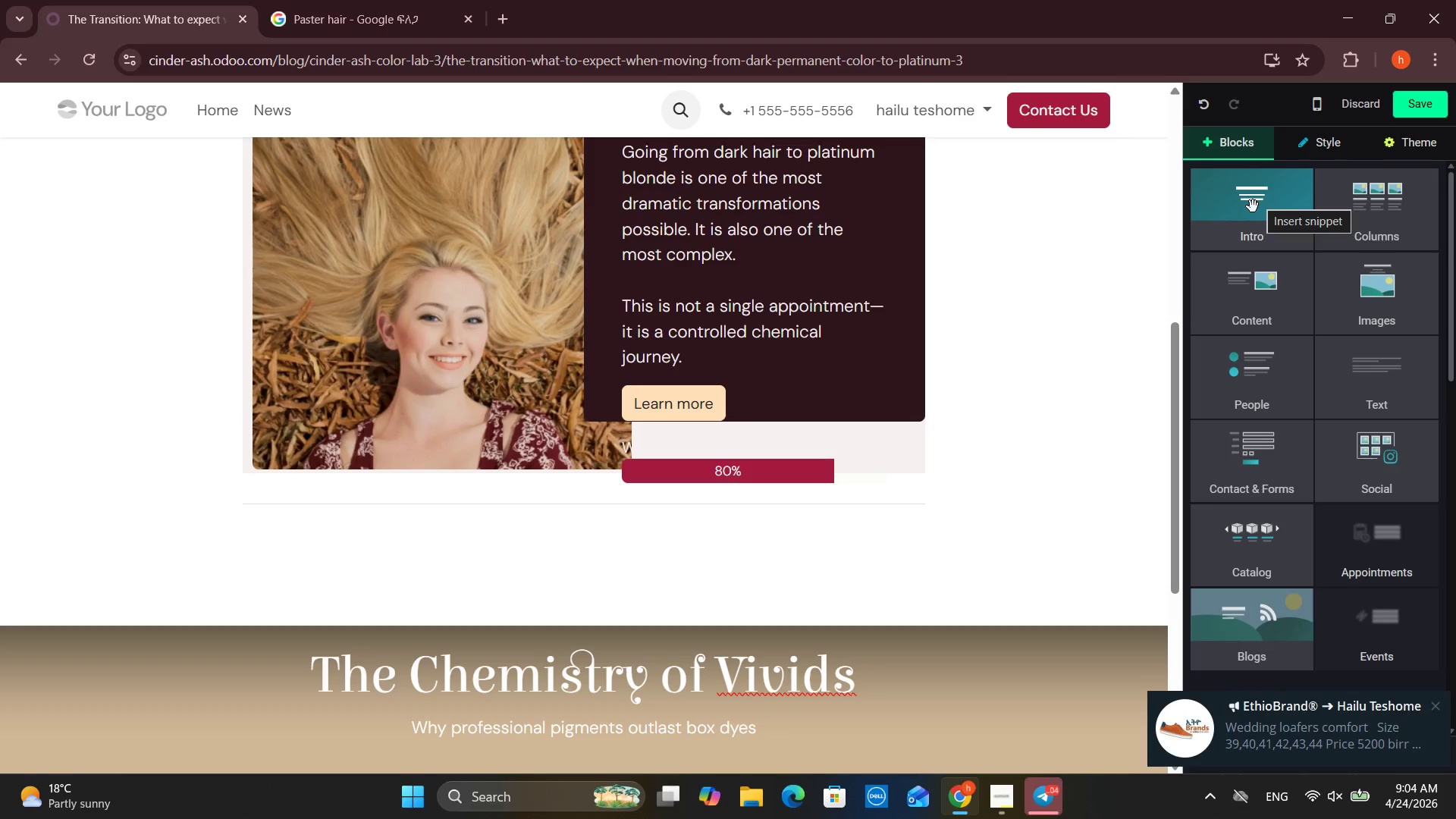 
scroll: coordinate [1285, 378], scroll_direction: down, amount: 6.0
 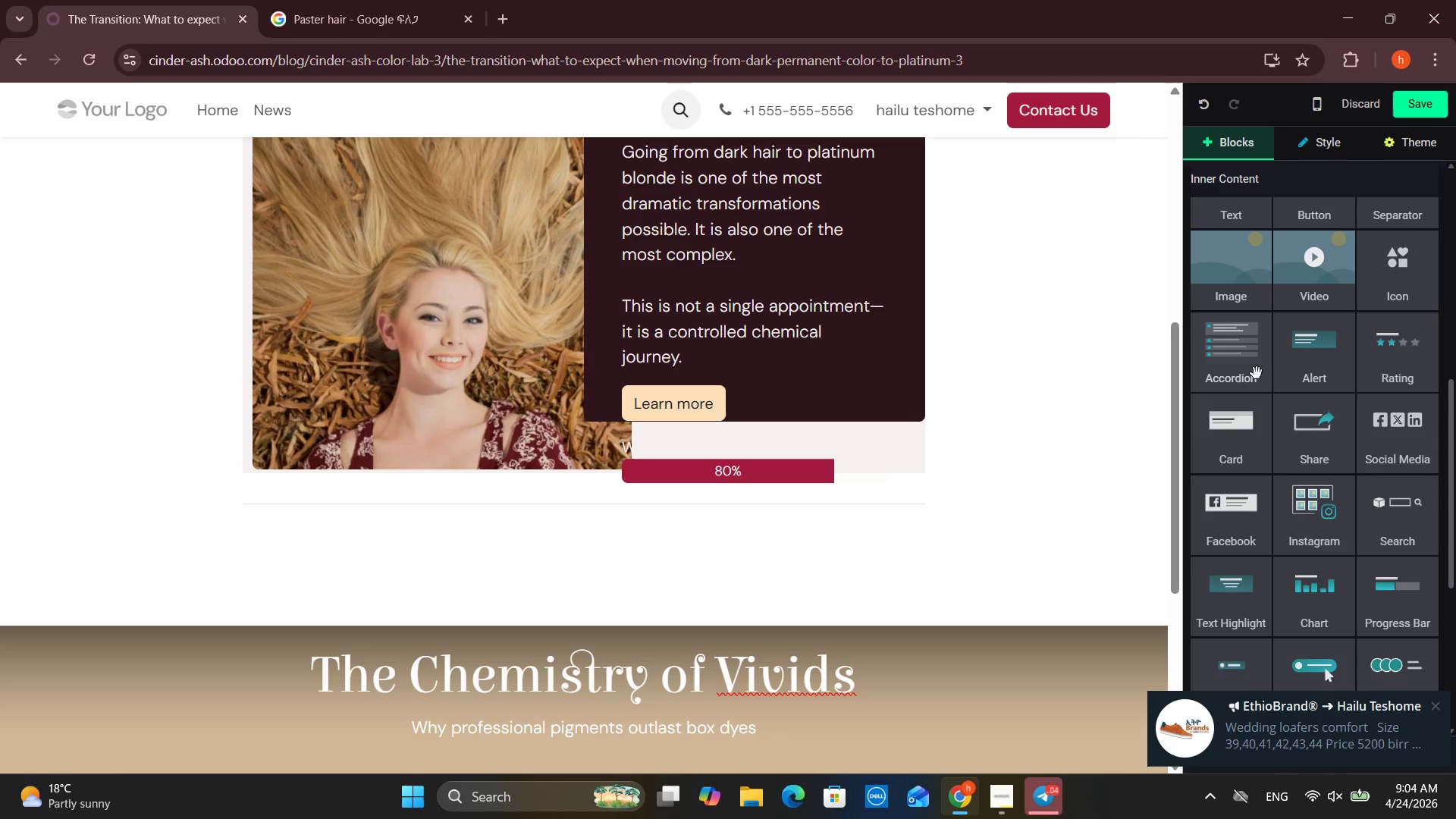 
left_click([1238, 366])
 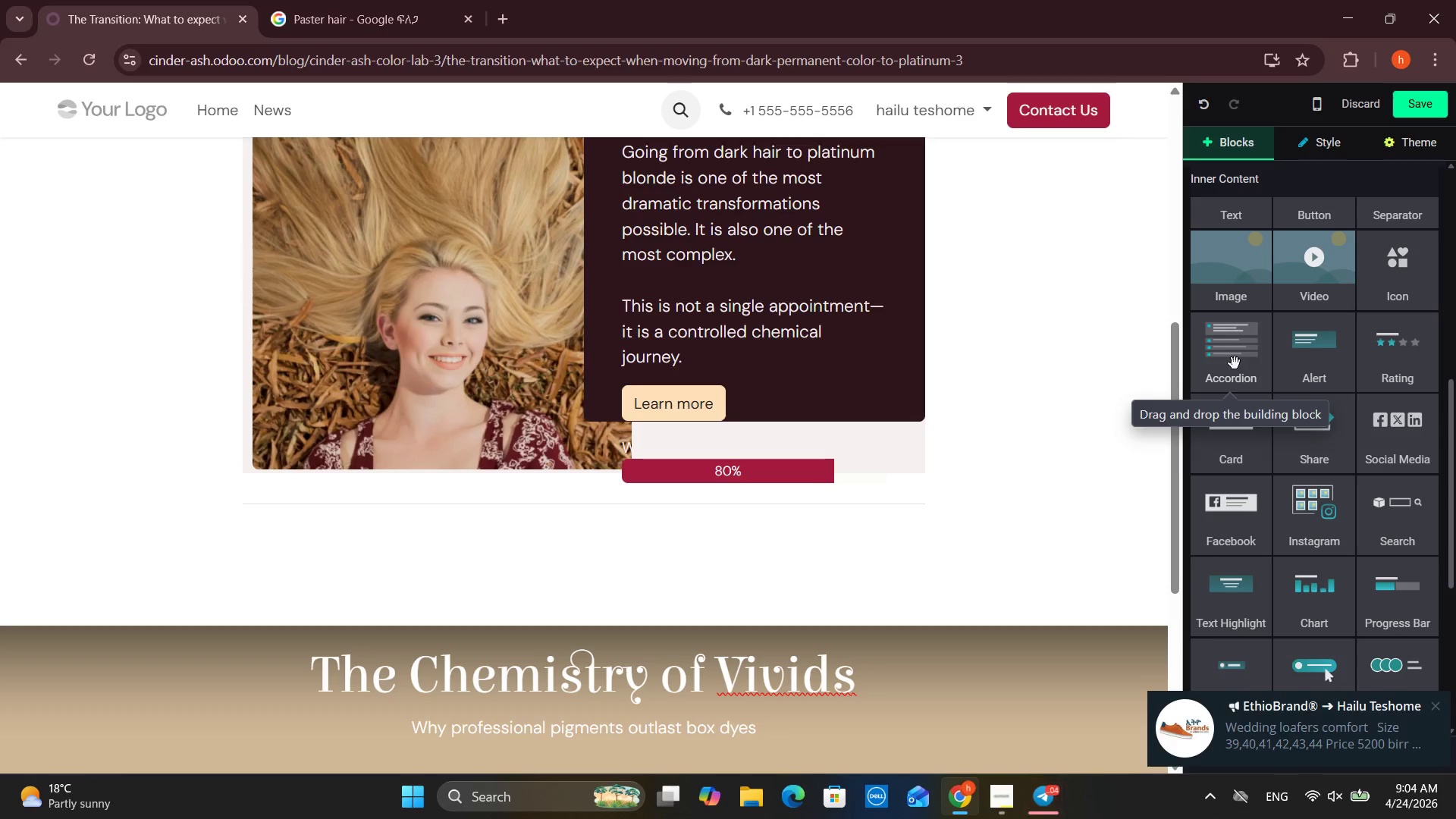 
left_click_drag(start_coordinate=[1235, 362], to_coordinate=[557, 575])
 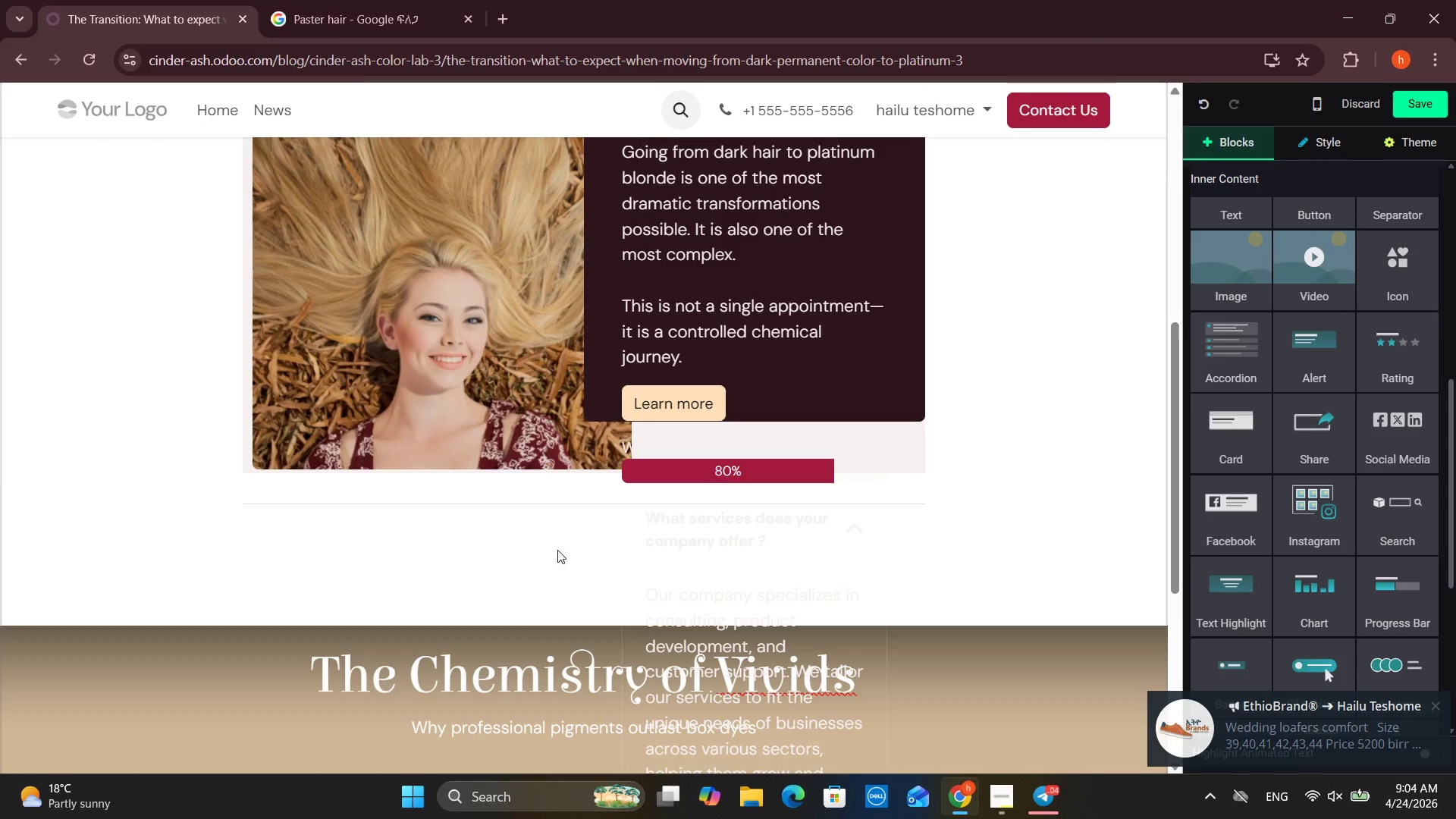 
scroll: coordinate [582, 514], scroll_direction: down, amount: 2.0
 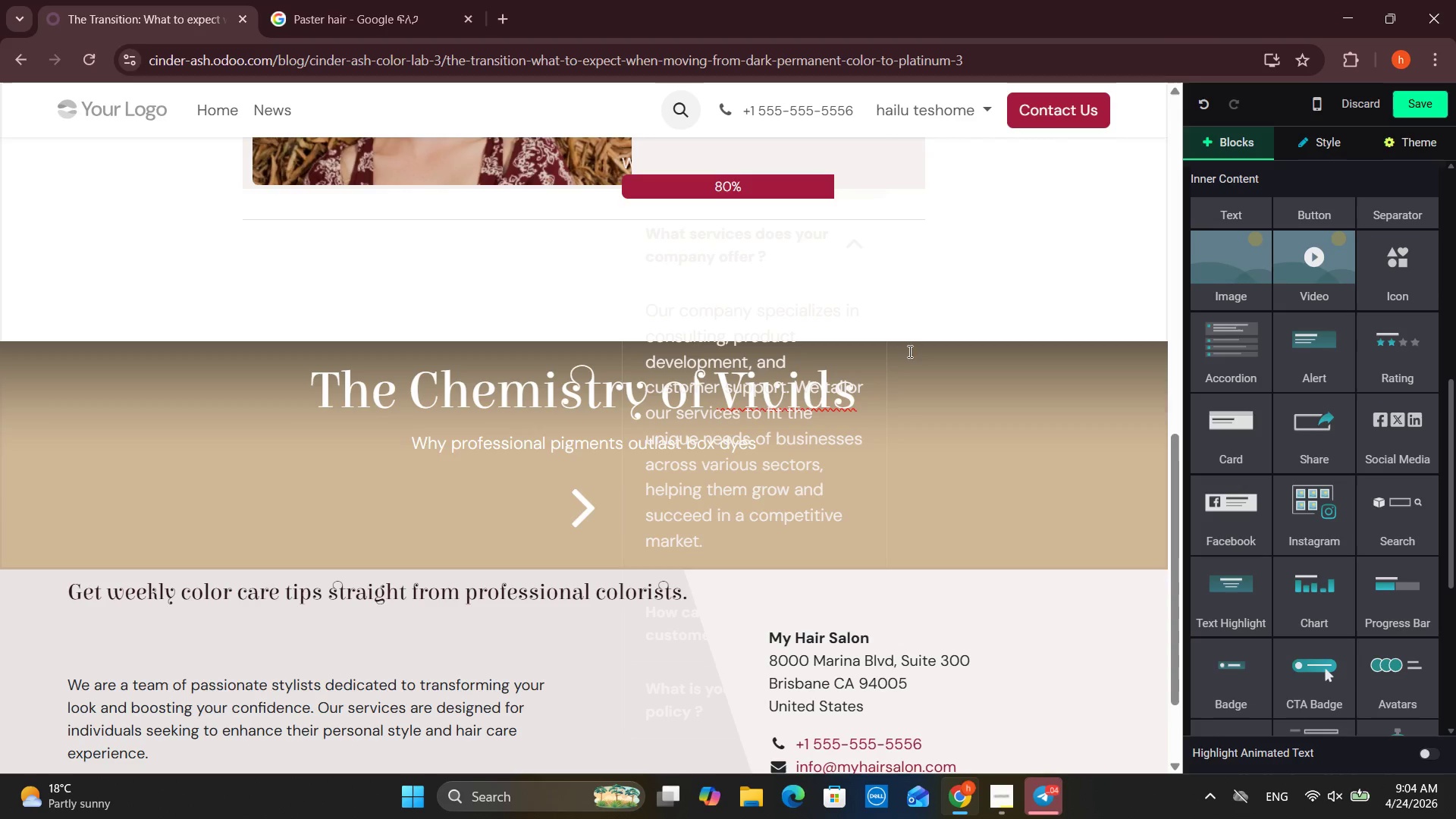 
key(Control+Z)
 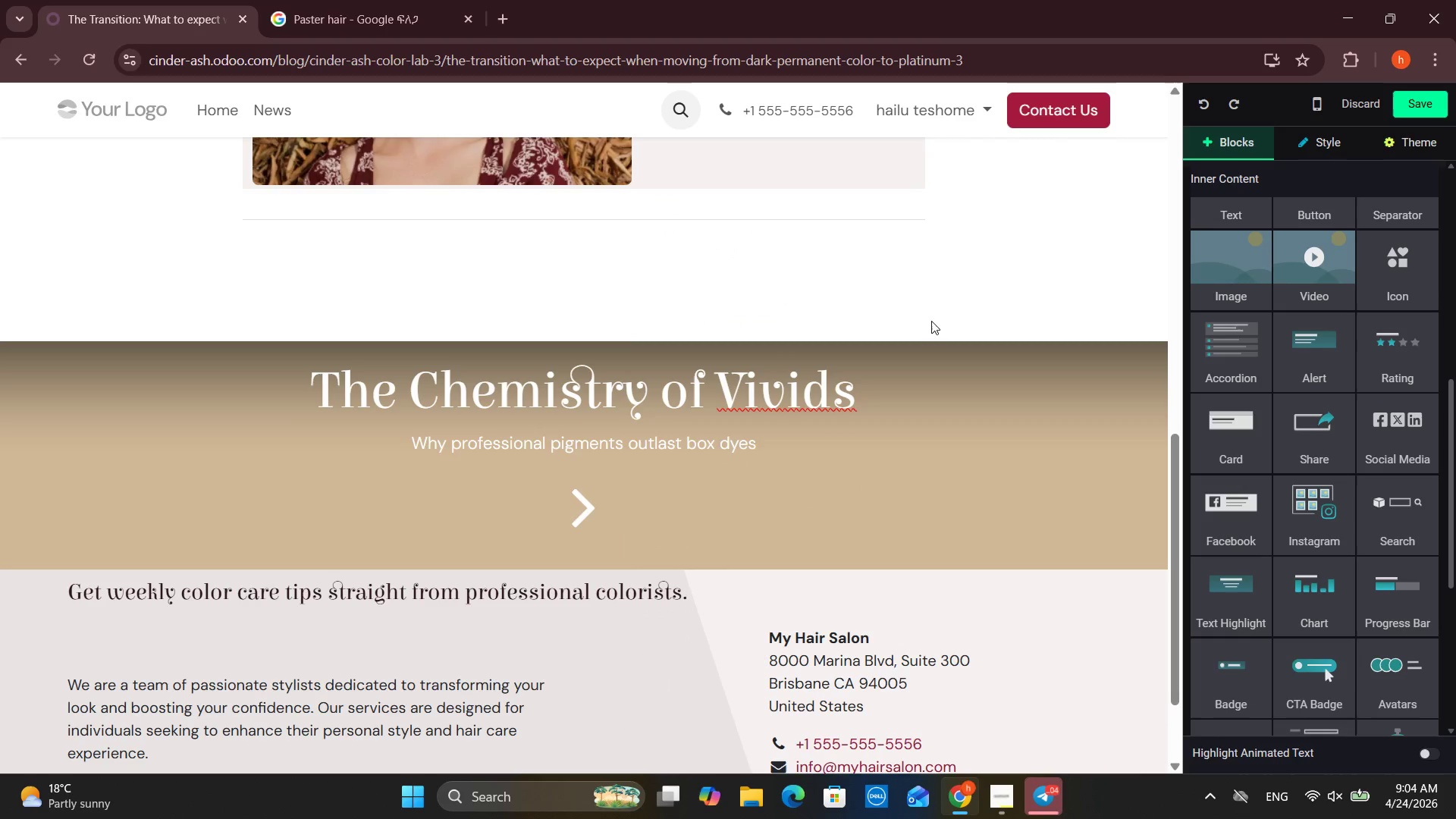 
key(Control+Z)
 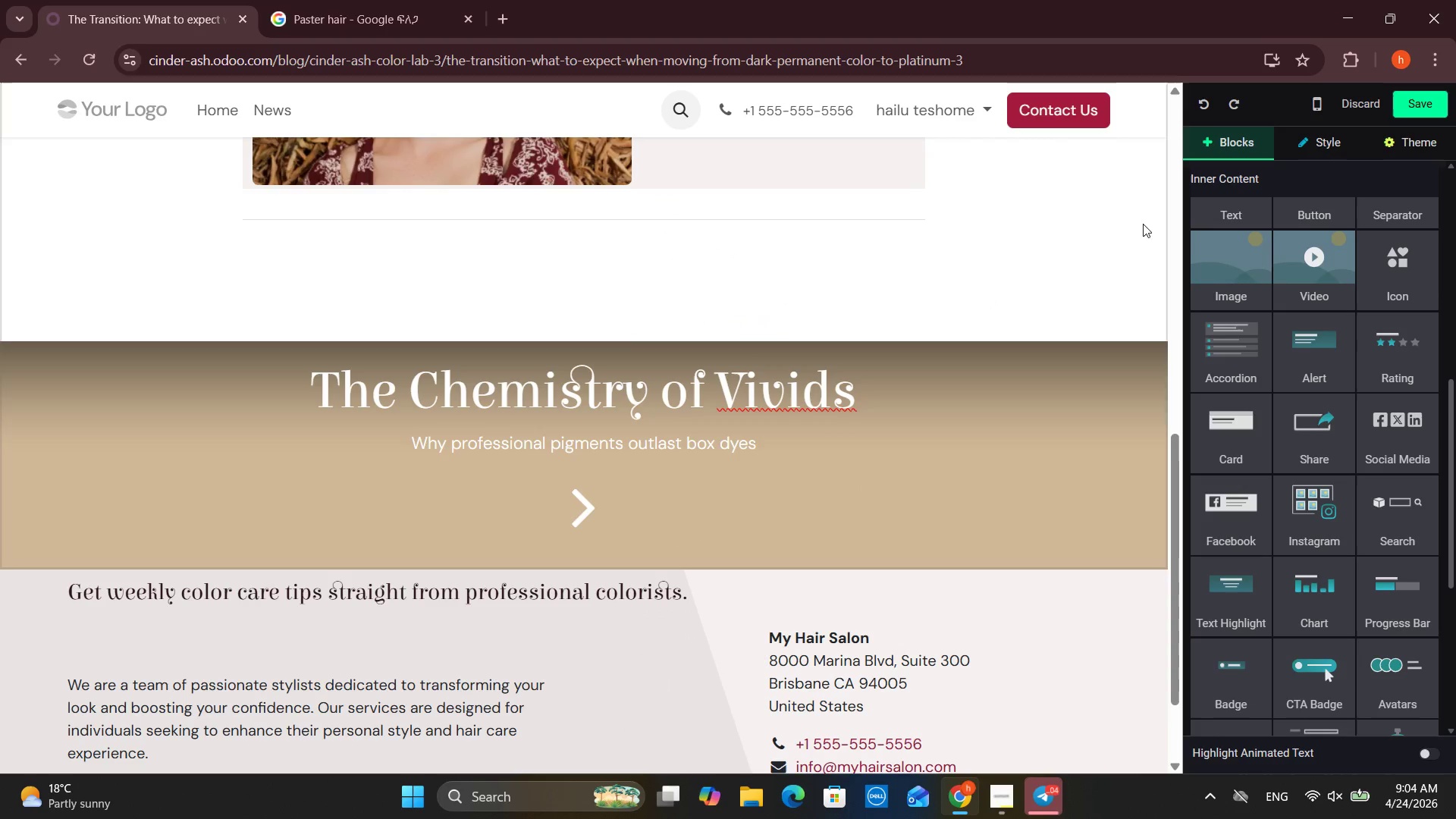 
scroll: coordinate [1277, 398], scroll_direction: up, amount: 4.0
 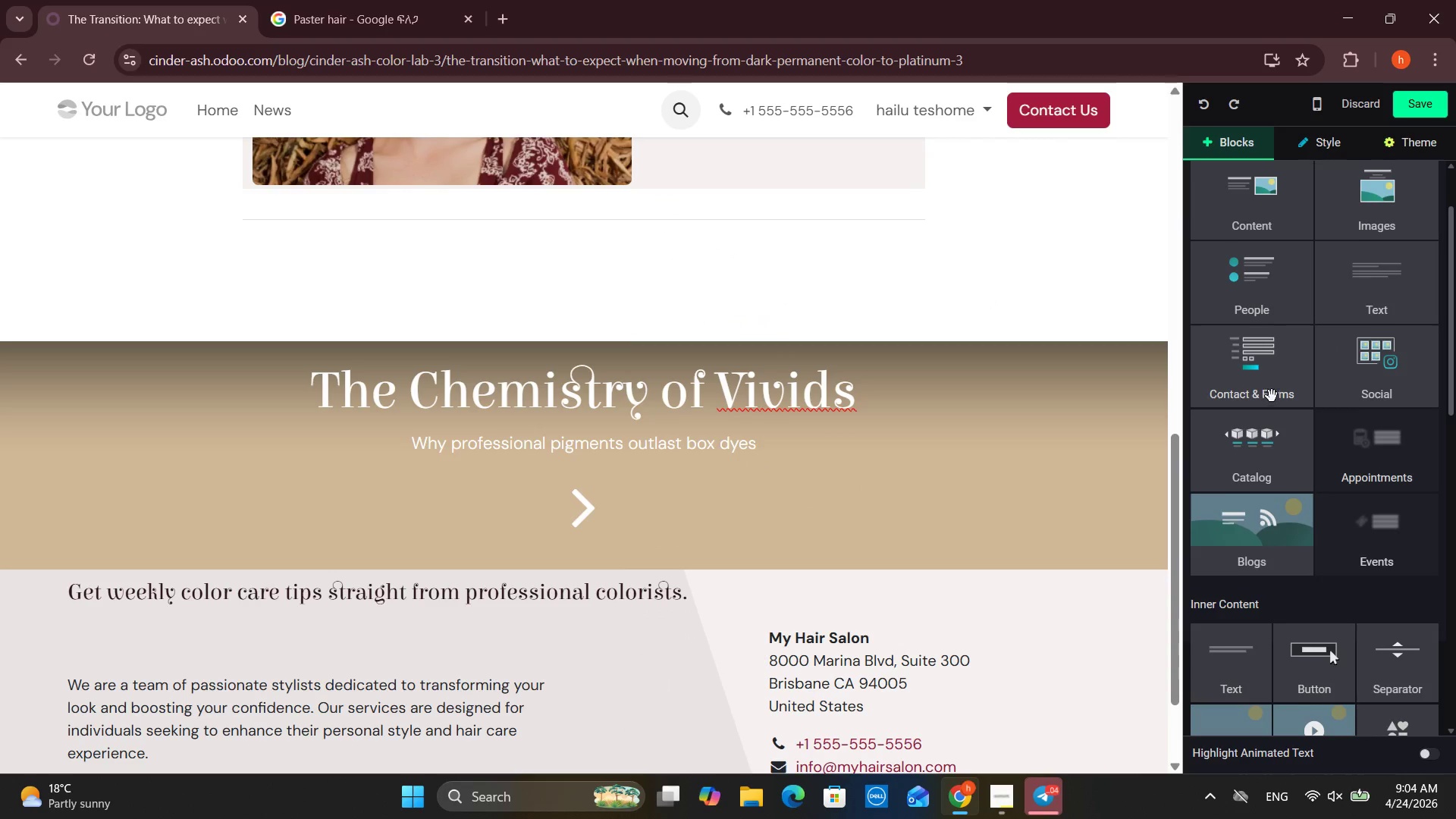 
left_click_drag(start_coordinate=[1250, 274], to_coordinate=[1288, 297])
 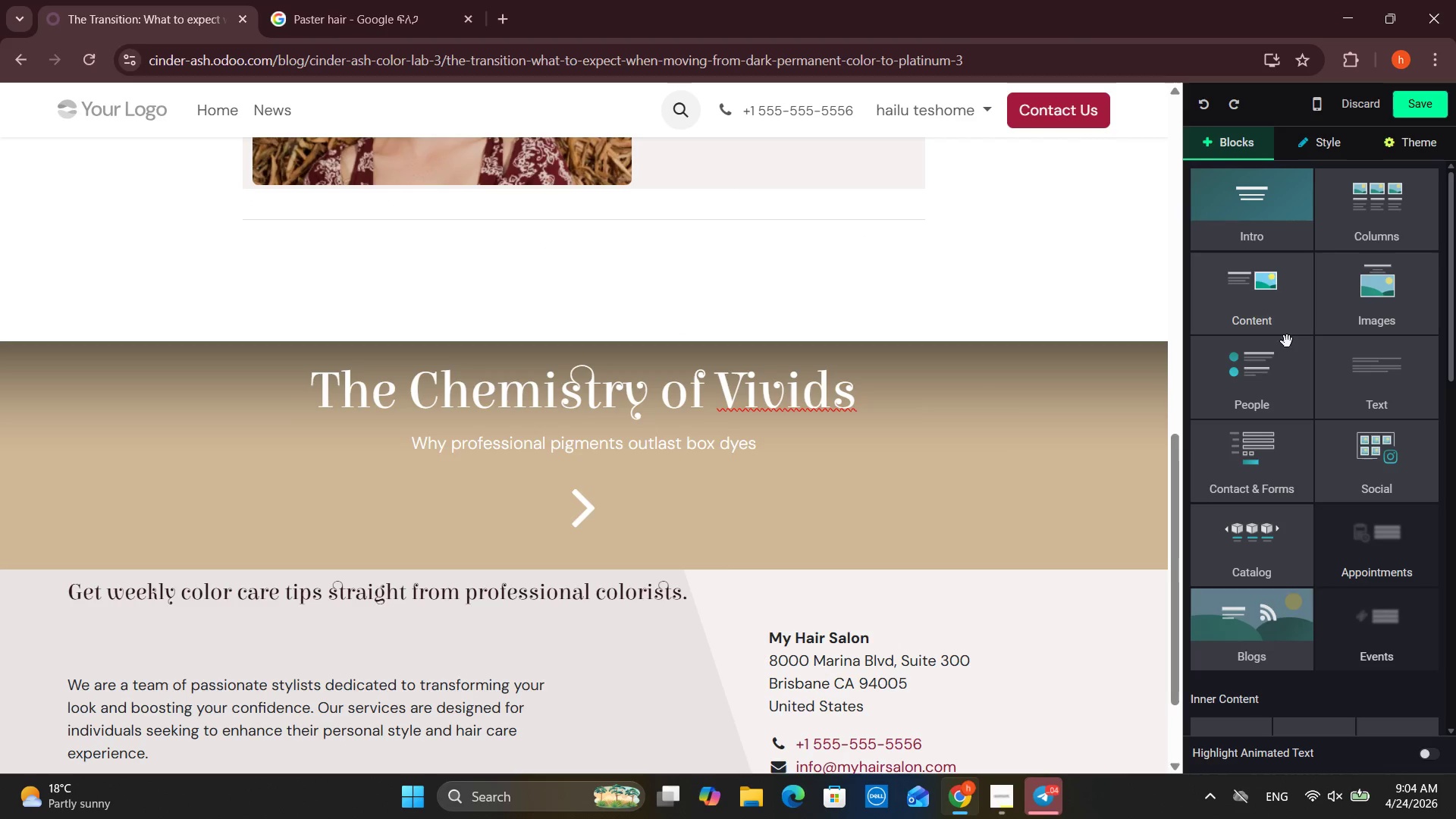 
scroll: coordinate [1270, 394], scroll_direction: up, amount: 6.0
 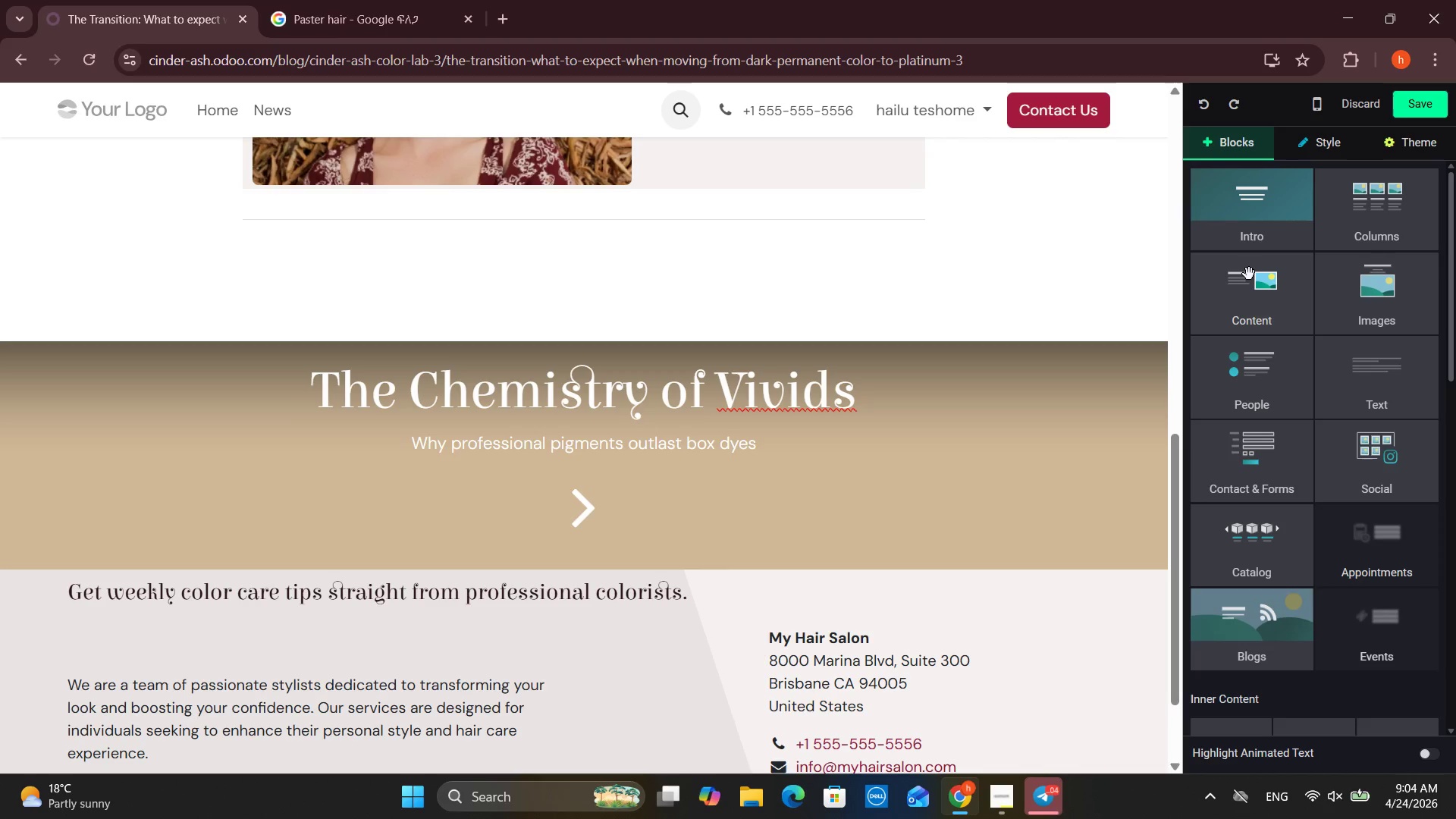 
mouse_move([1254, 361])
 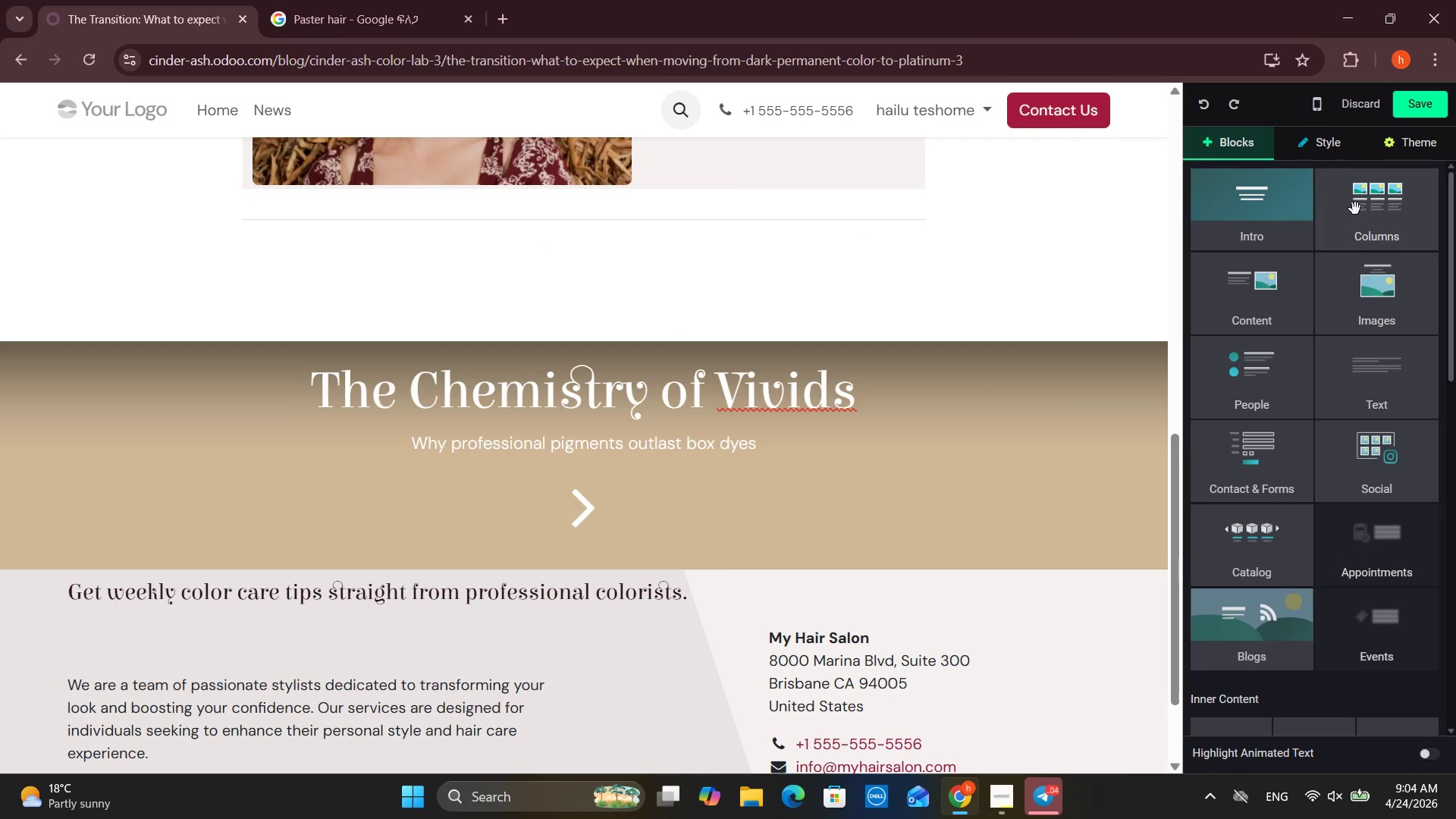 
left_click_drag(start_coordinate=[1358, 209], to_coordinate=[649, 342])
 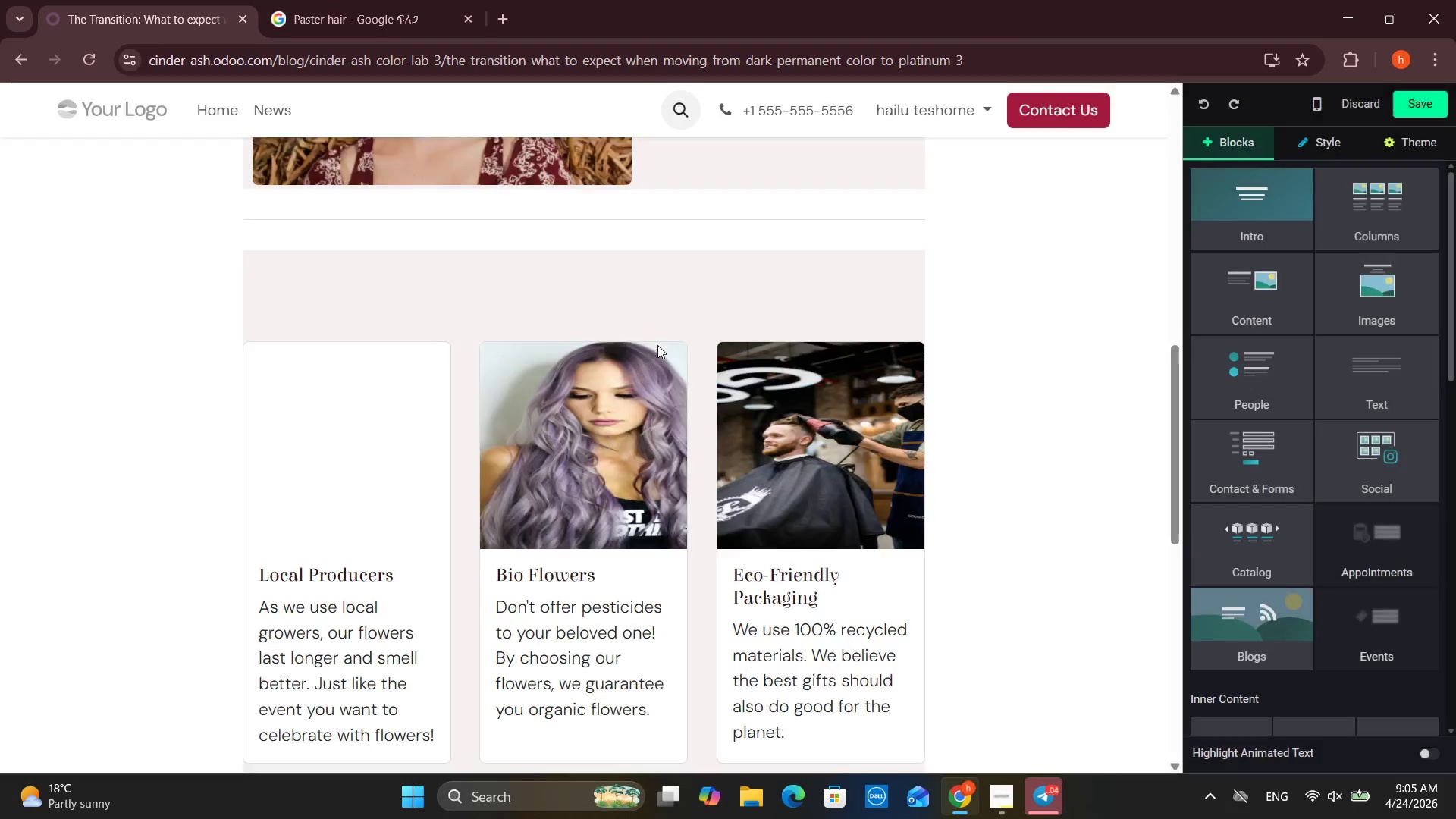 
left_click([376, 538])
 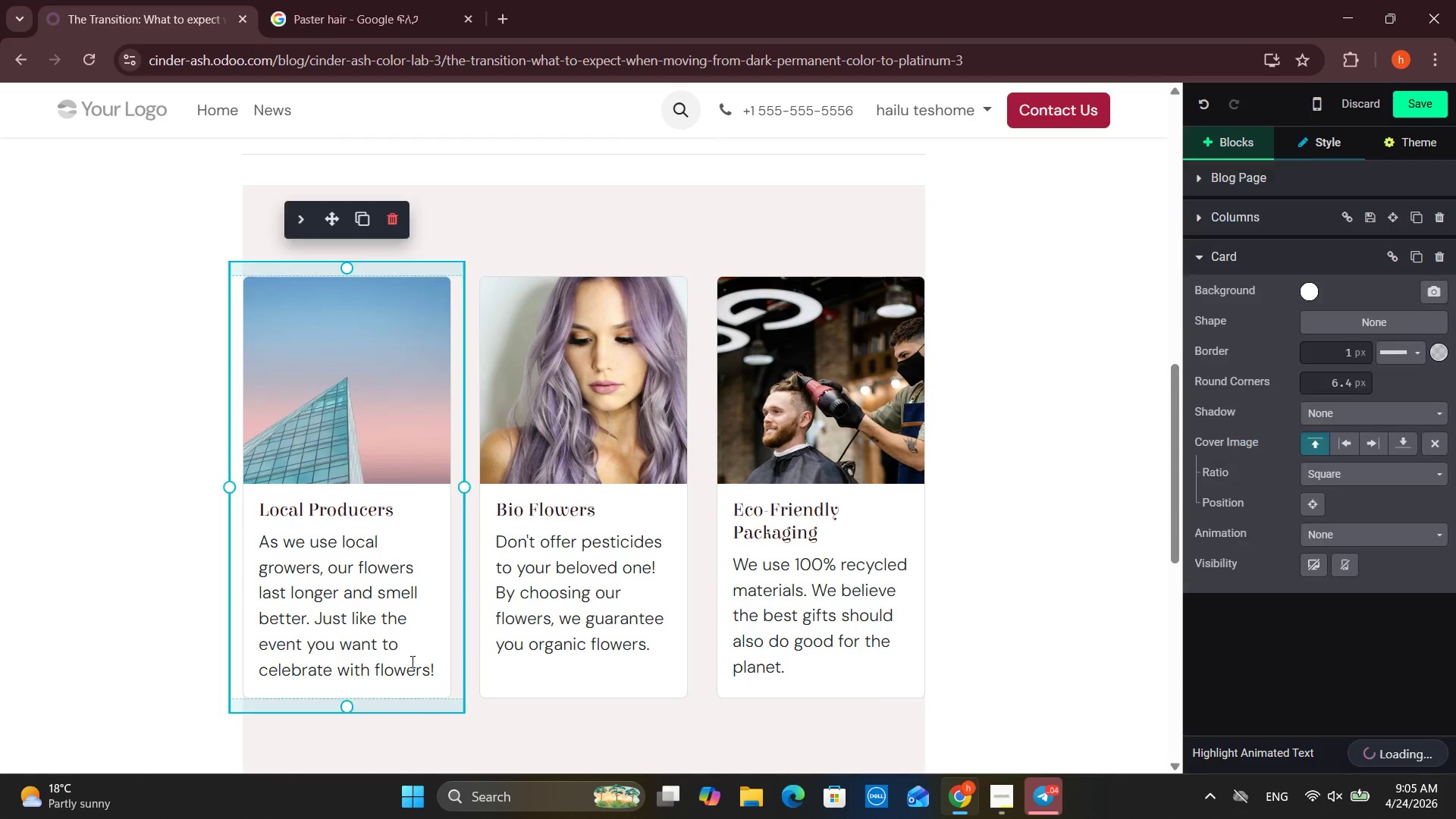 
left_click([350, 519])
 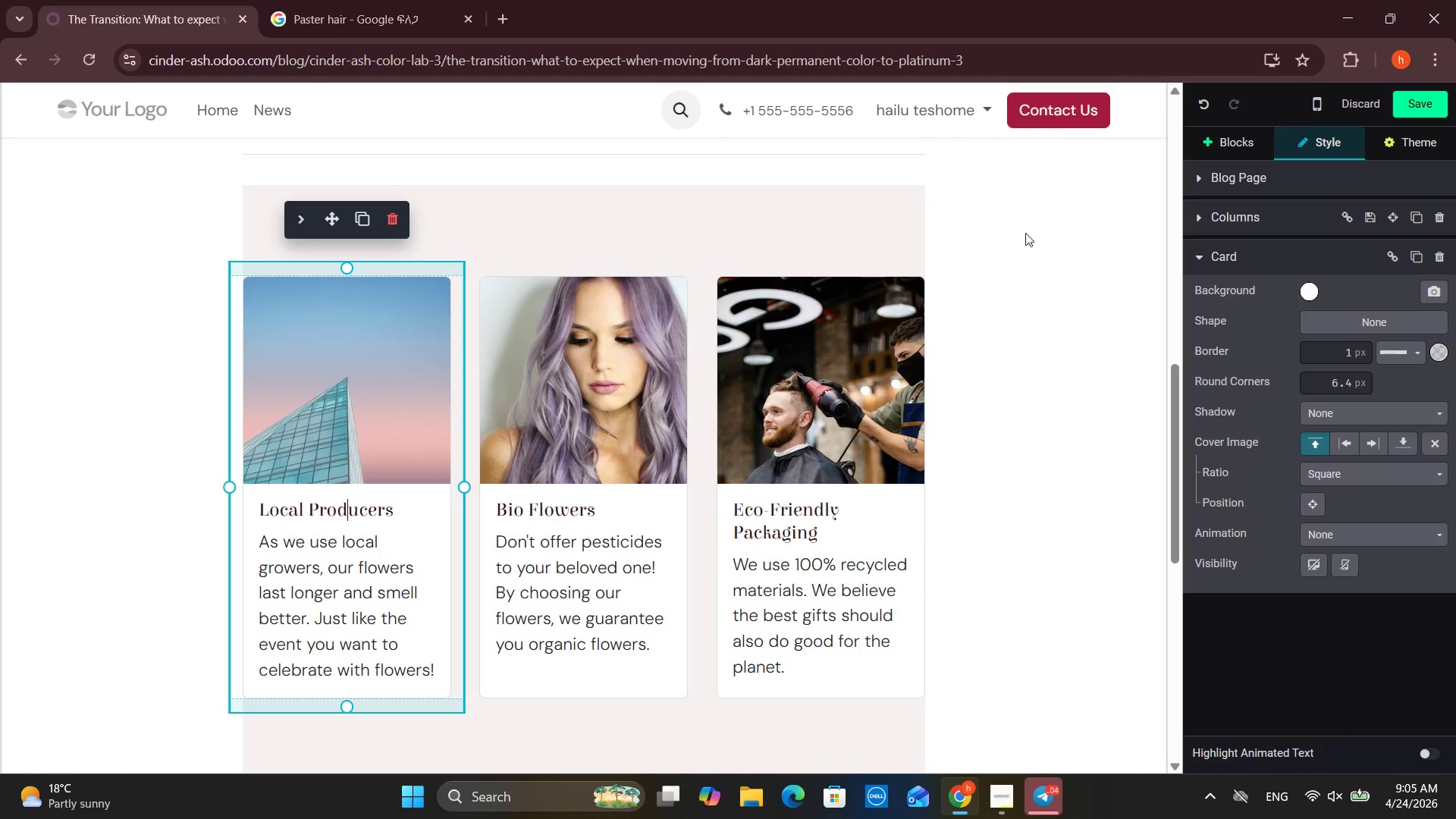 
key(Control+Z)
 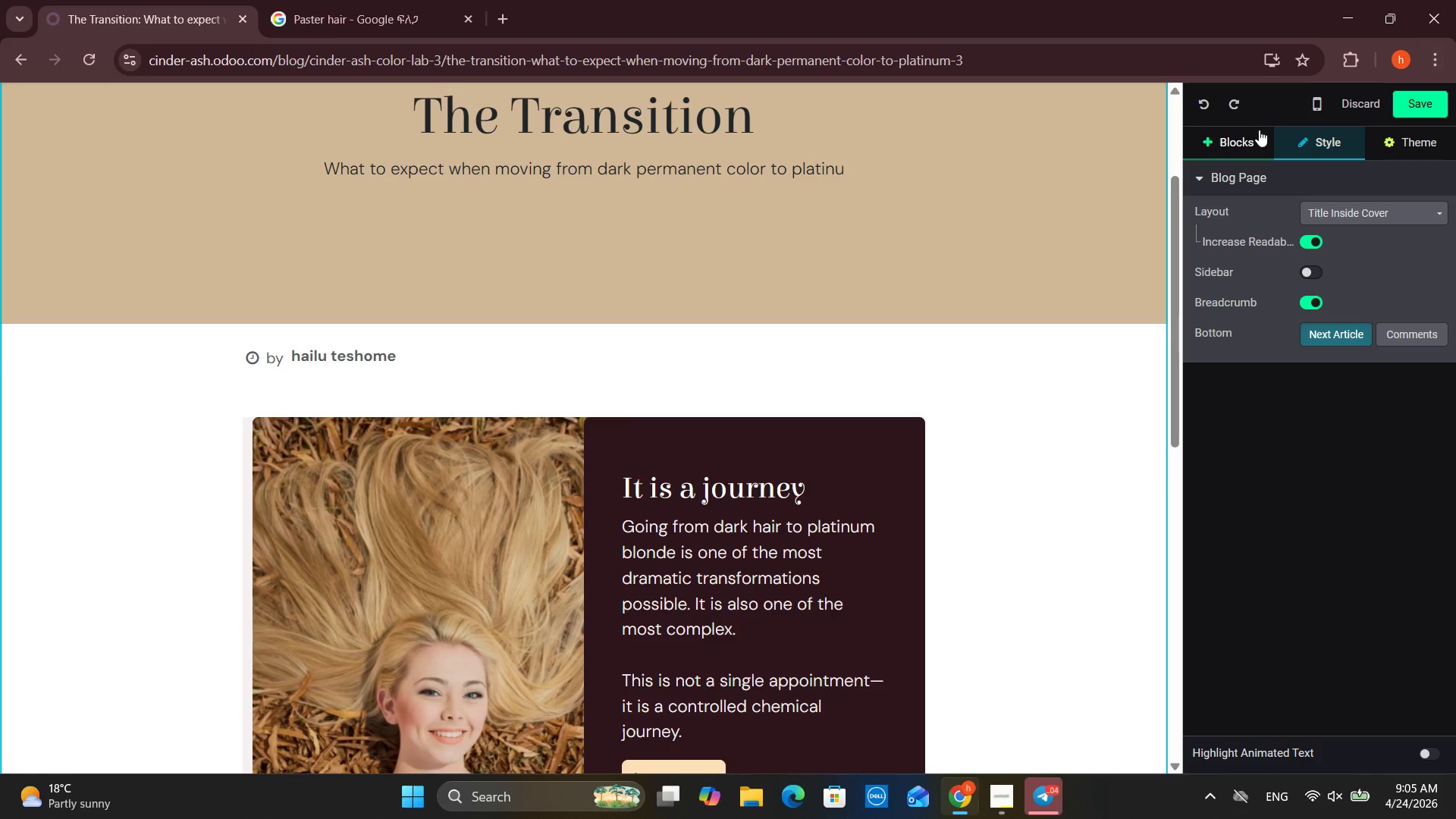 
left_click([1237, 136])
 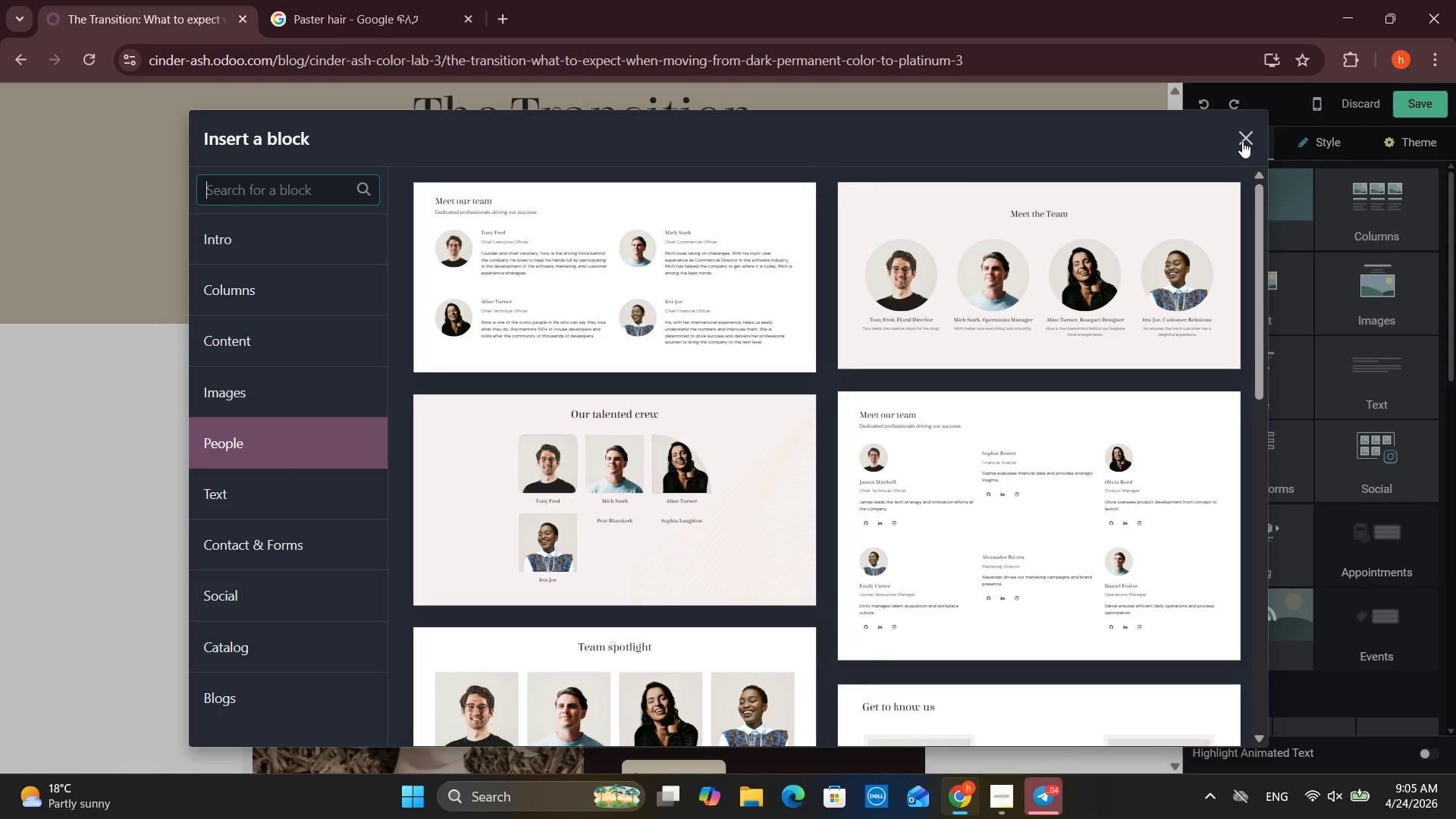 
wait(5.94)
 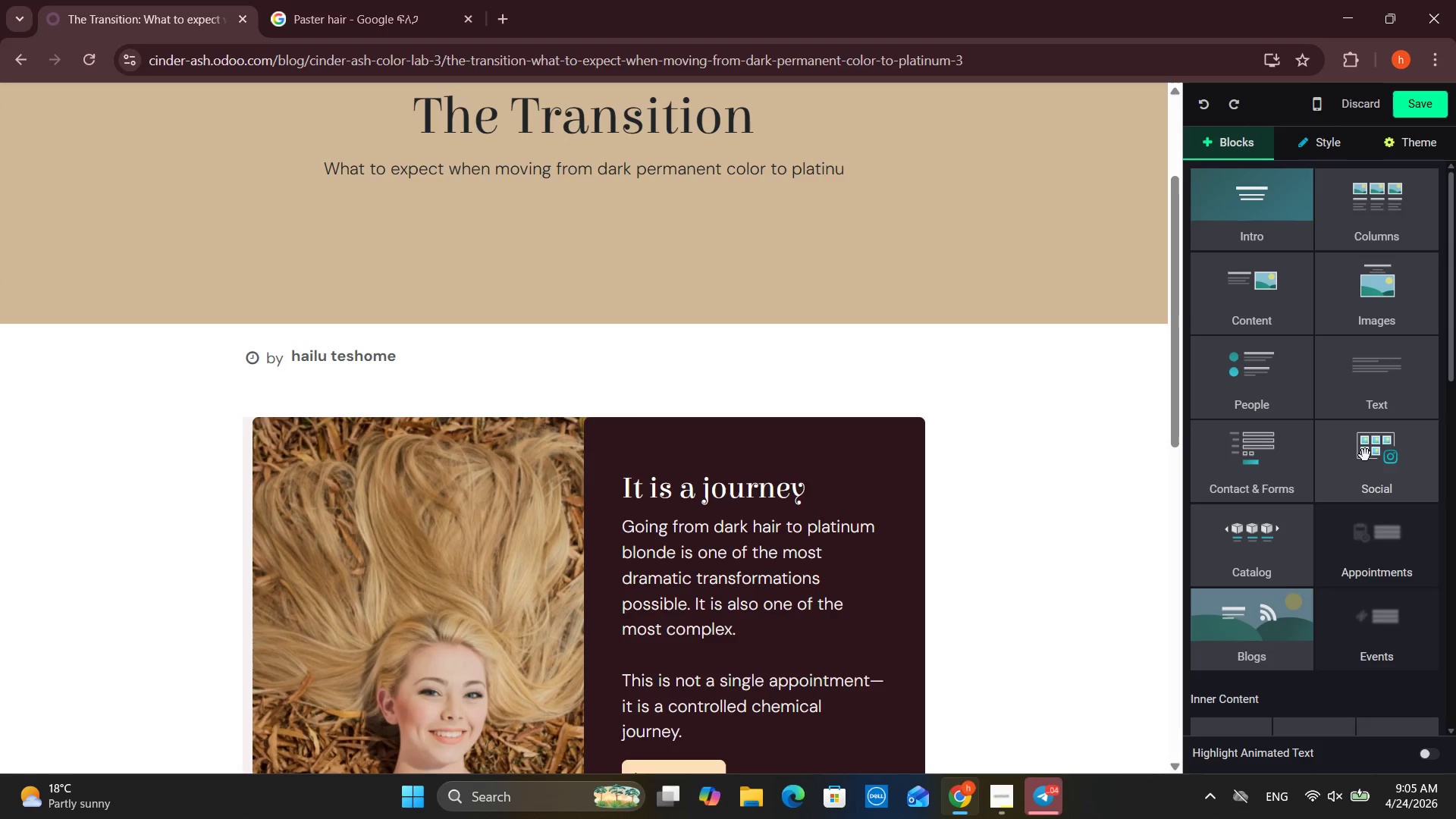 
left_click([1272, 456])
 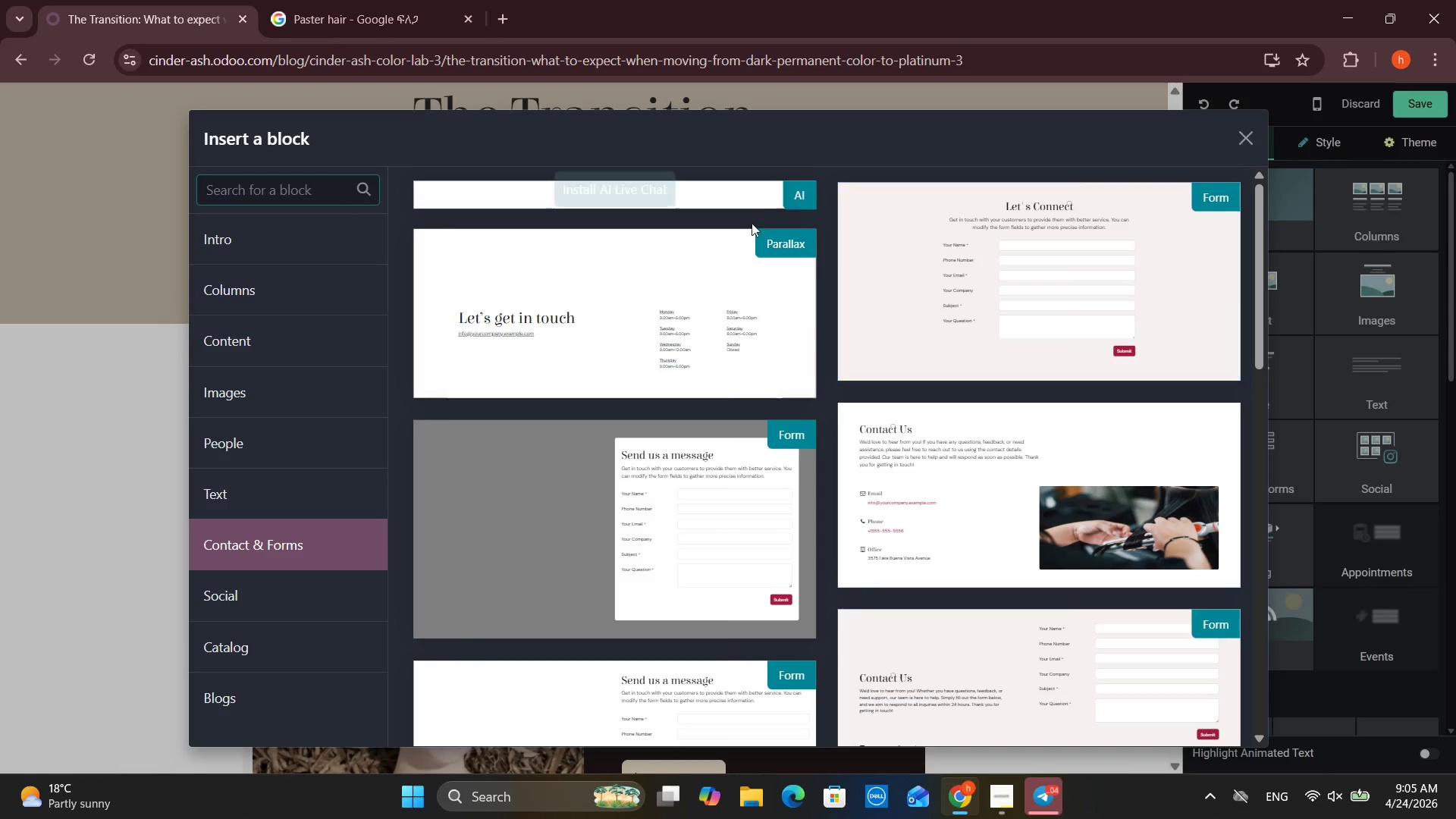 
scroll: coordinate [691, 334], scroll_direction: down, amount: 1.0
 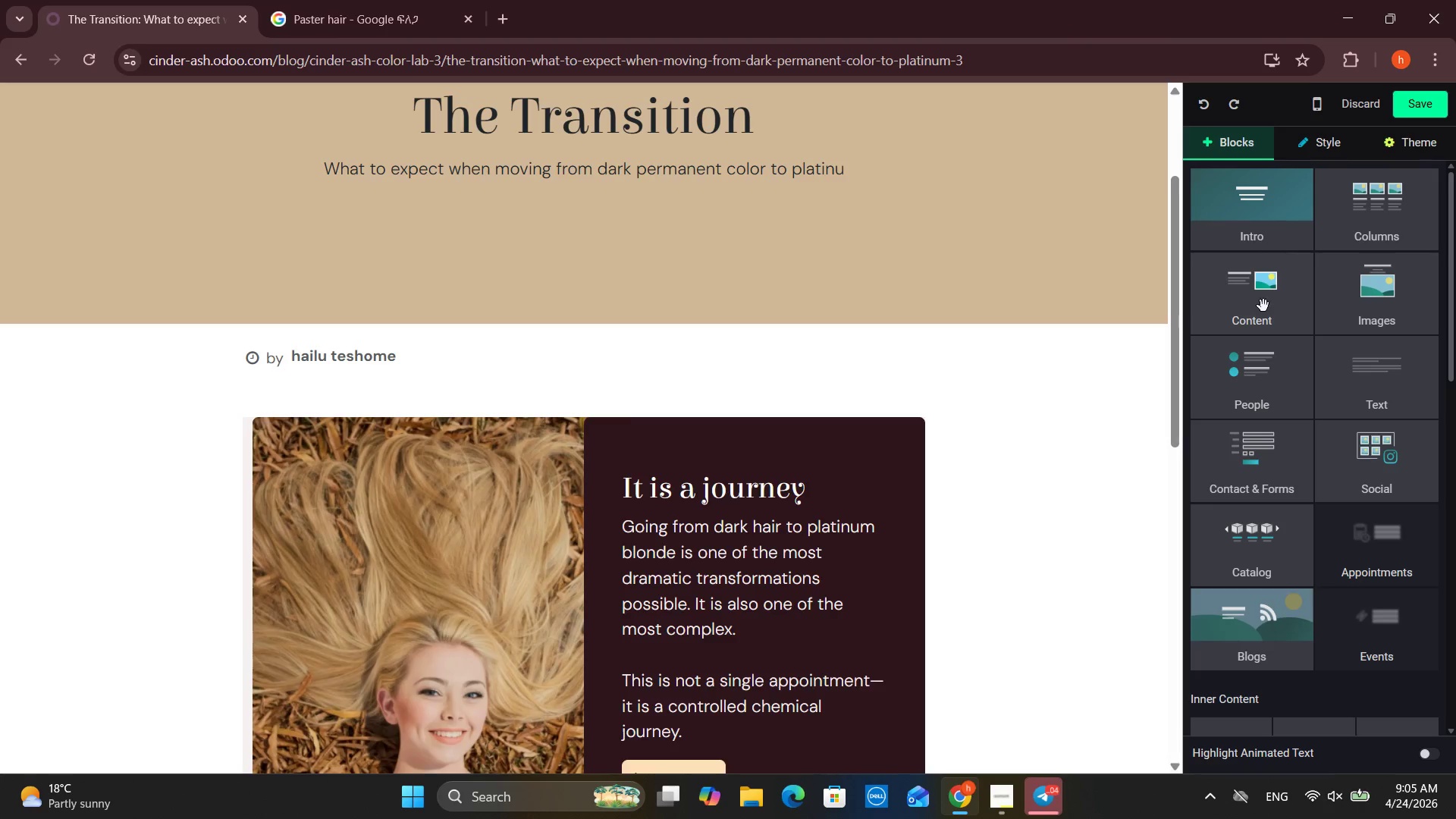 
left_click_drag(start_coordinate=[1261, 308], to_coordinate=[670, 522])
 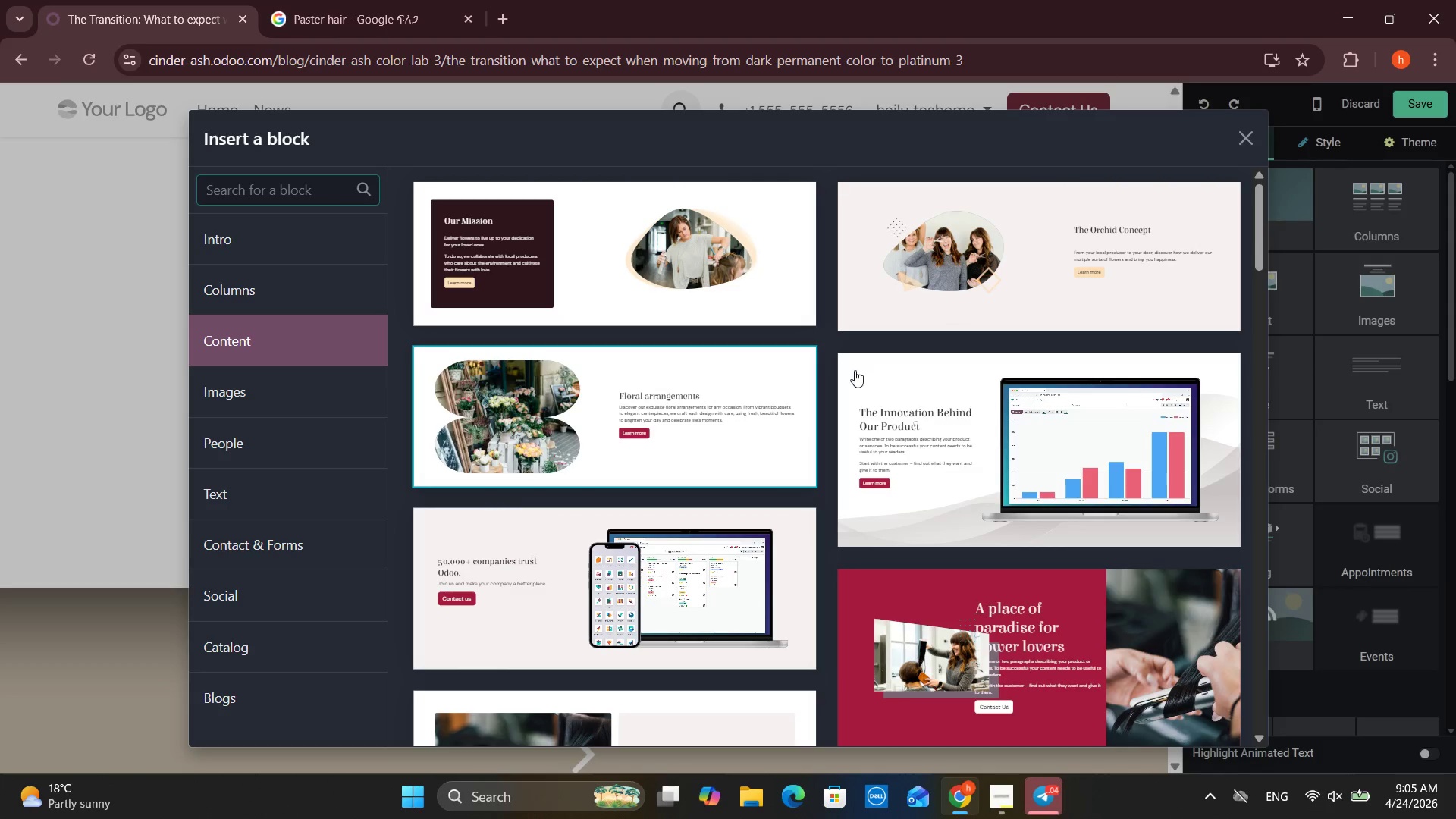 
scroll: coordinate [769, 380], scroll_direction: down, amount: 41.0
 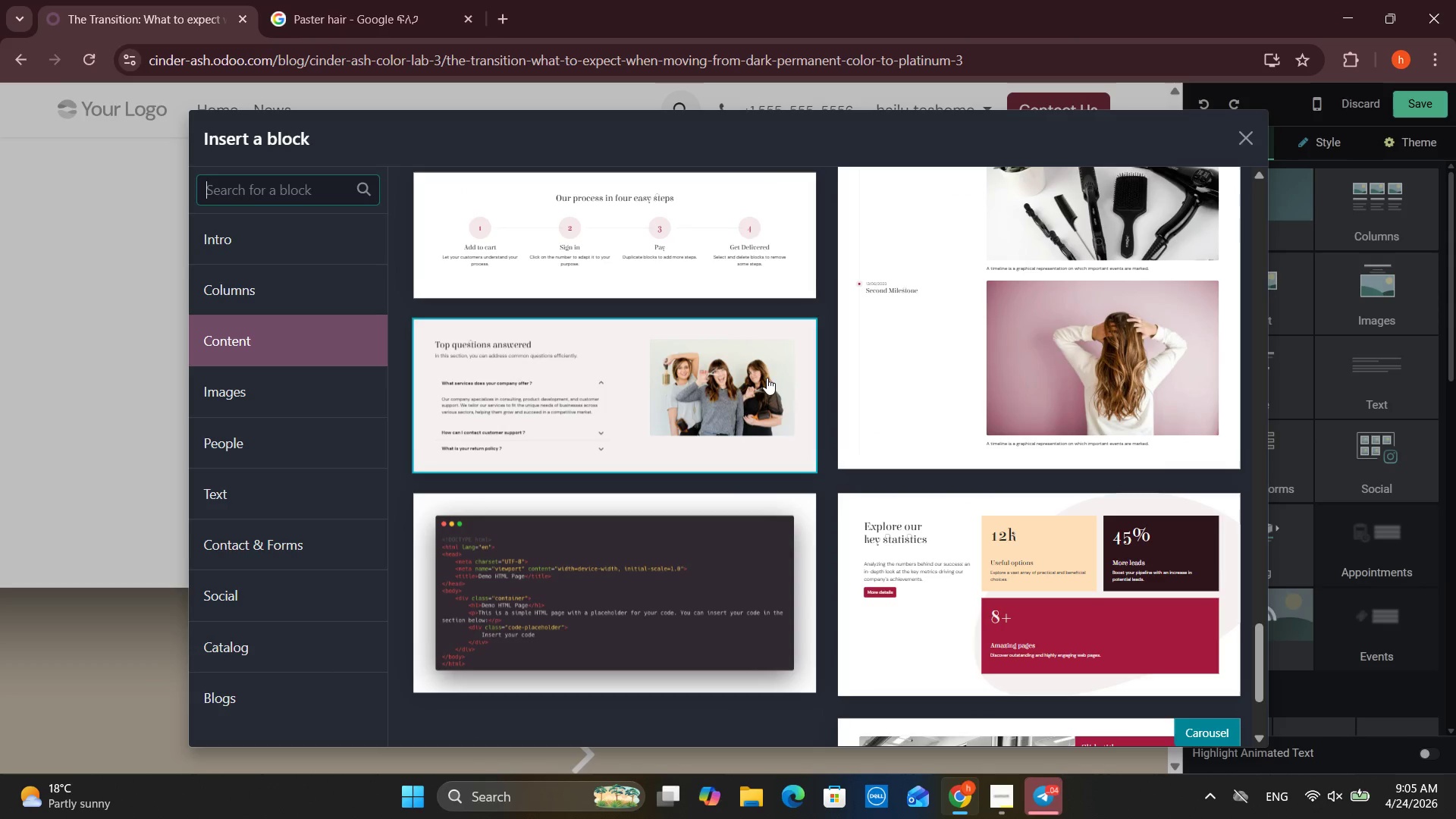 
scroll: coordinate [766, 377], scroll_direction: up, amount: 1.0
 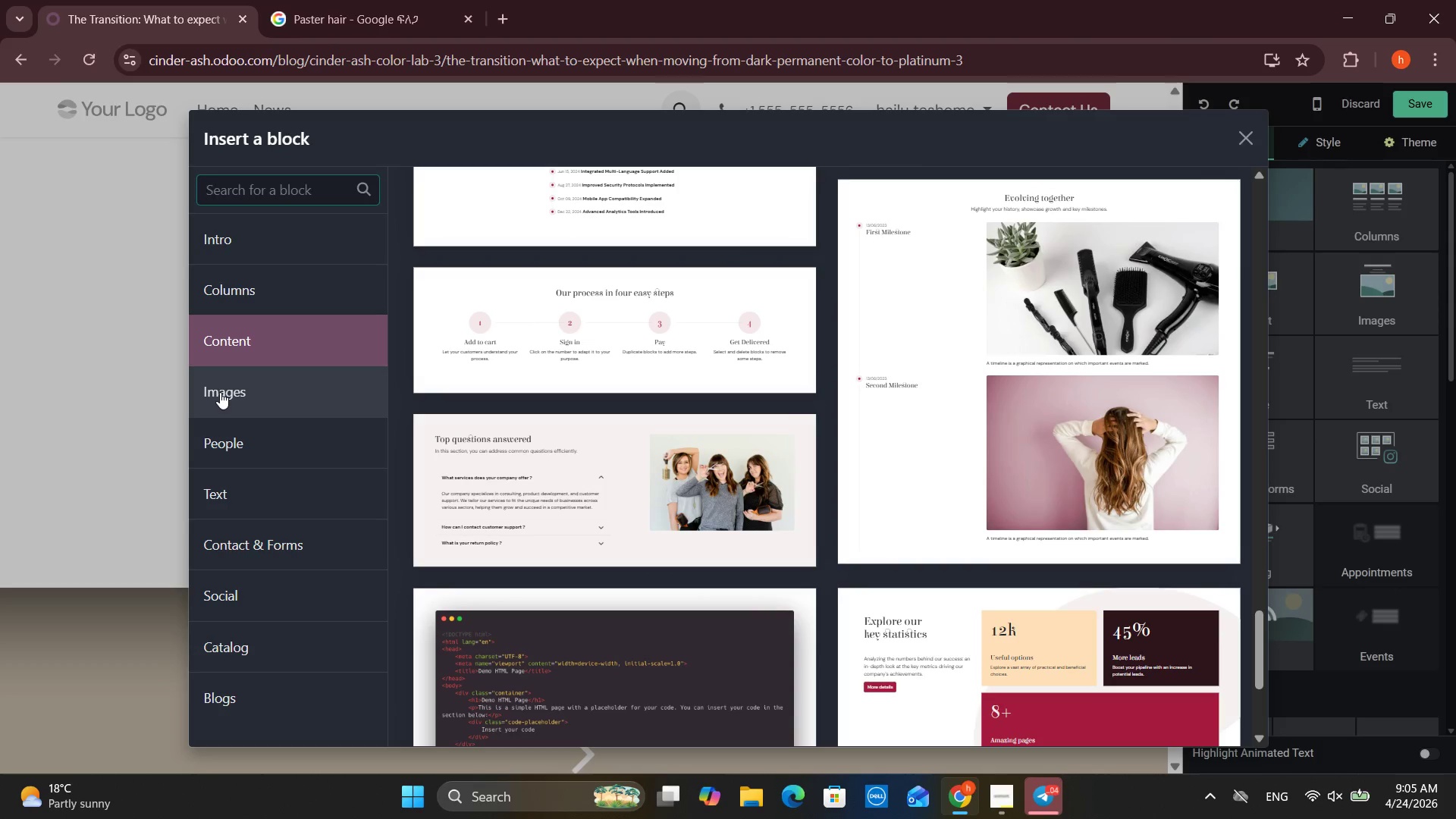 
left_click([220, 392])
 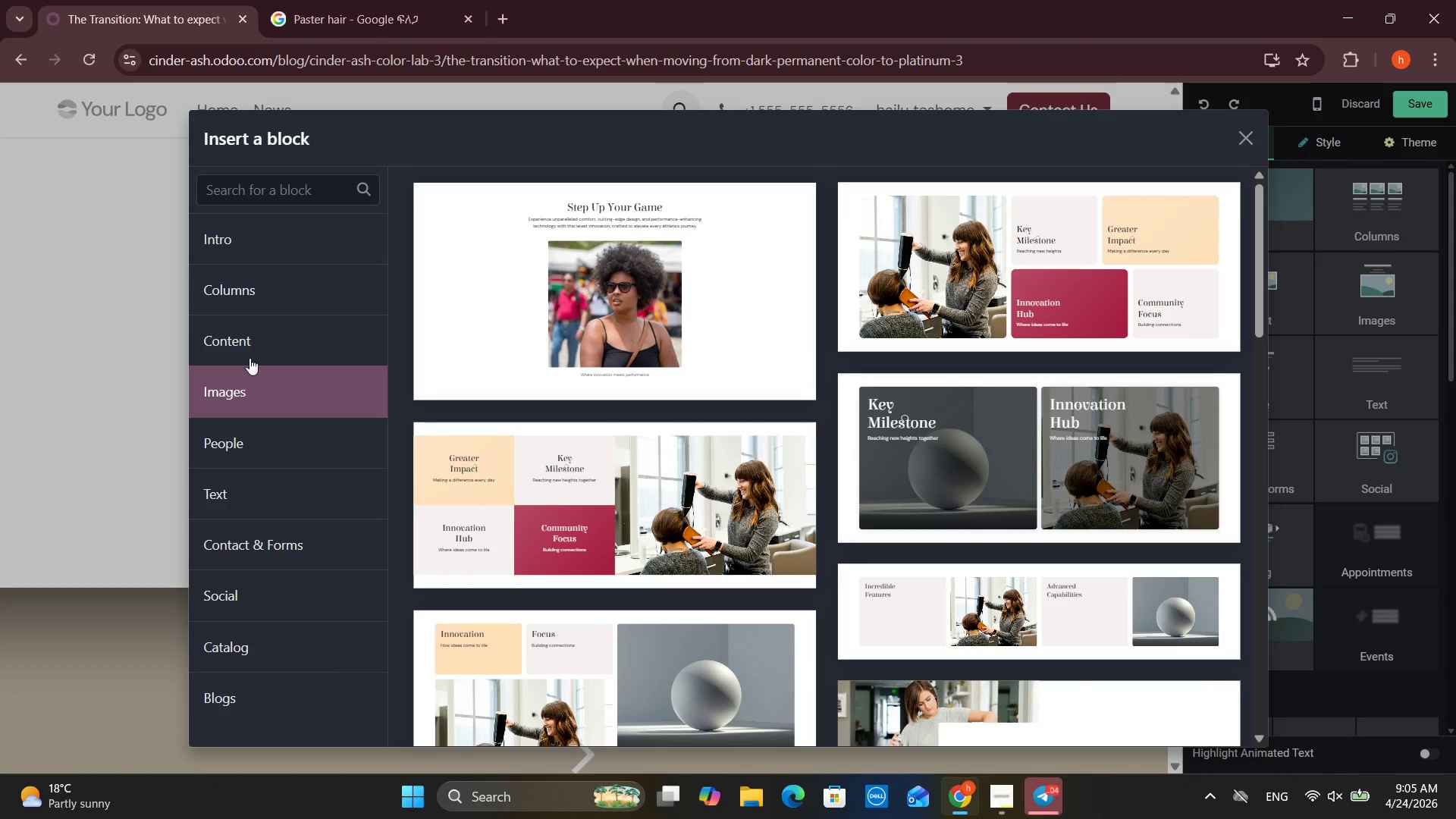 
scroll: coordinate [493, 329], scroll_direction: down, amount: 1.0
 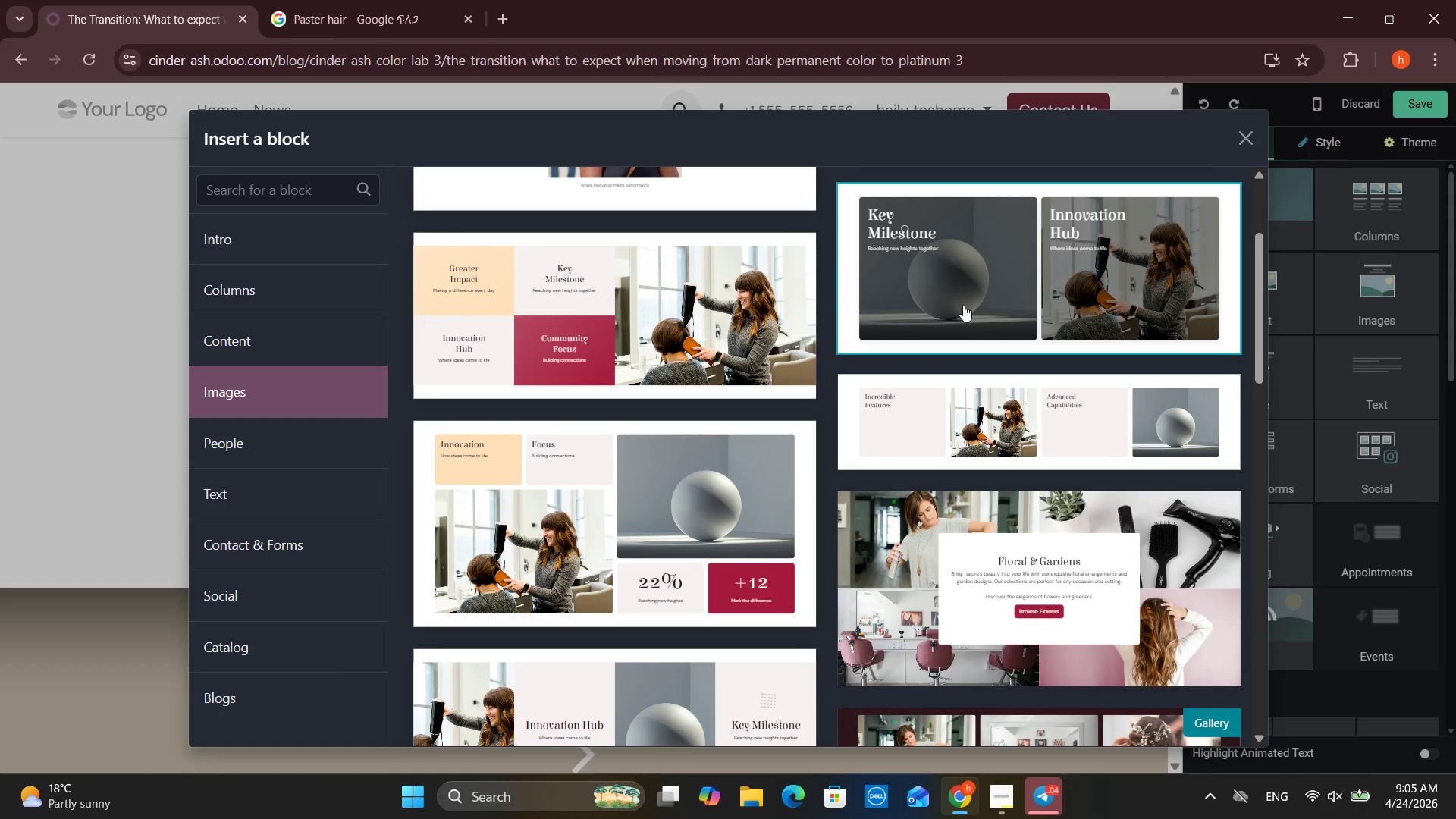 
left_click([963, 305])
 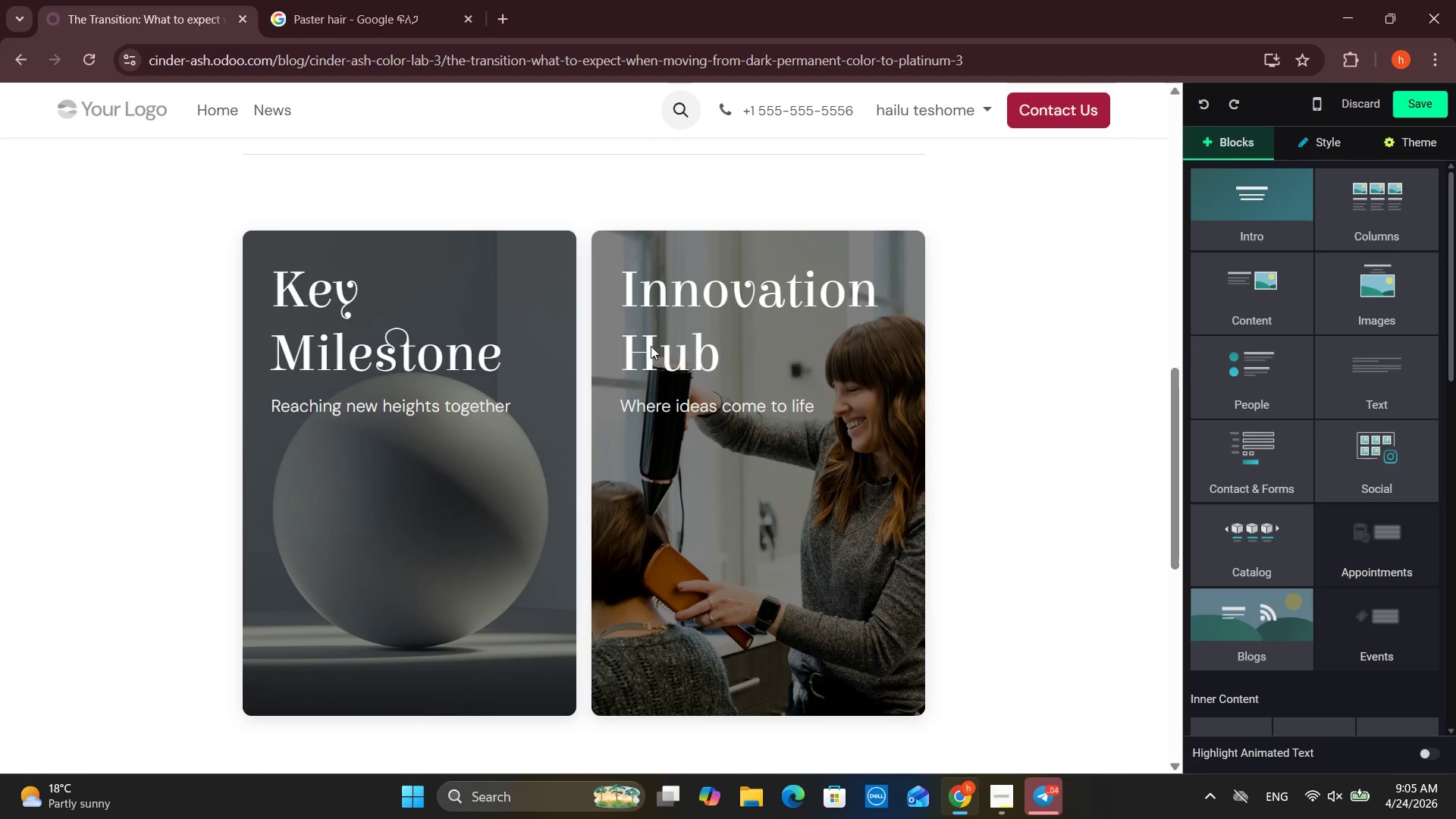 
left_click([472, 480])
 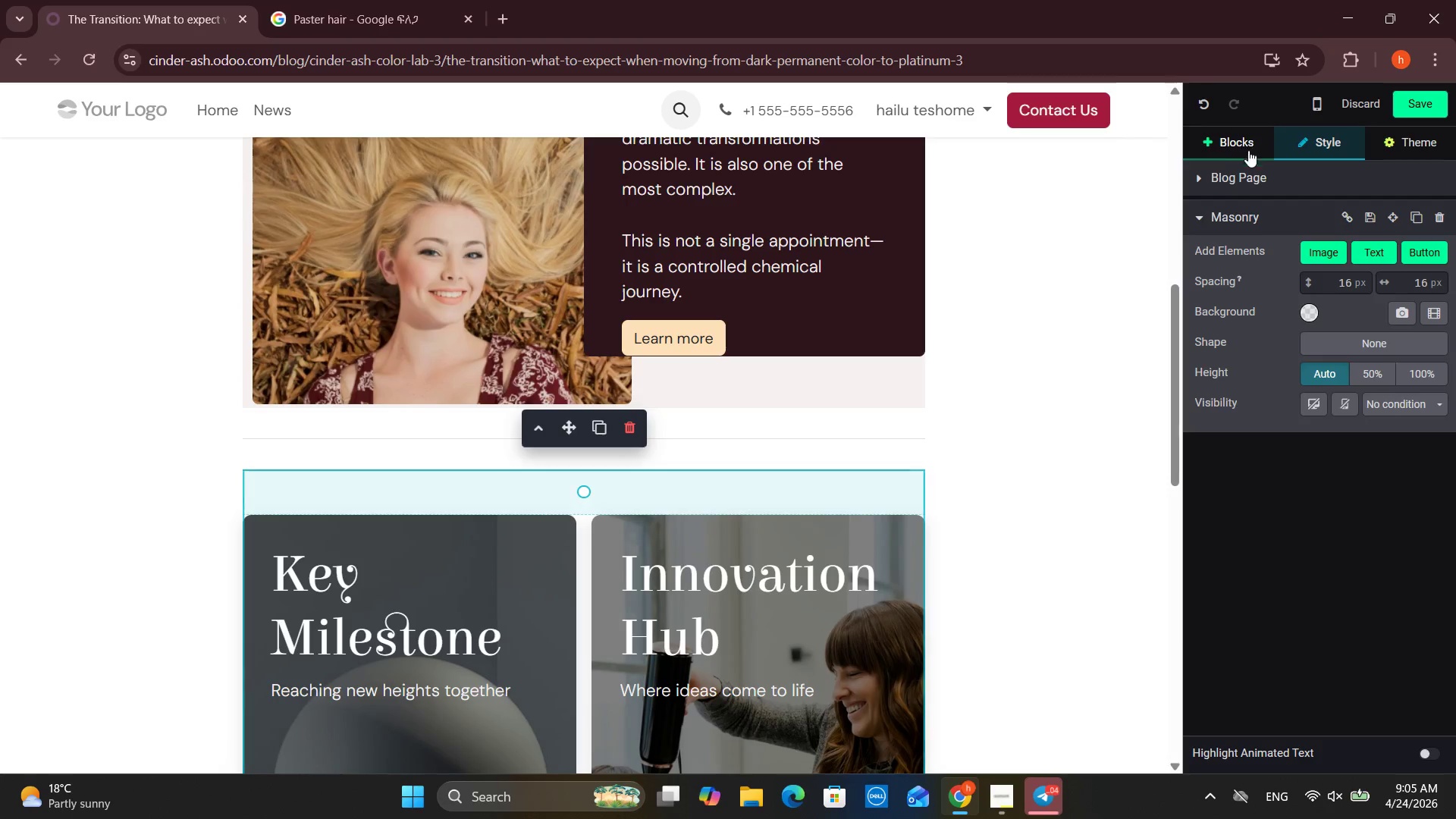 
scroll: coordinate [488, 335], scroll_direction: up, amount: 2.0
 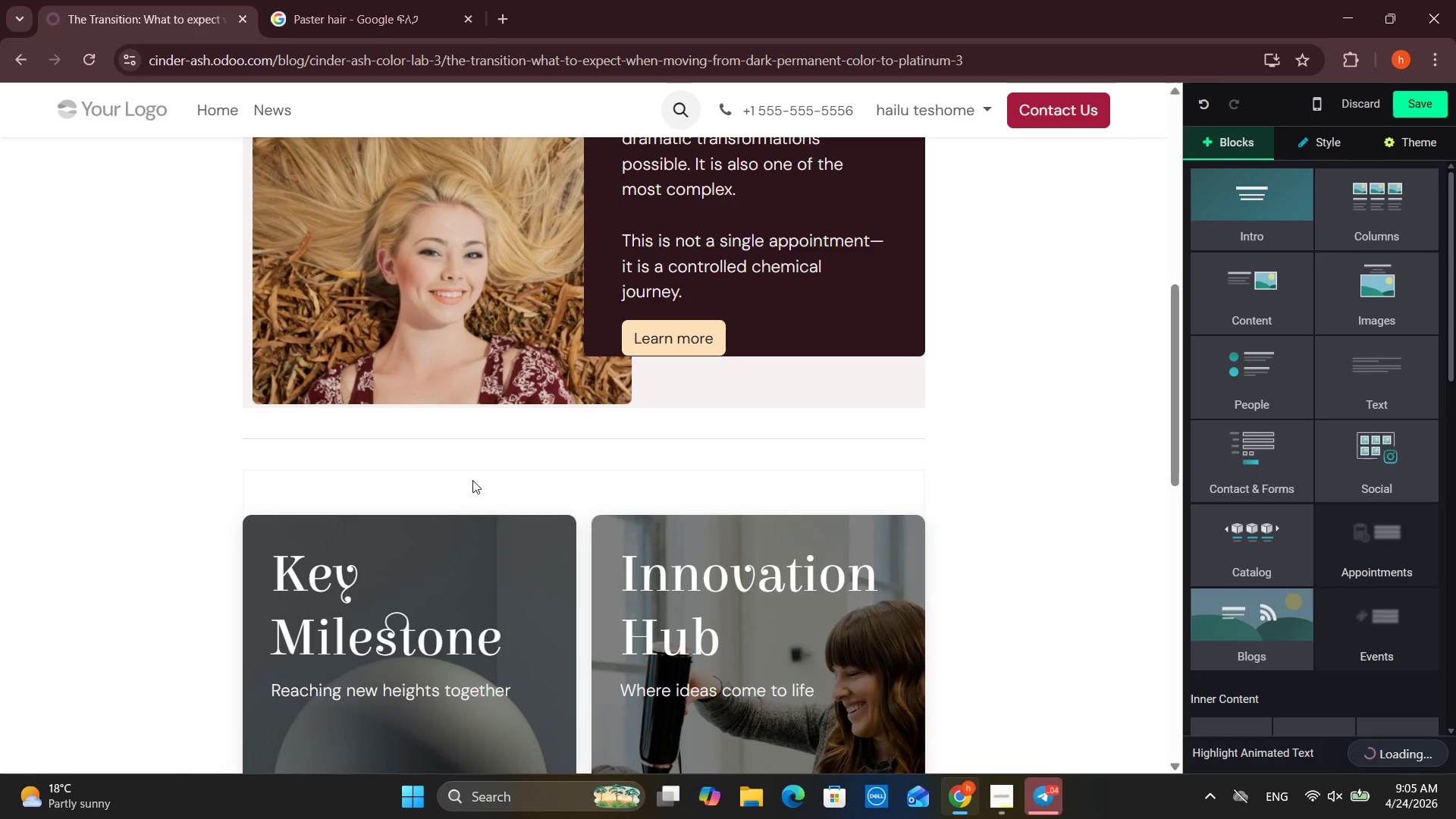 
scroll: coordinate [1323, 334], scroll_direction: down, amount: 4.0
 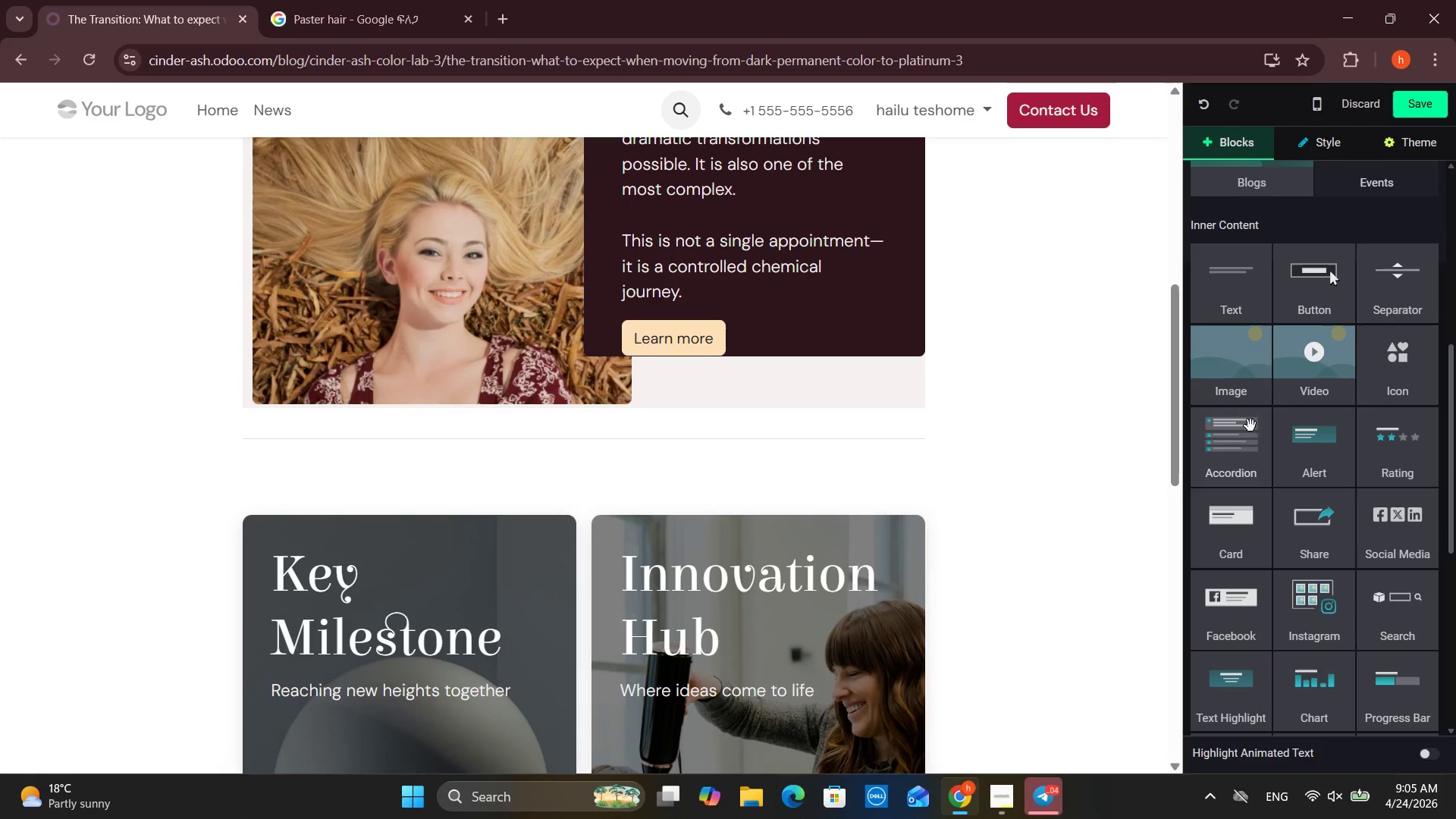 
left_click_drag(start_coordinate=[1248, 306], to_coordinate=[416, 463])
 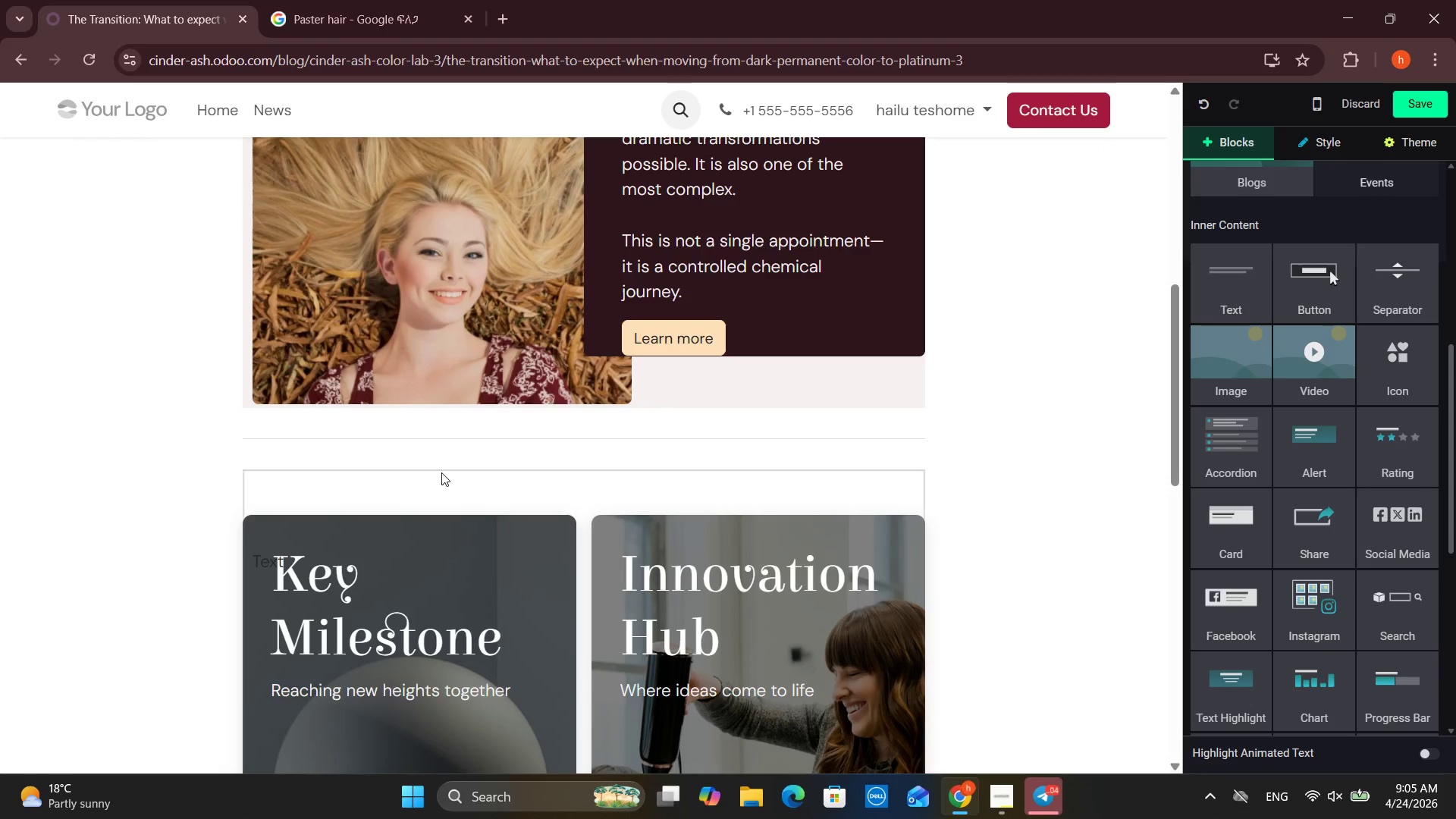 
left_click([455, 485])
 